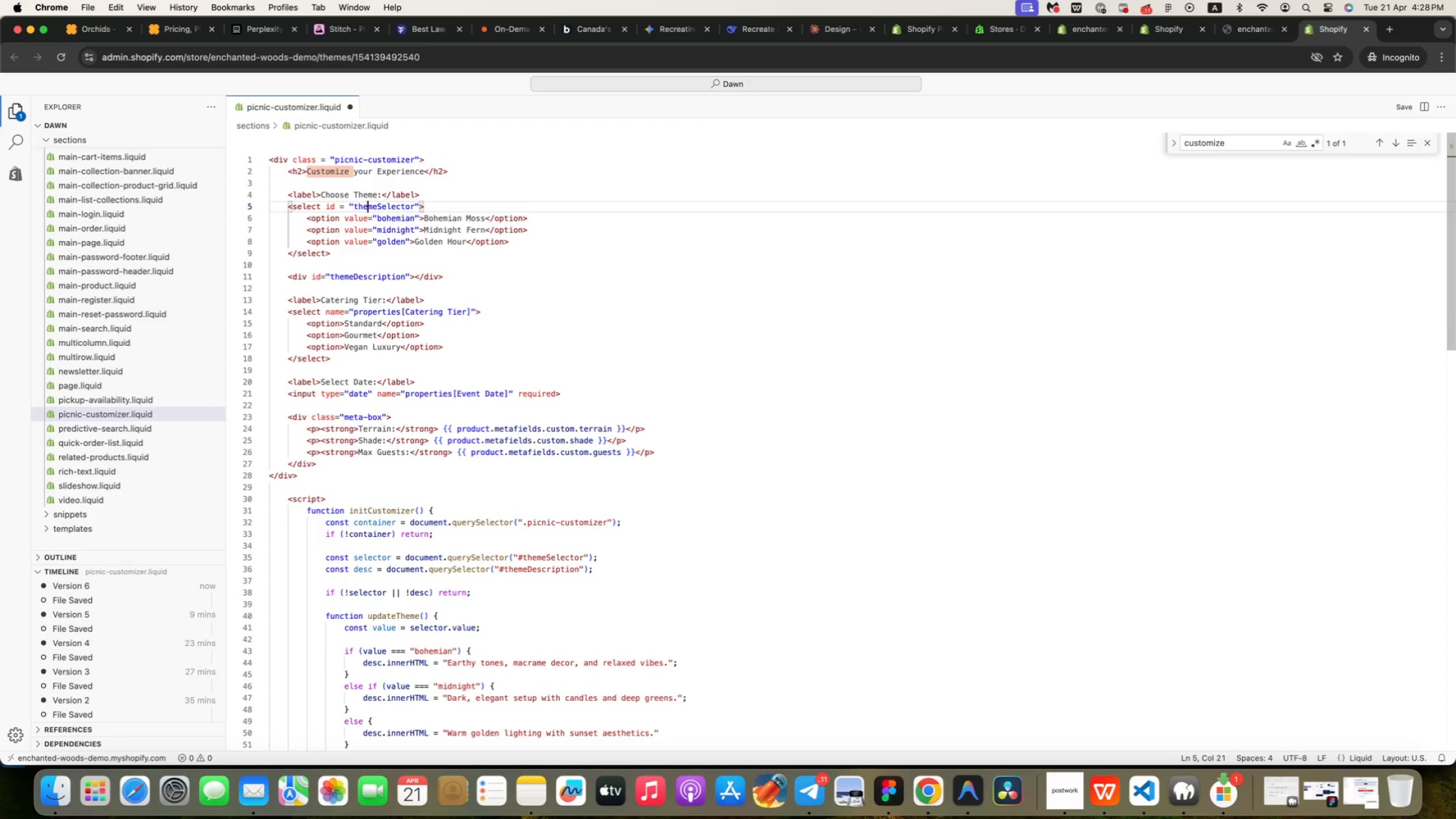 
key(ArrowRight)
 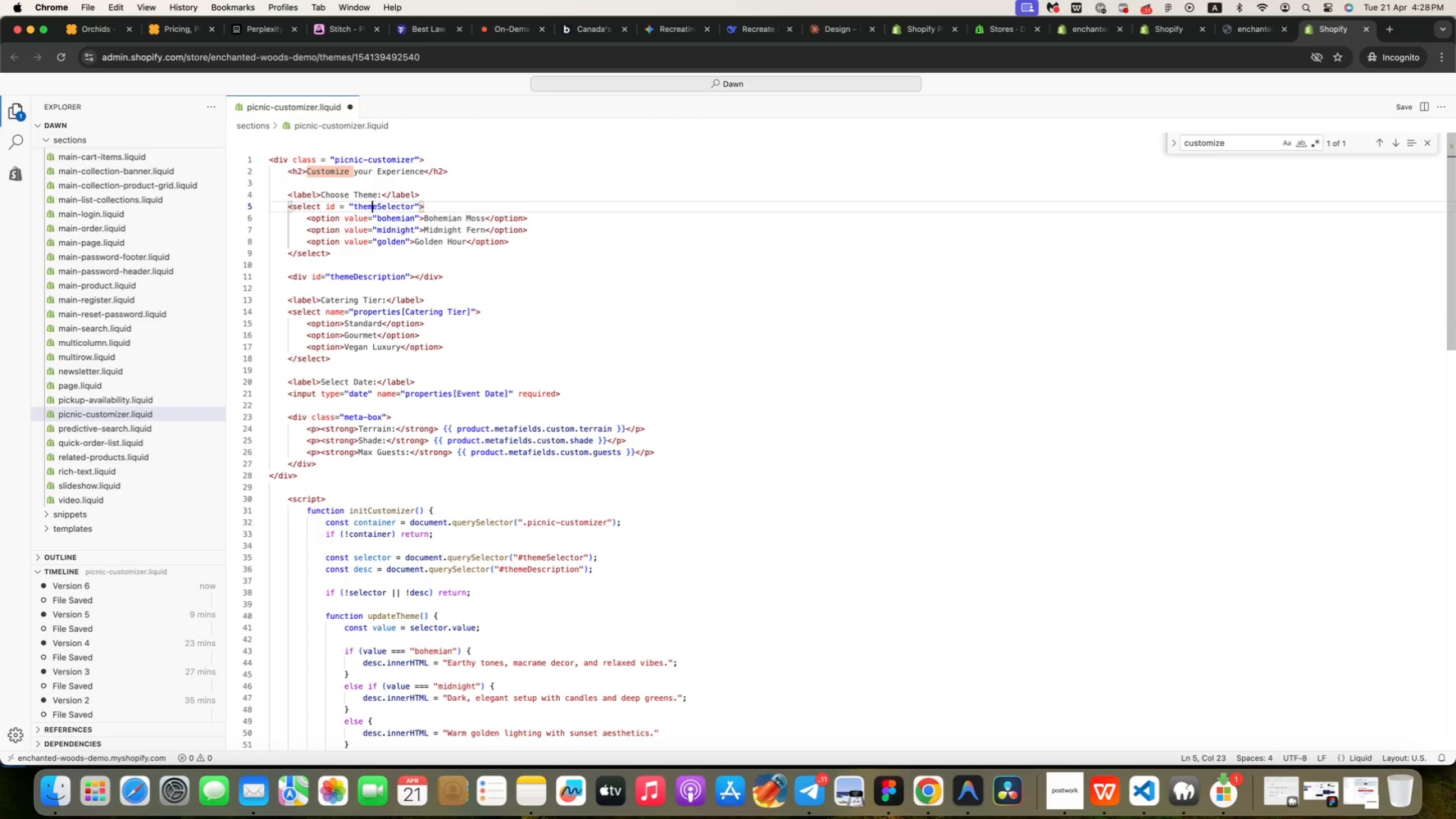 
key(ArrowRight)
 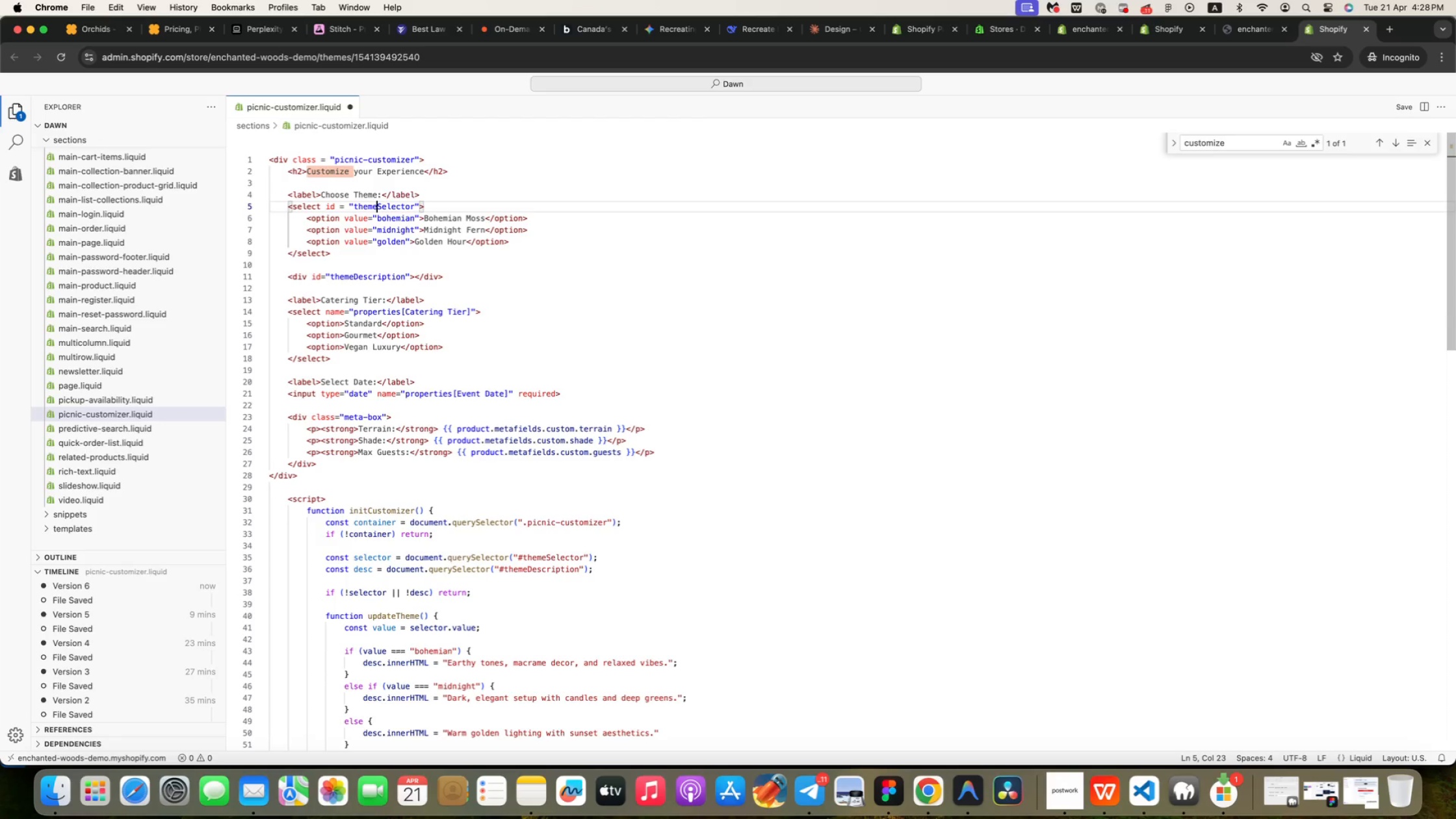 
key(ArrowRight)
 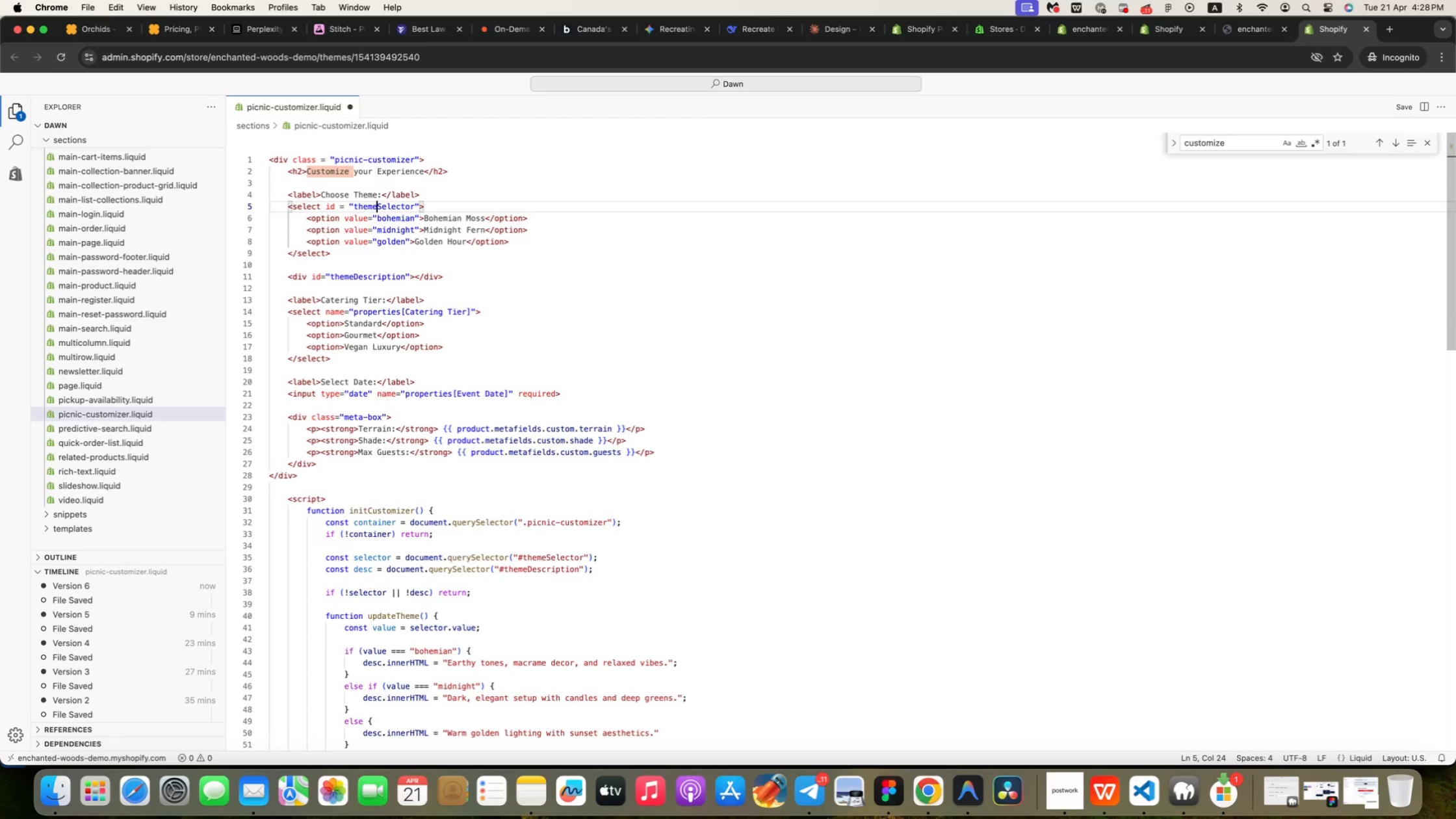 
key(ArrowRight)
 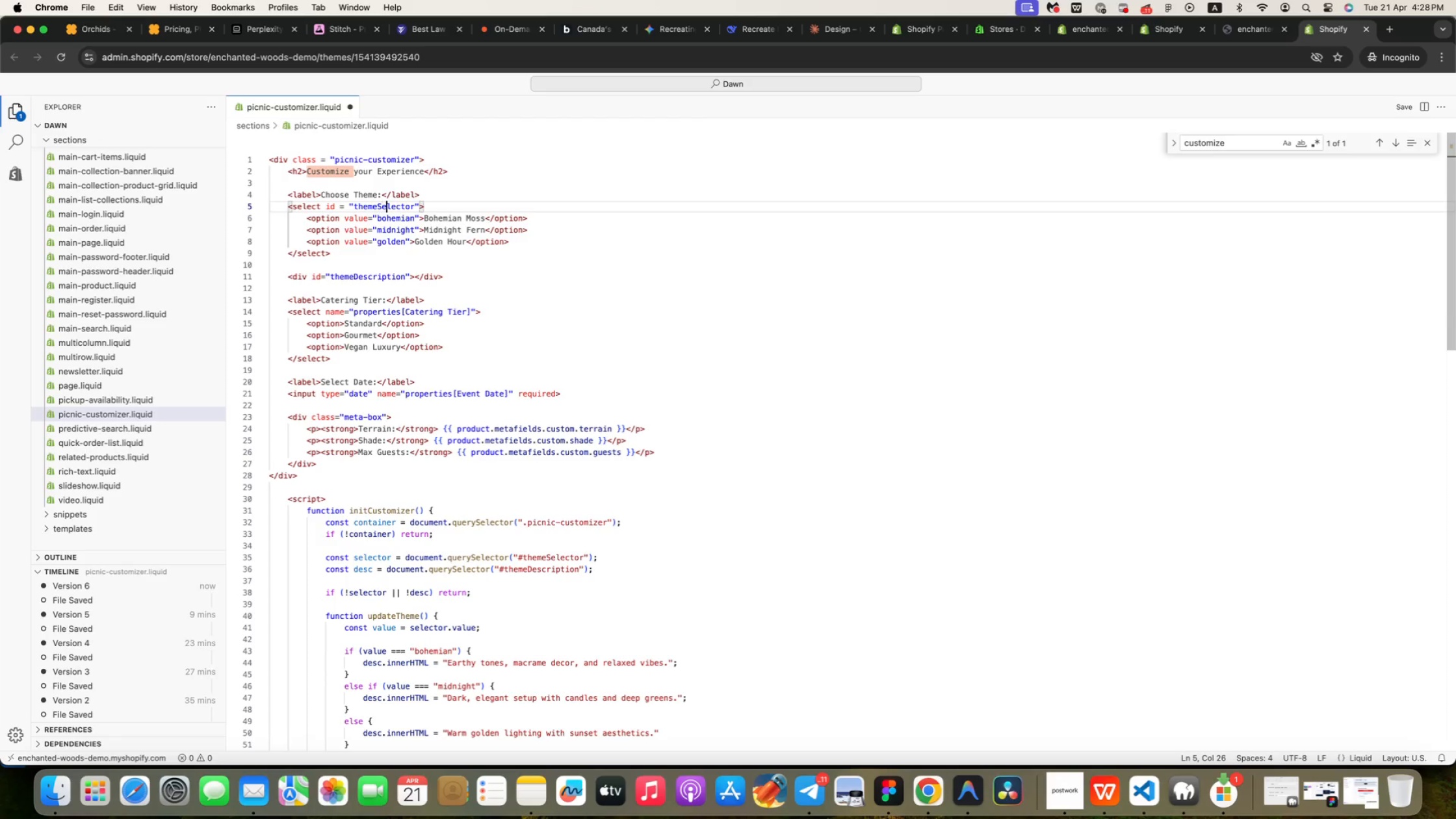 
key(ArrowRight)
 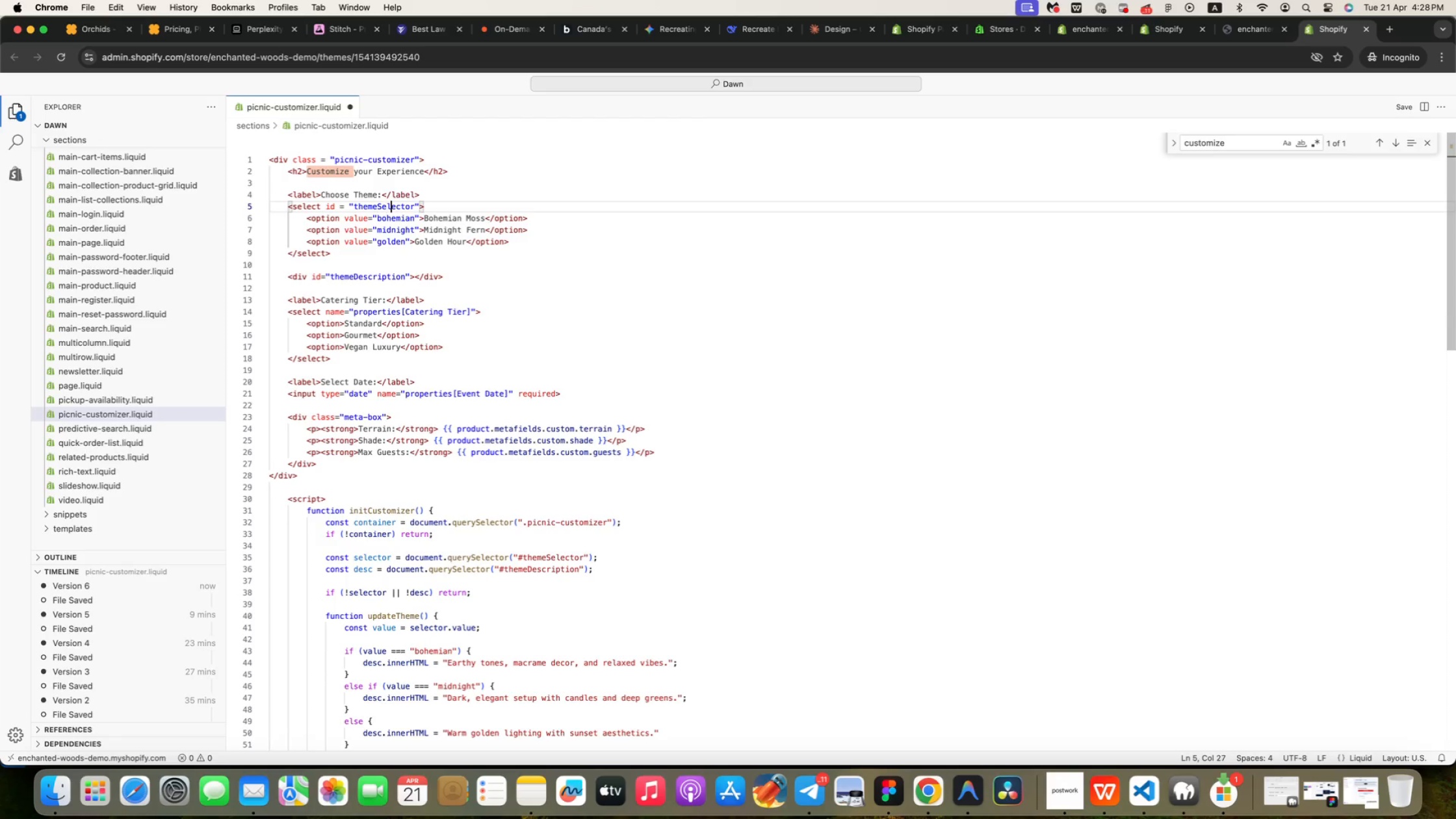 
key(ArrowRight)
 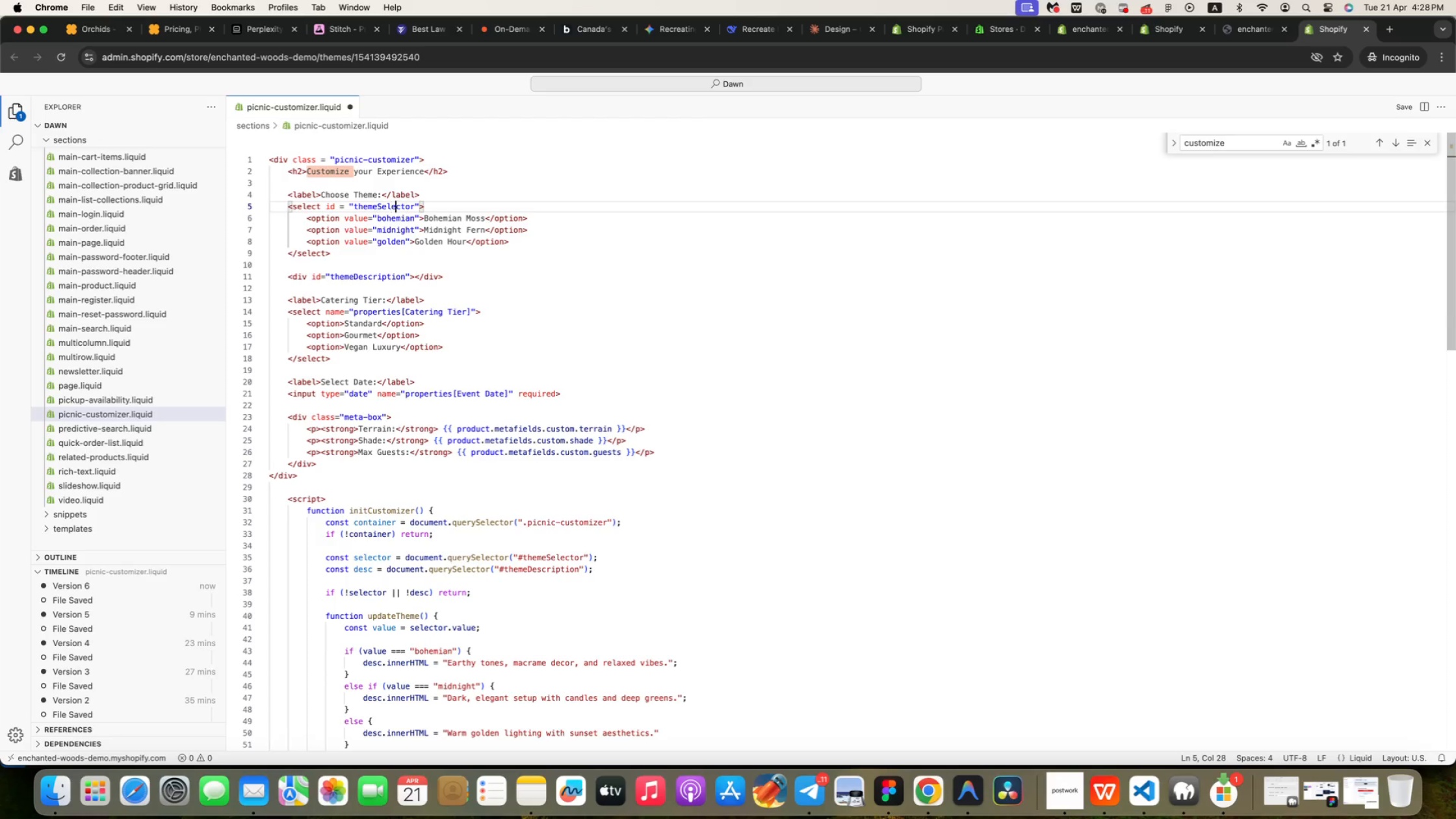 
key(ArrowRight)
 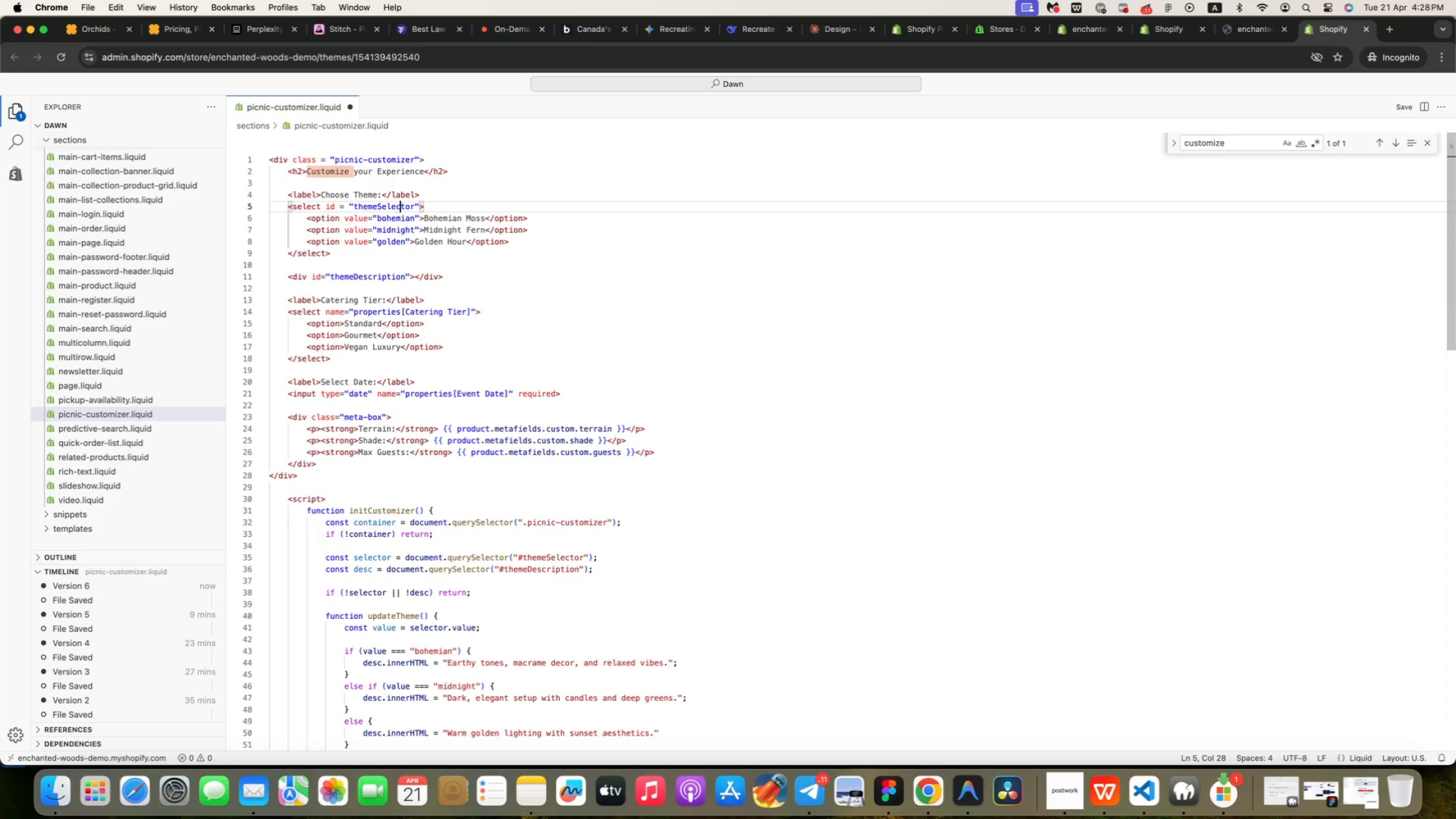 
key(ArrowRight)
 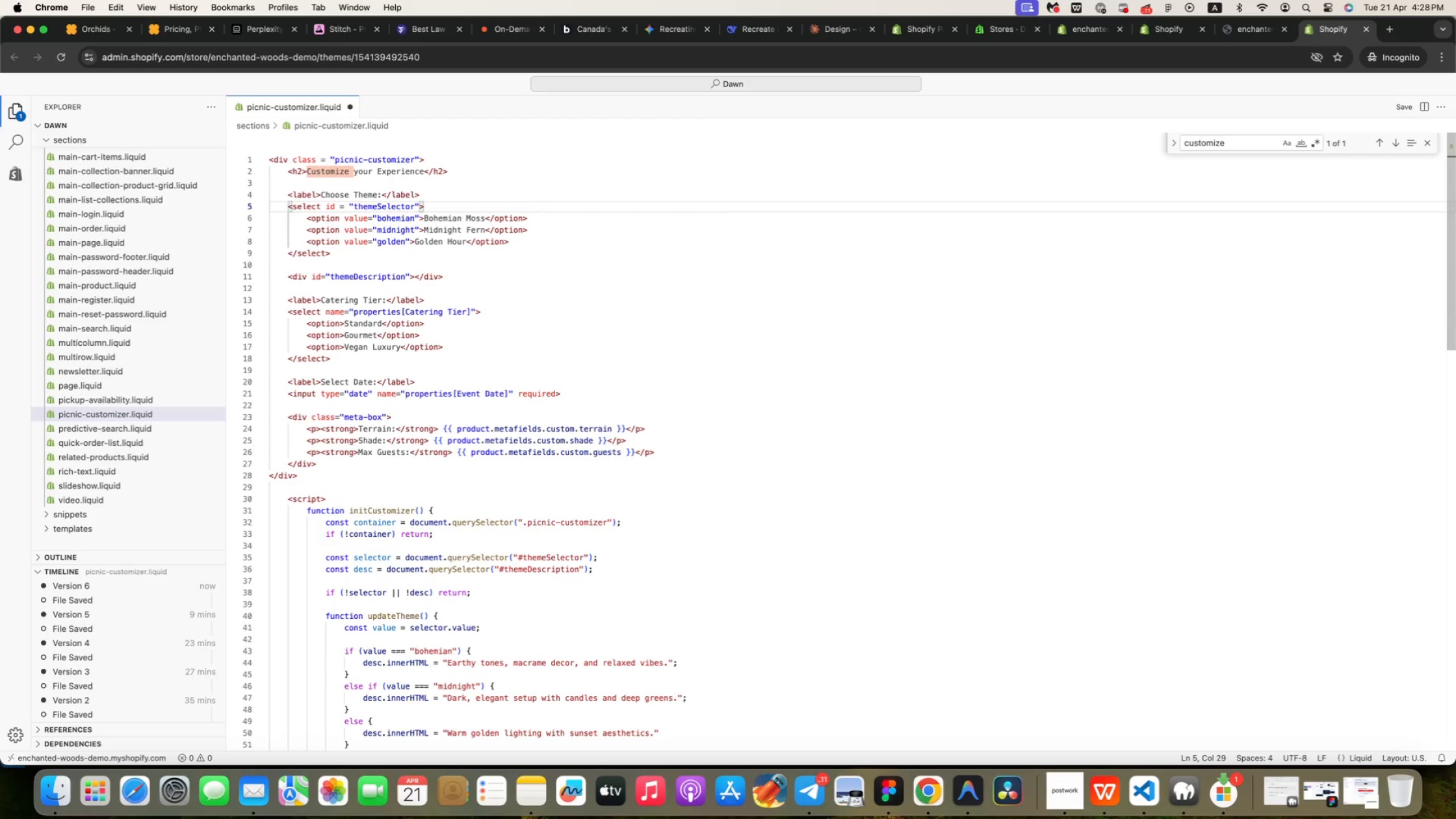 
key(ArrowDown)
 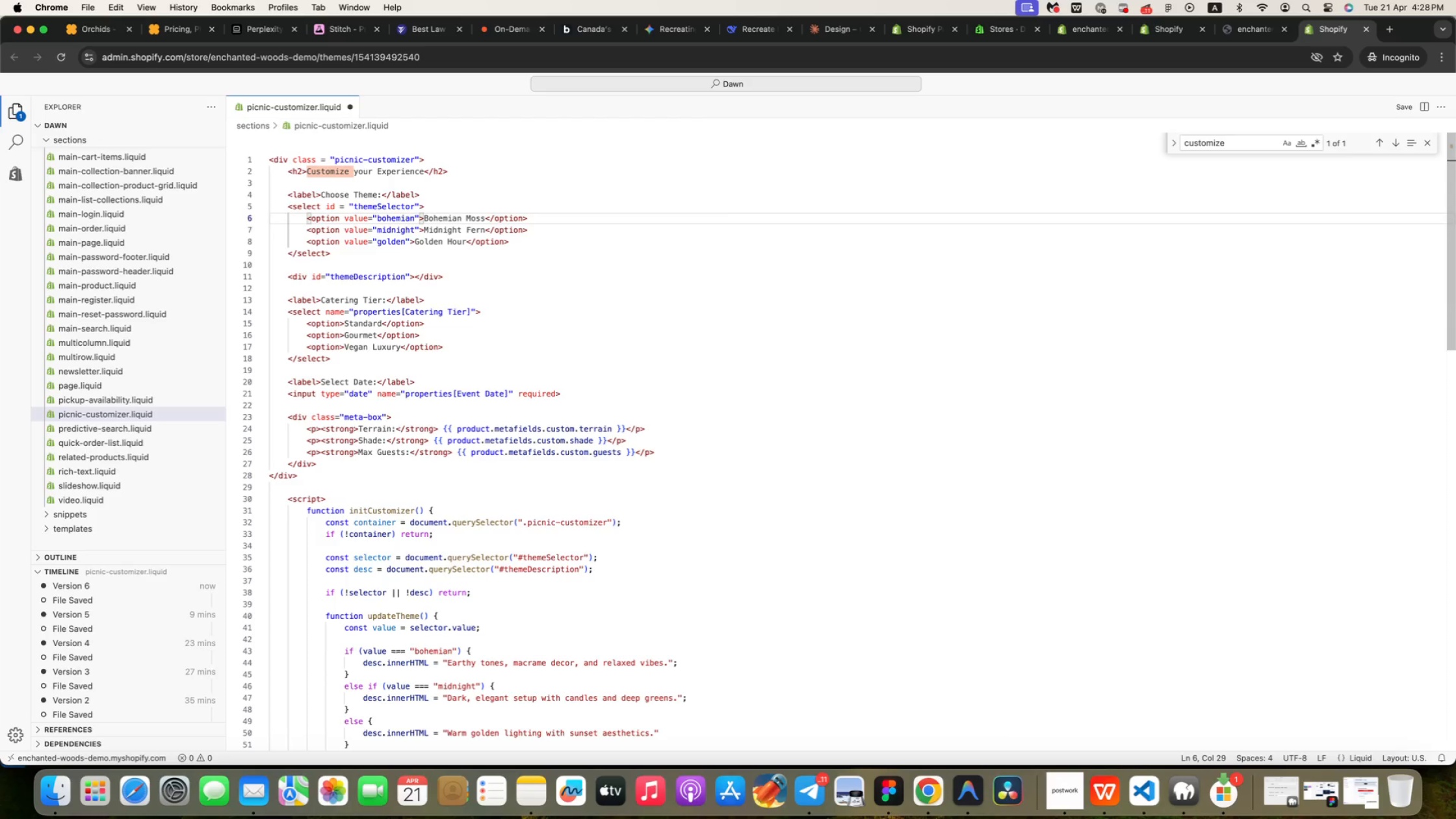 
key(ArrowDown)
 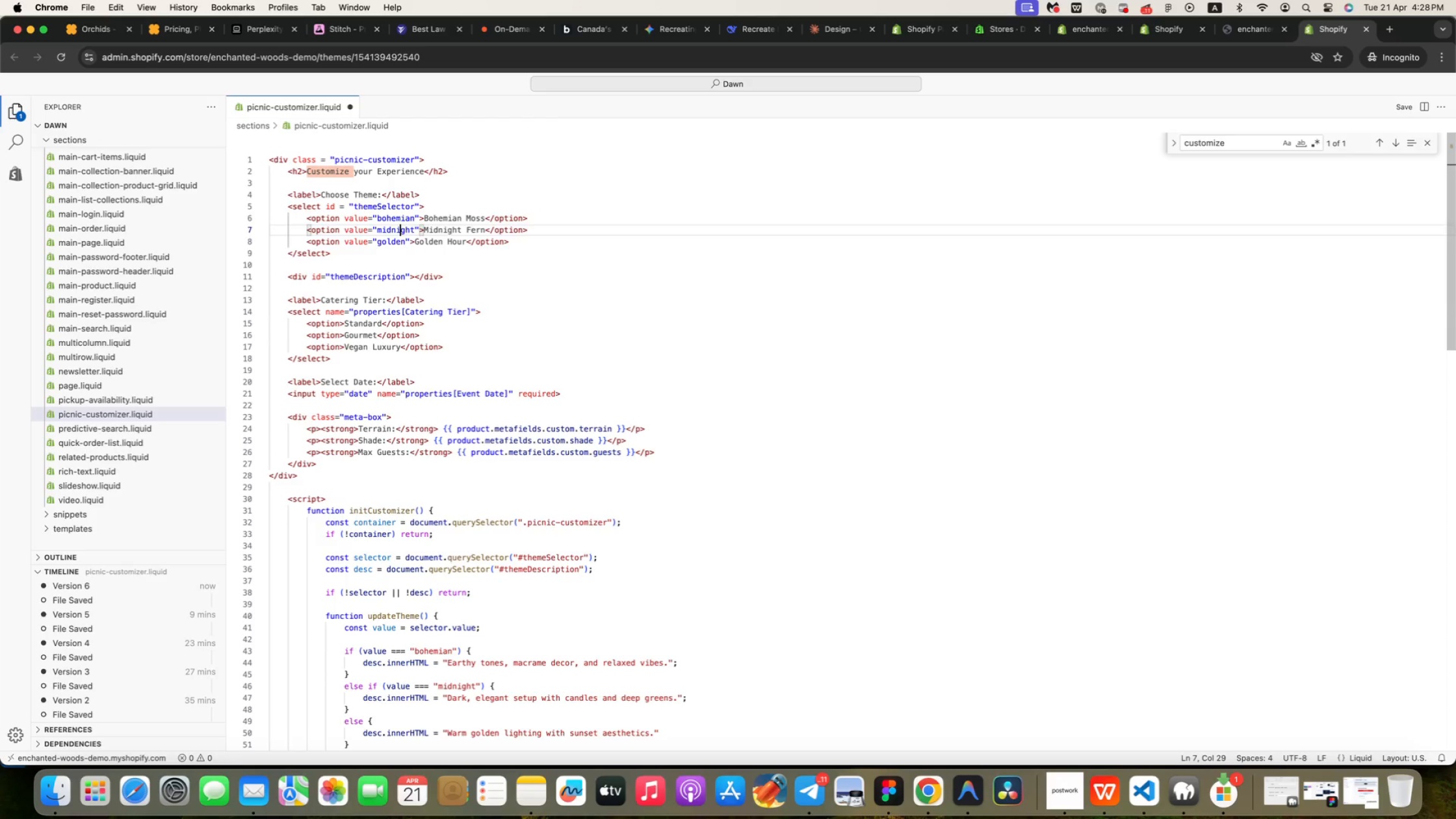 
key(ArrowDown)
 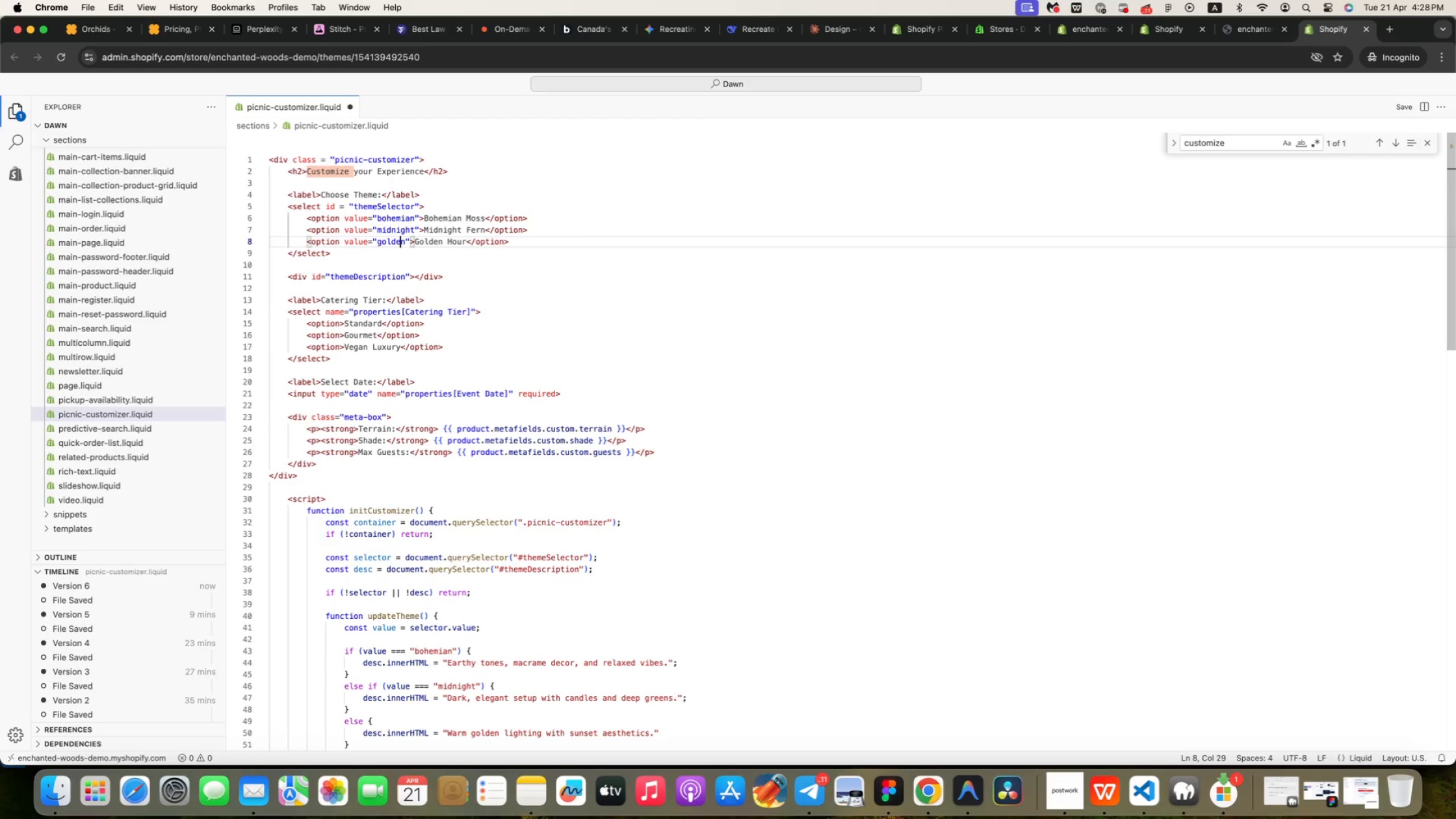 
key(ArrowDown)
 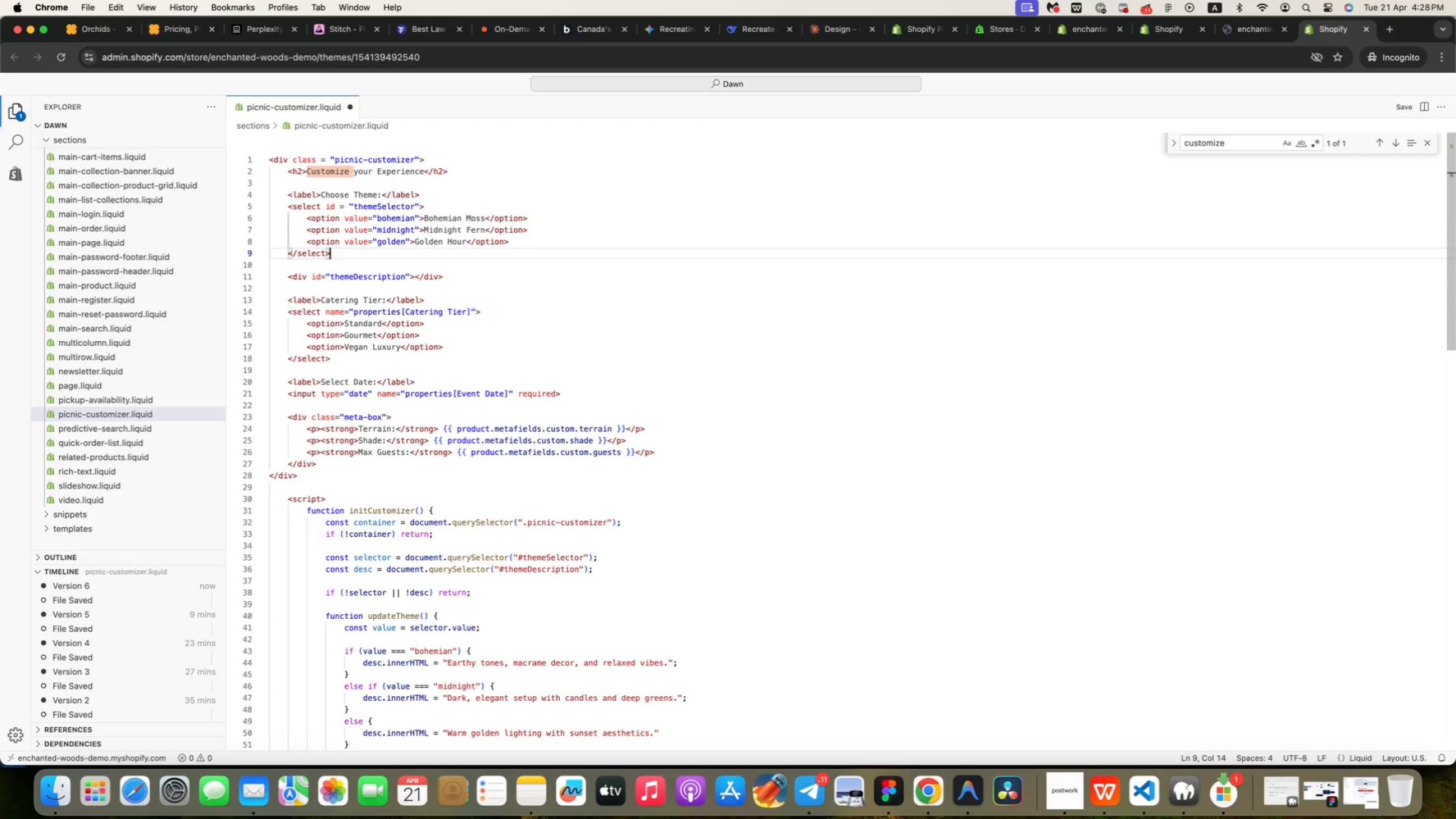 
key(ArrowUp)
 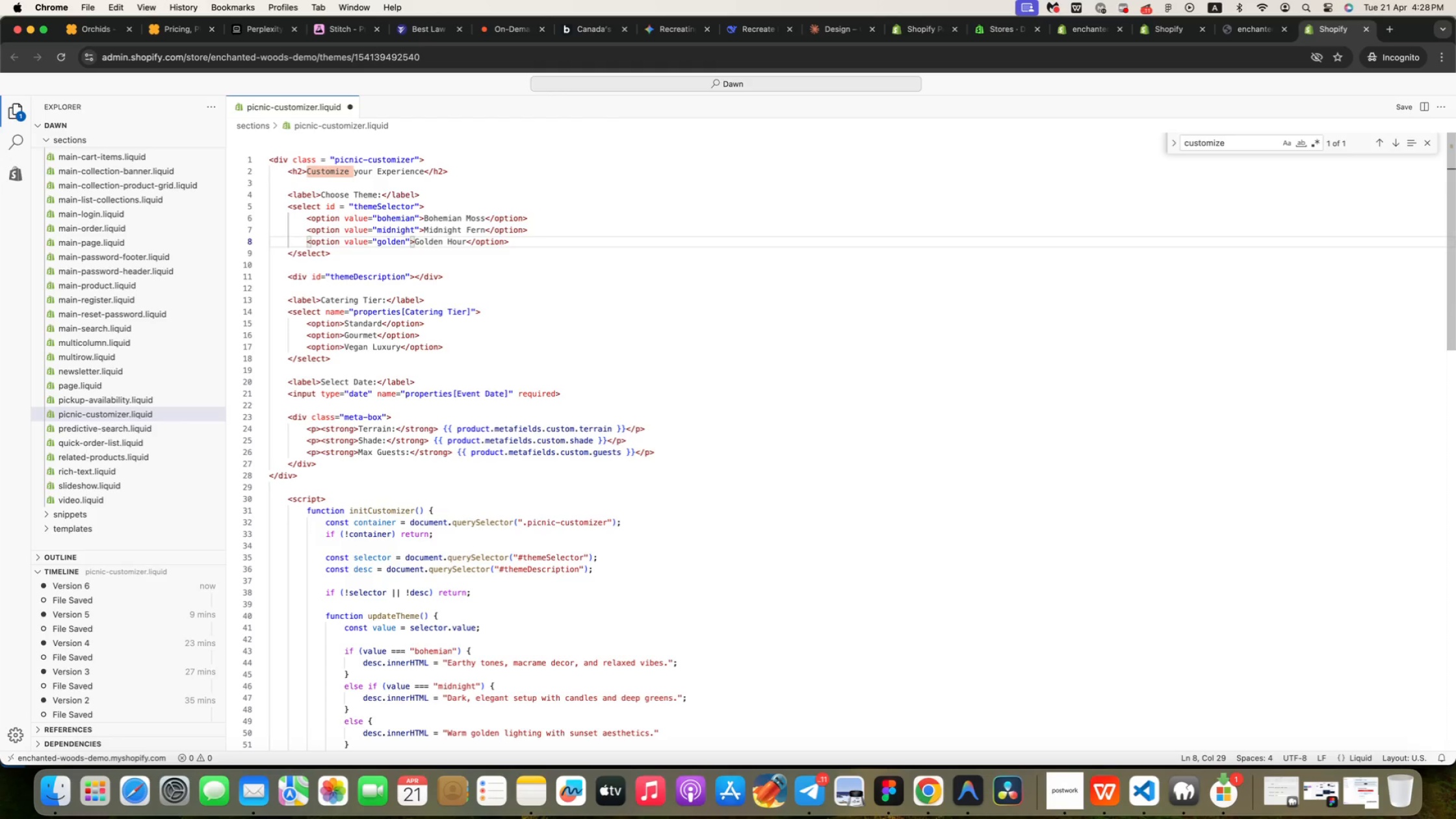 
key(ArrowDown)
 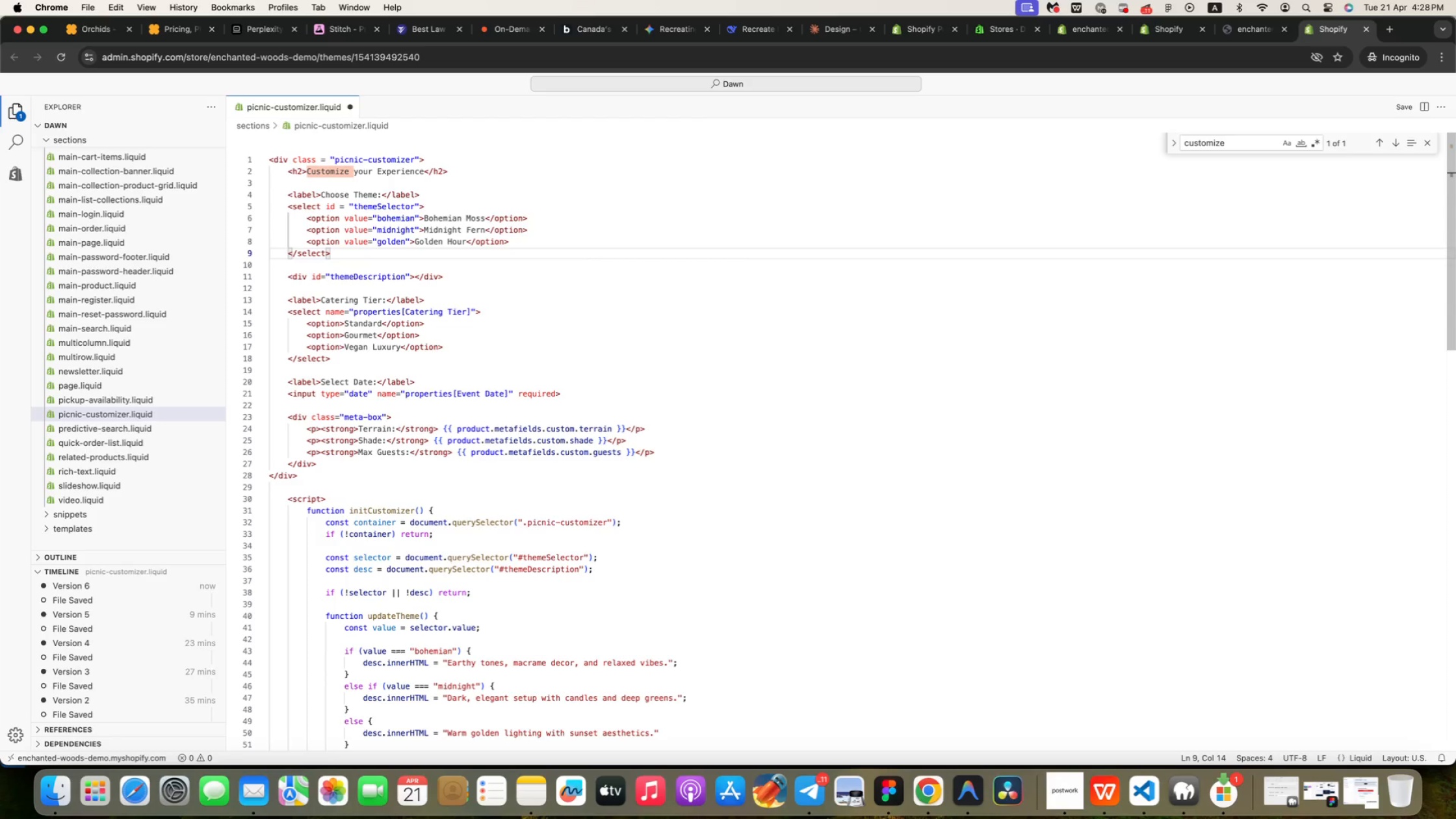 
key(ArrowDown)
 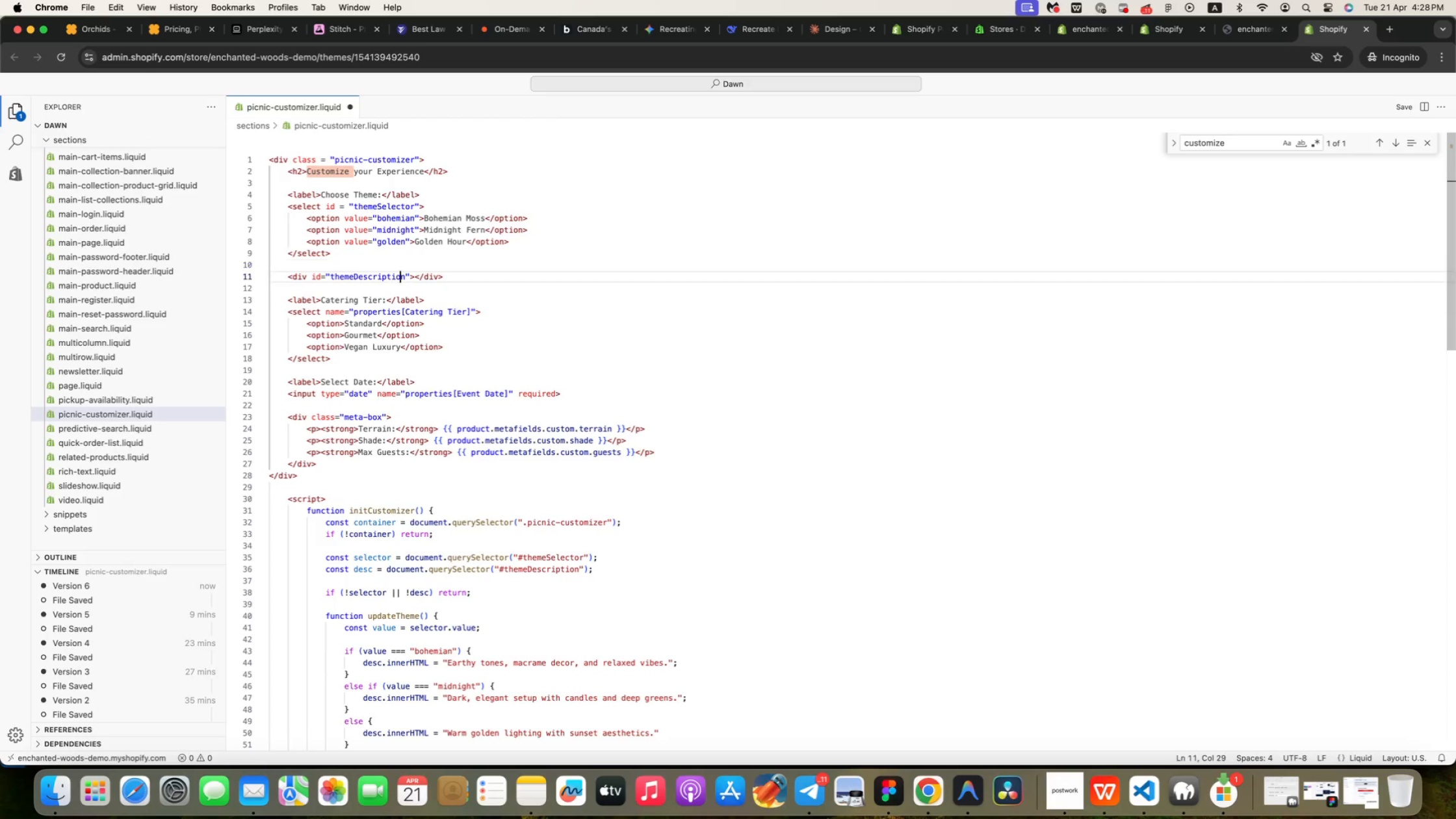 
key(ArrowDown)
 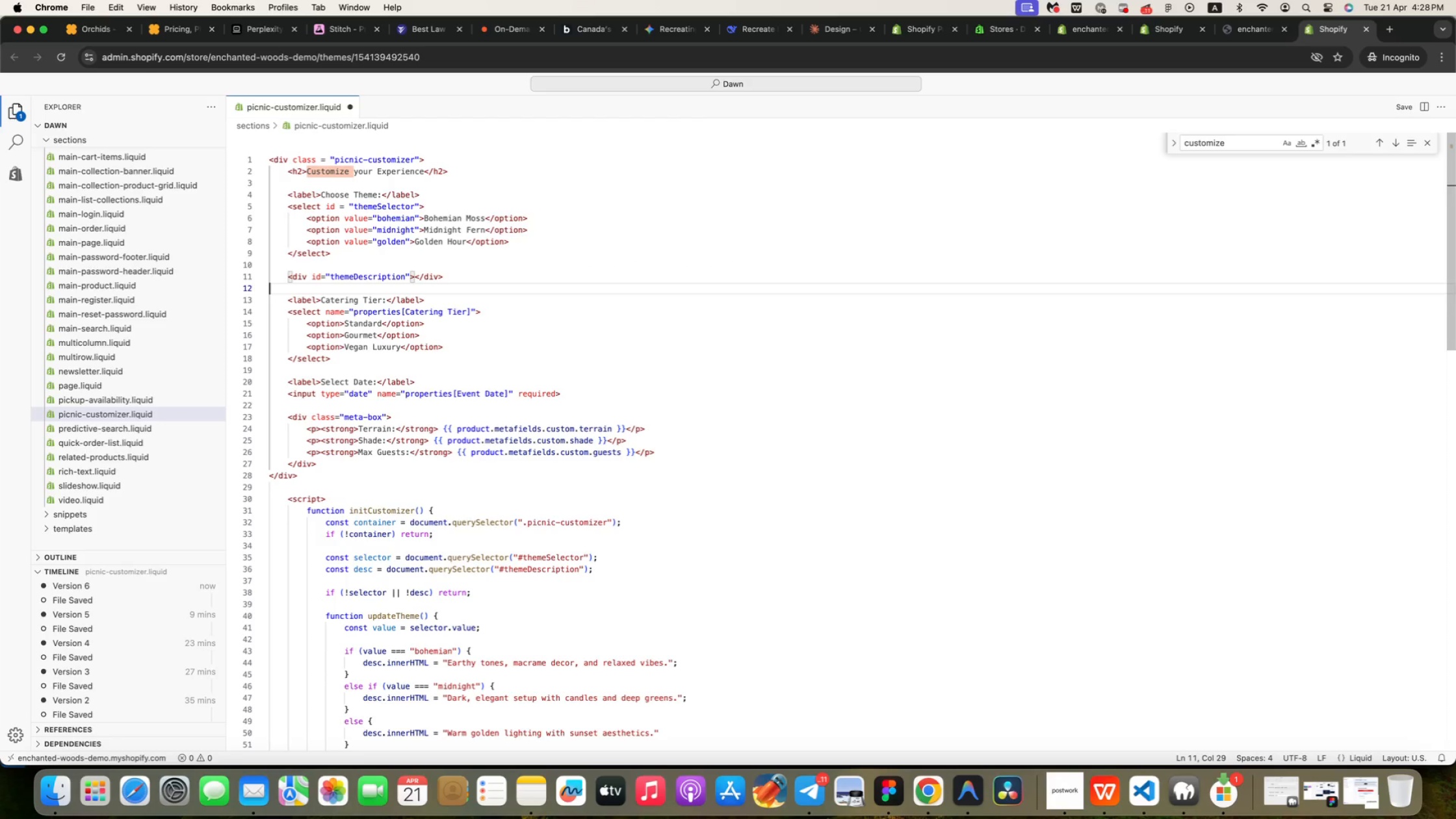 
key(ArrowDown)
 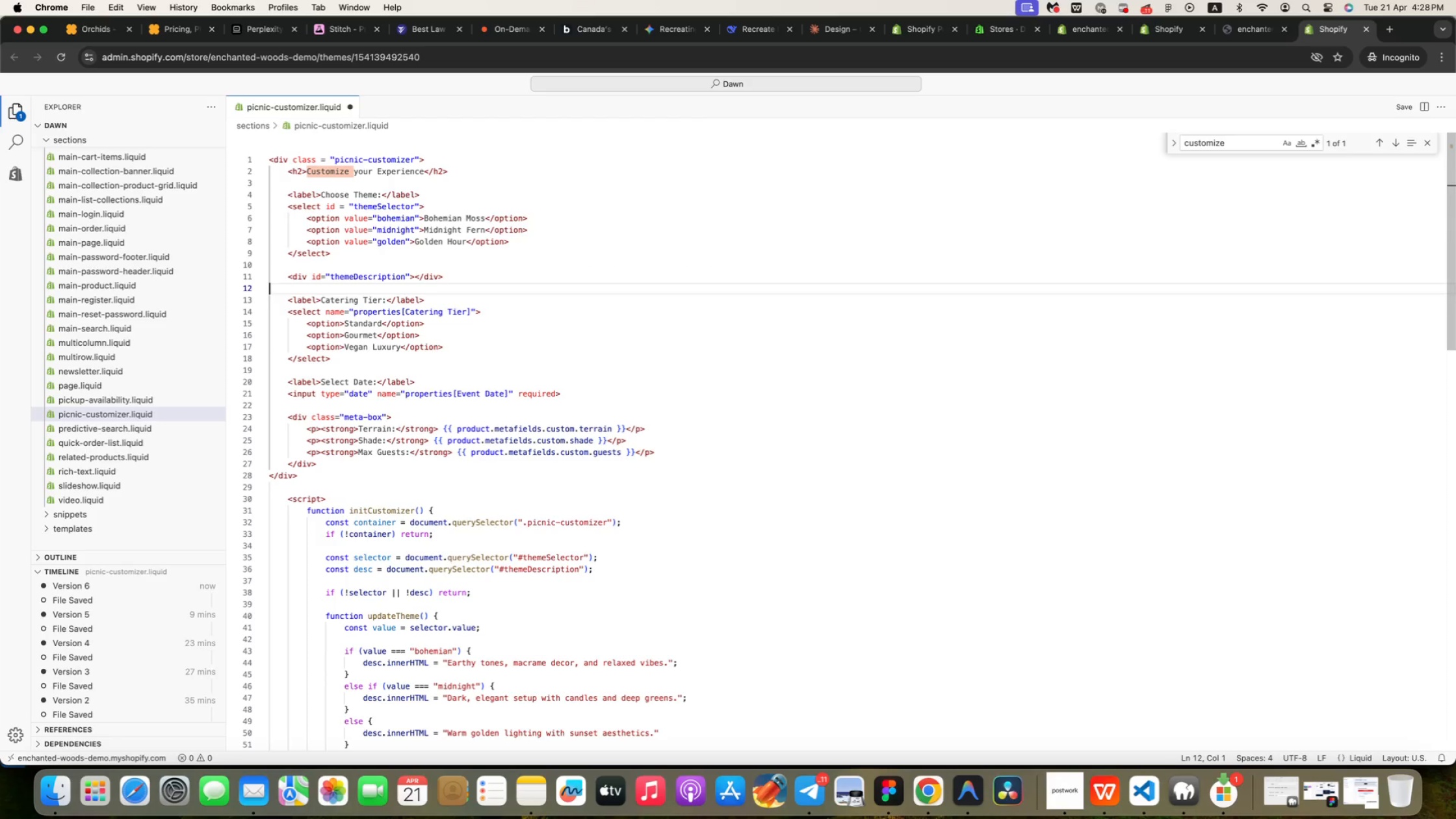 
key(ArrowDown)
 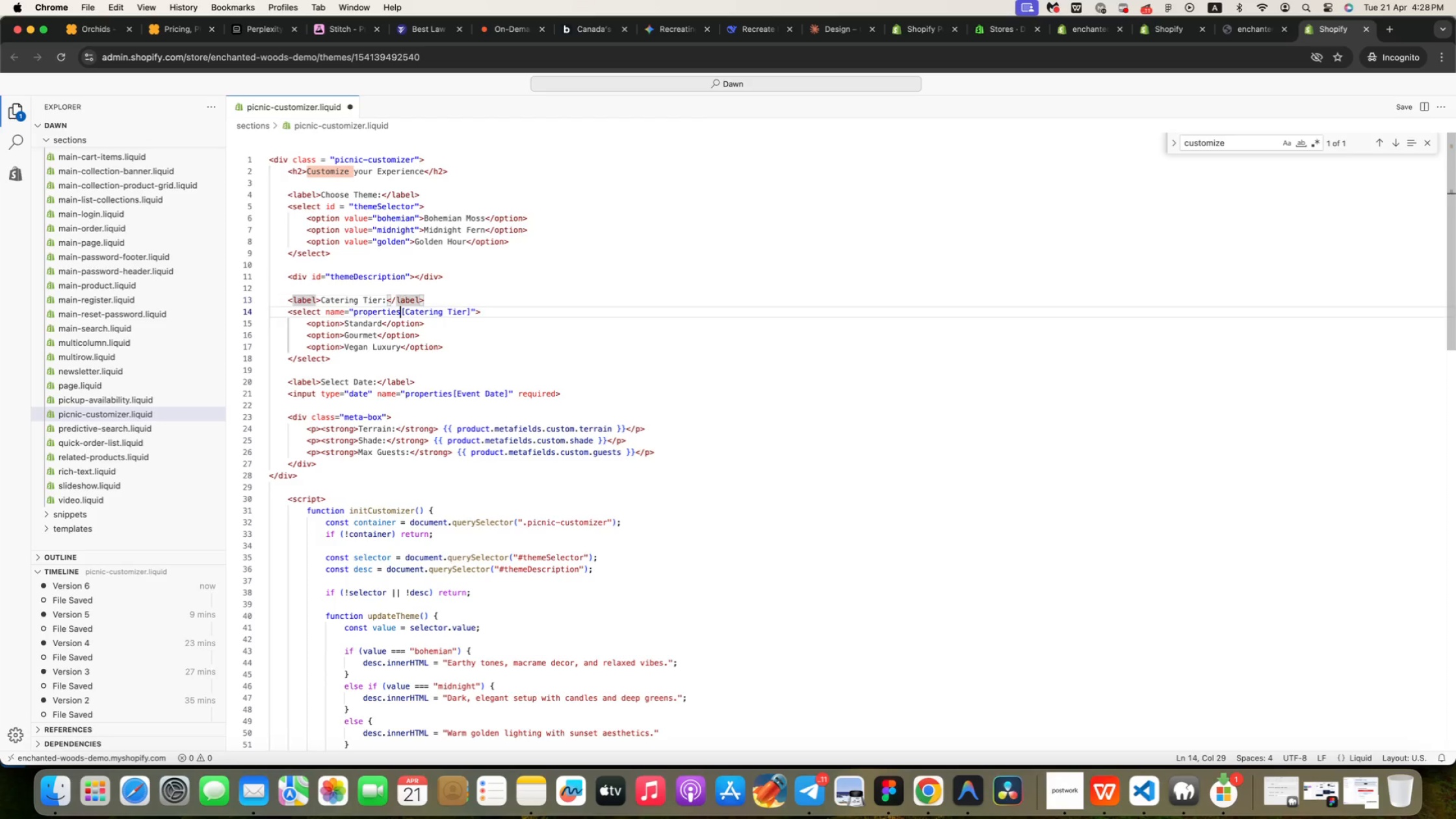 
key(ArrowDown)
 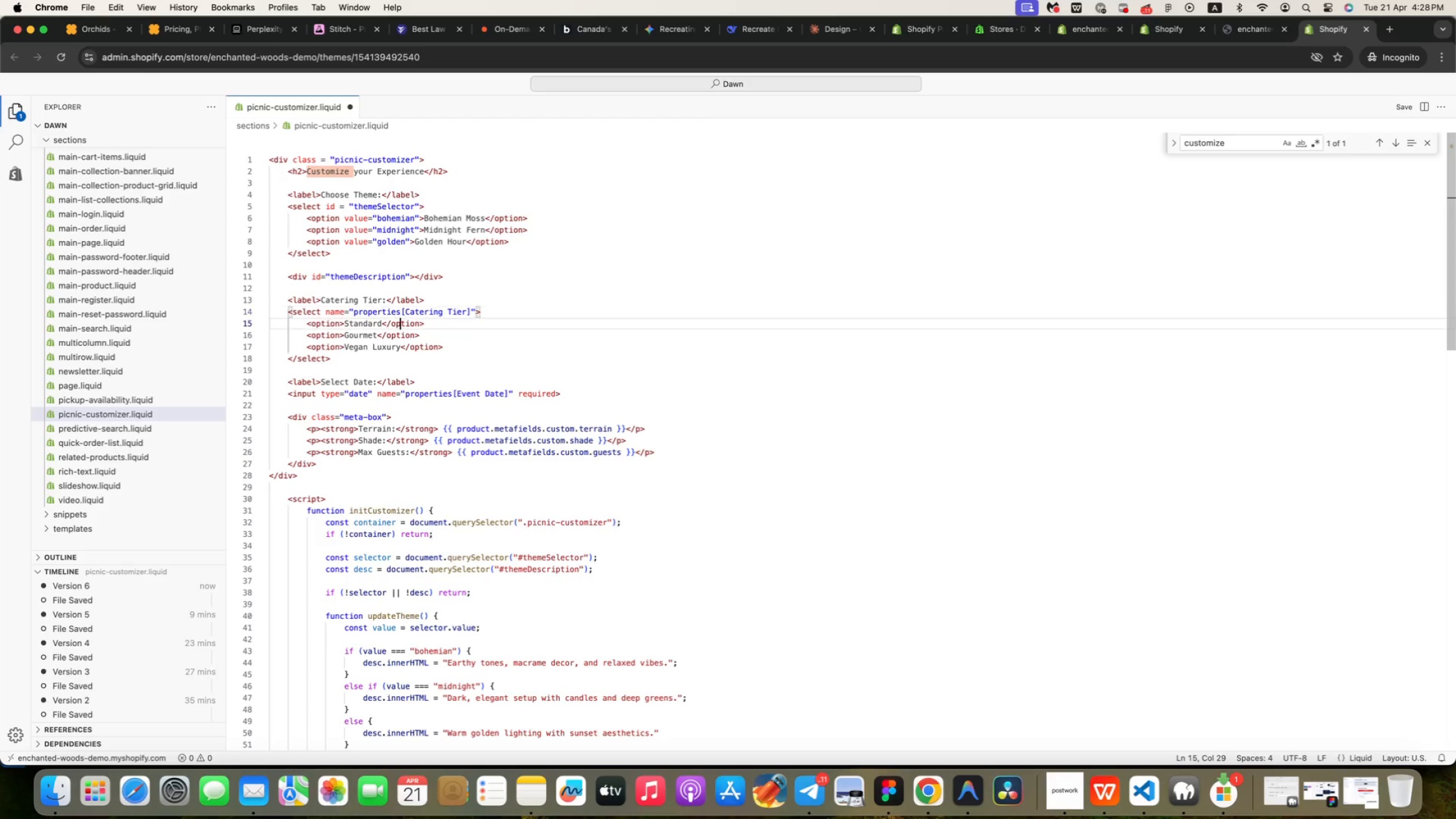 
key(ArrowDown)
 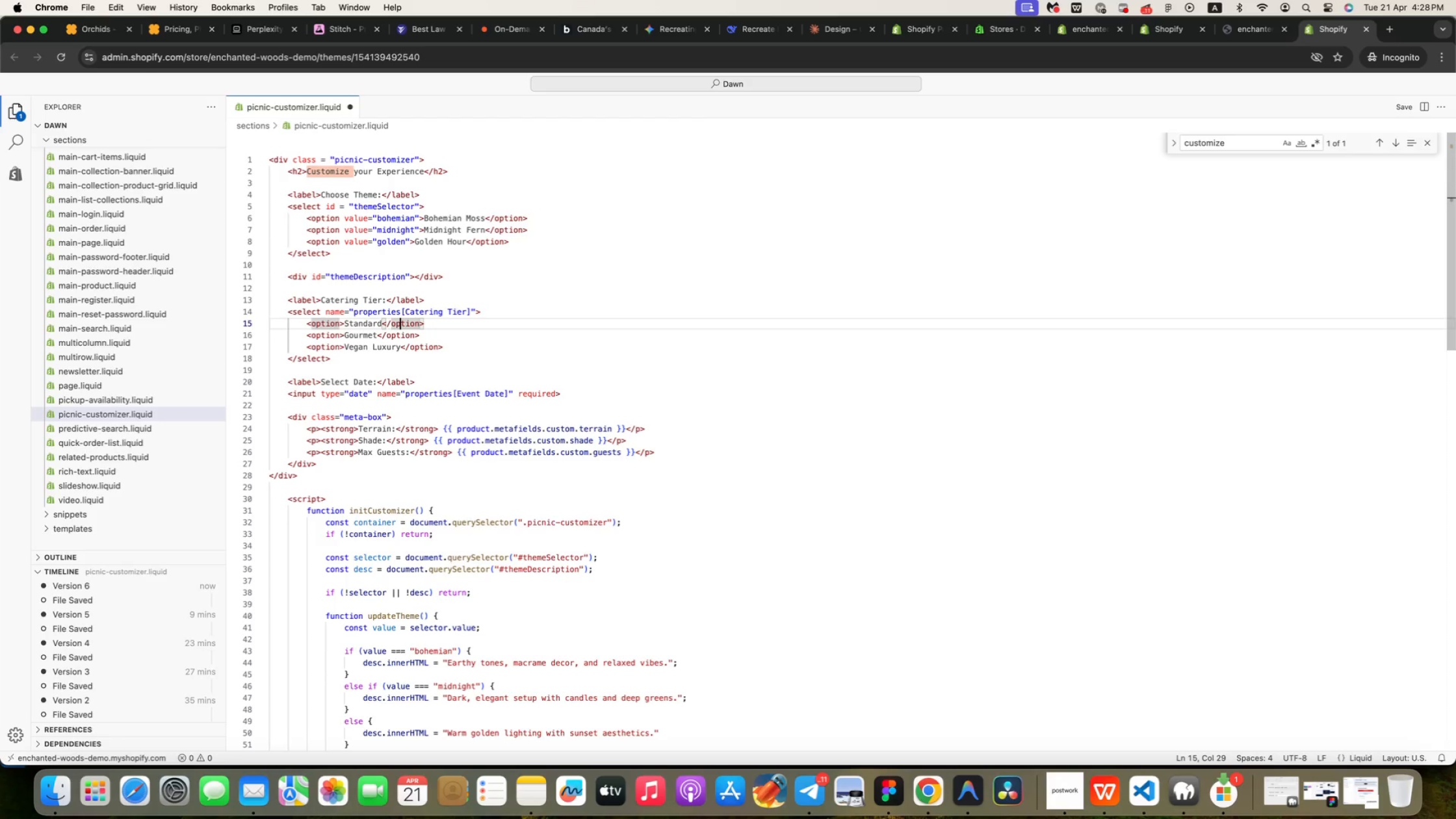 
key(ArrowDown)
 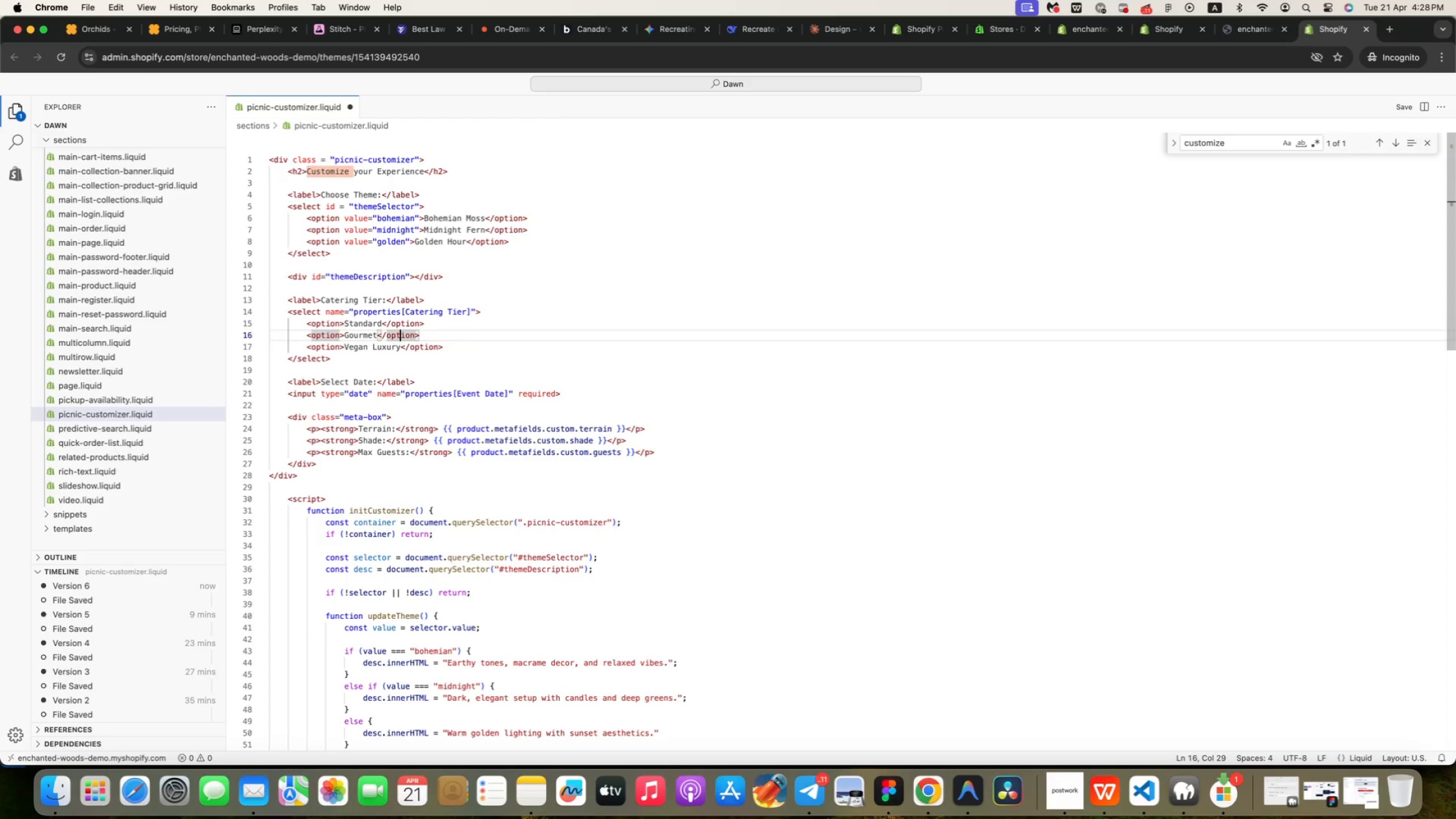 
key(ArrowDown)
 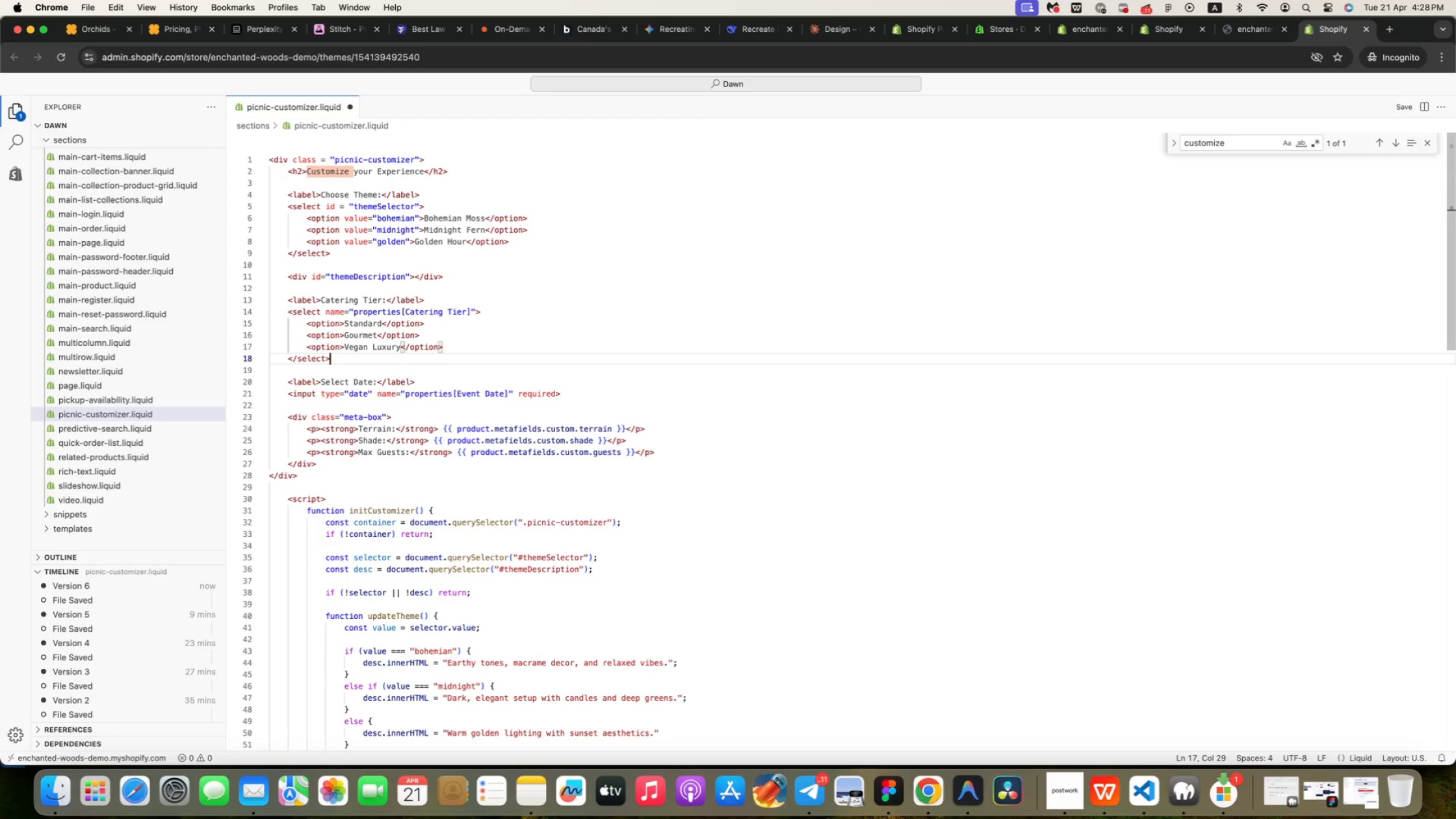 
key(ArrowDown)
 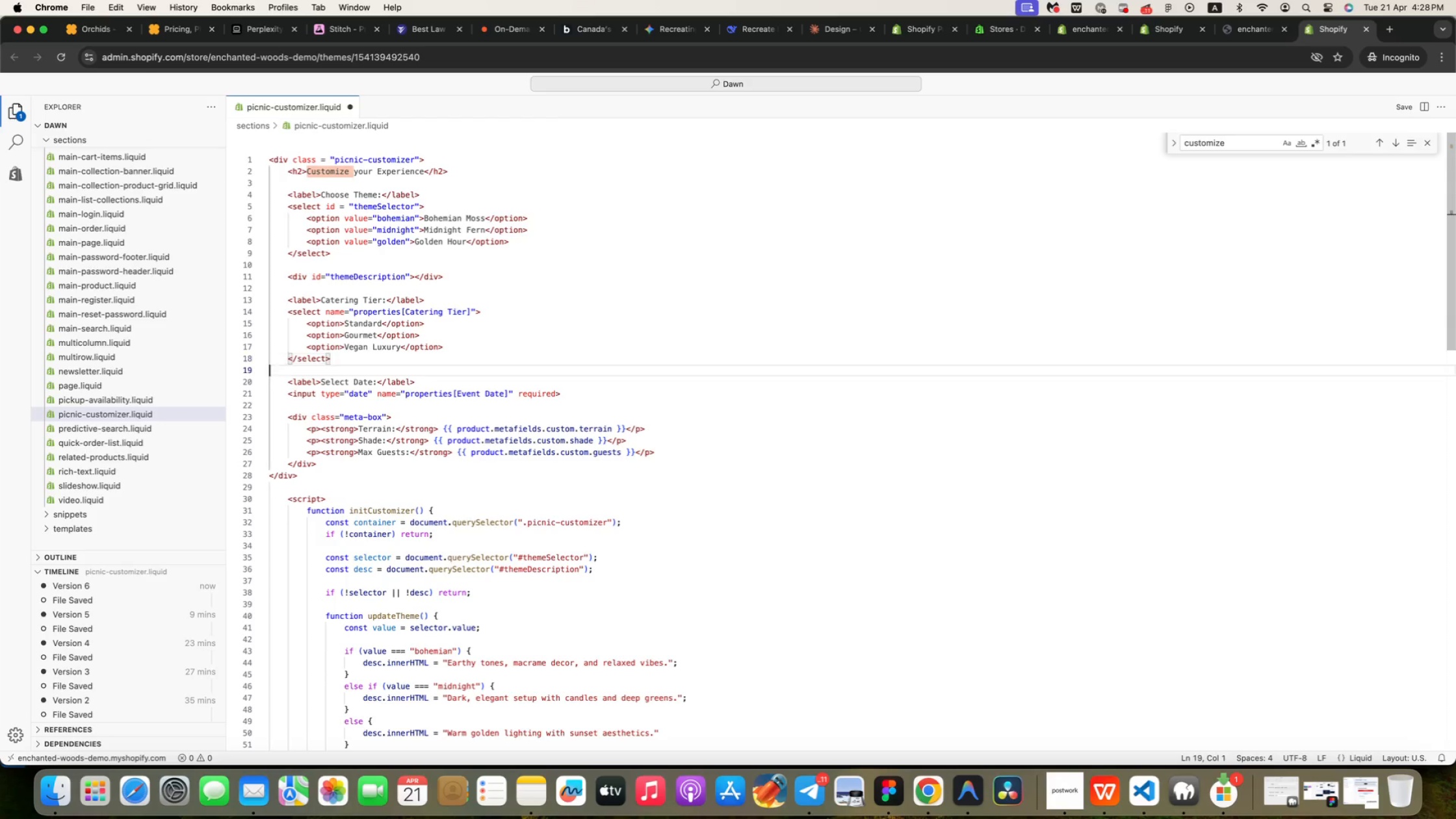 
key(ArrowDown)
 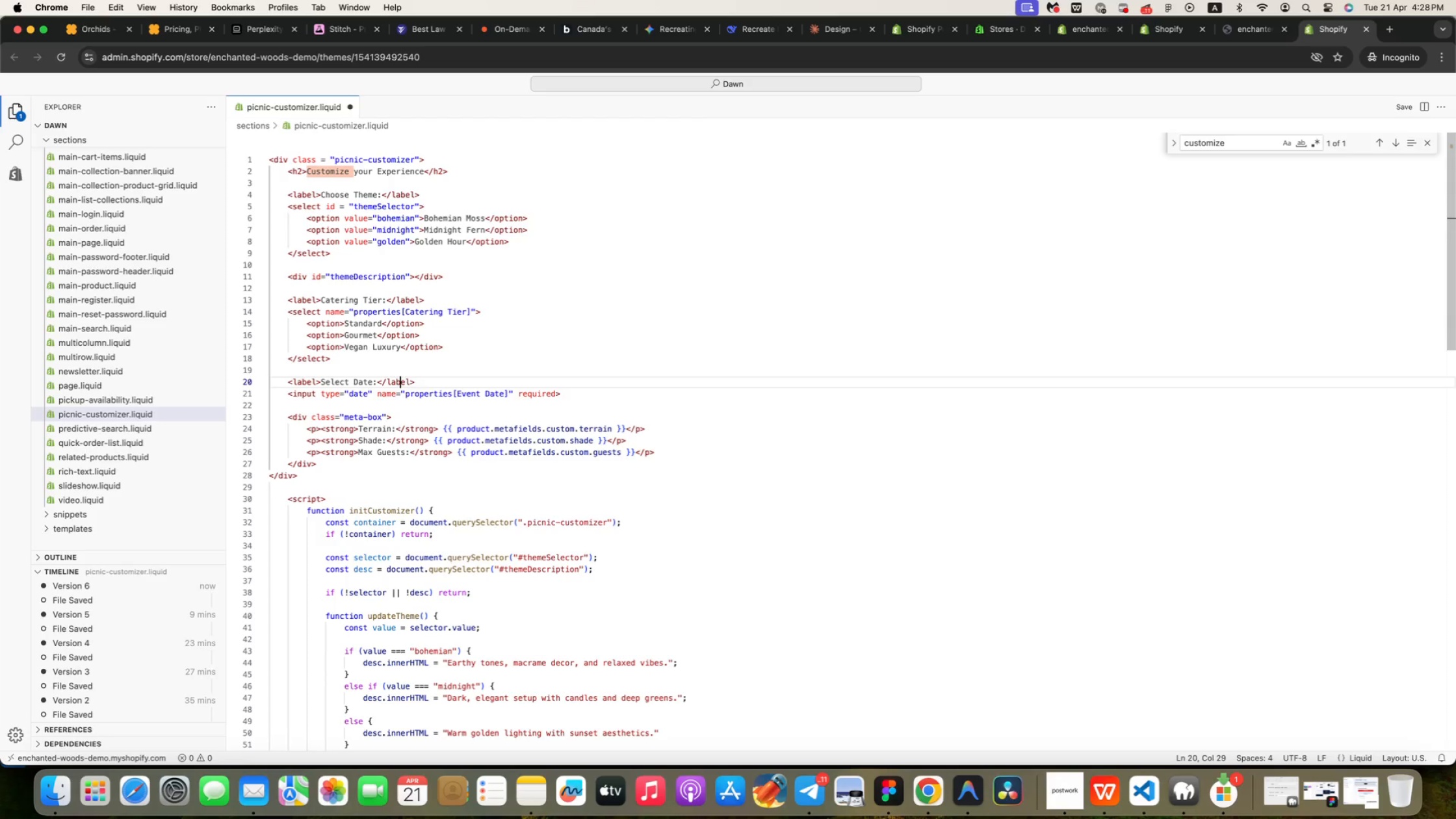 
key(ArrowDown)
 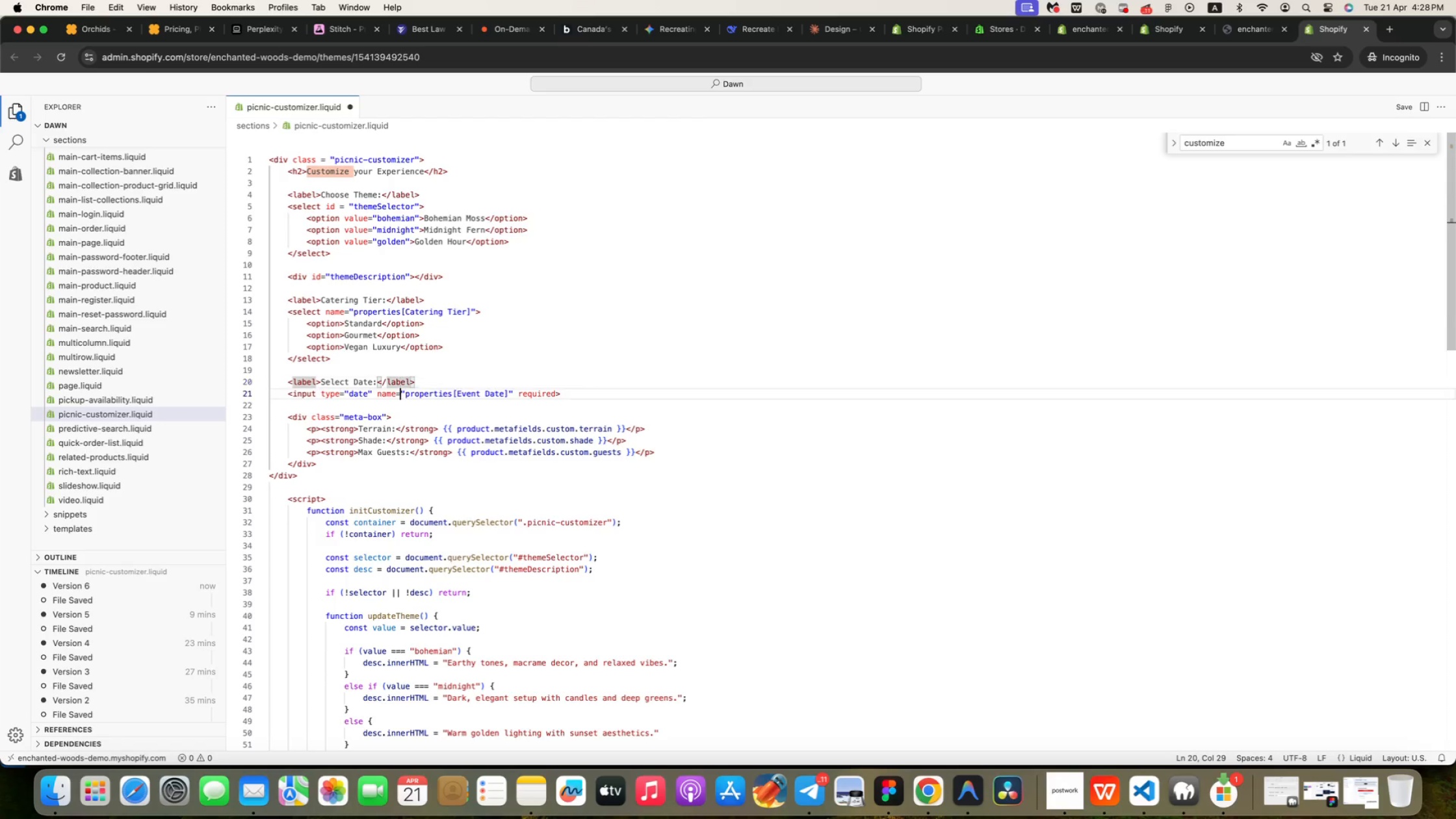 
key(ArrowDown)
 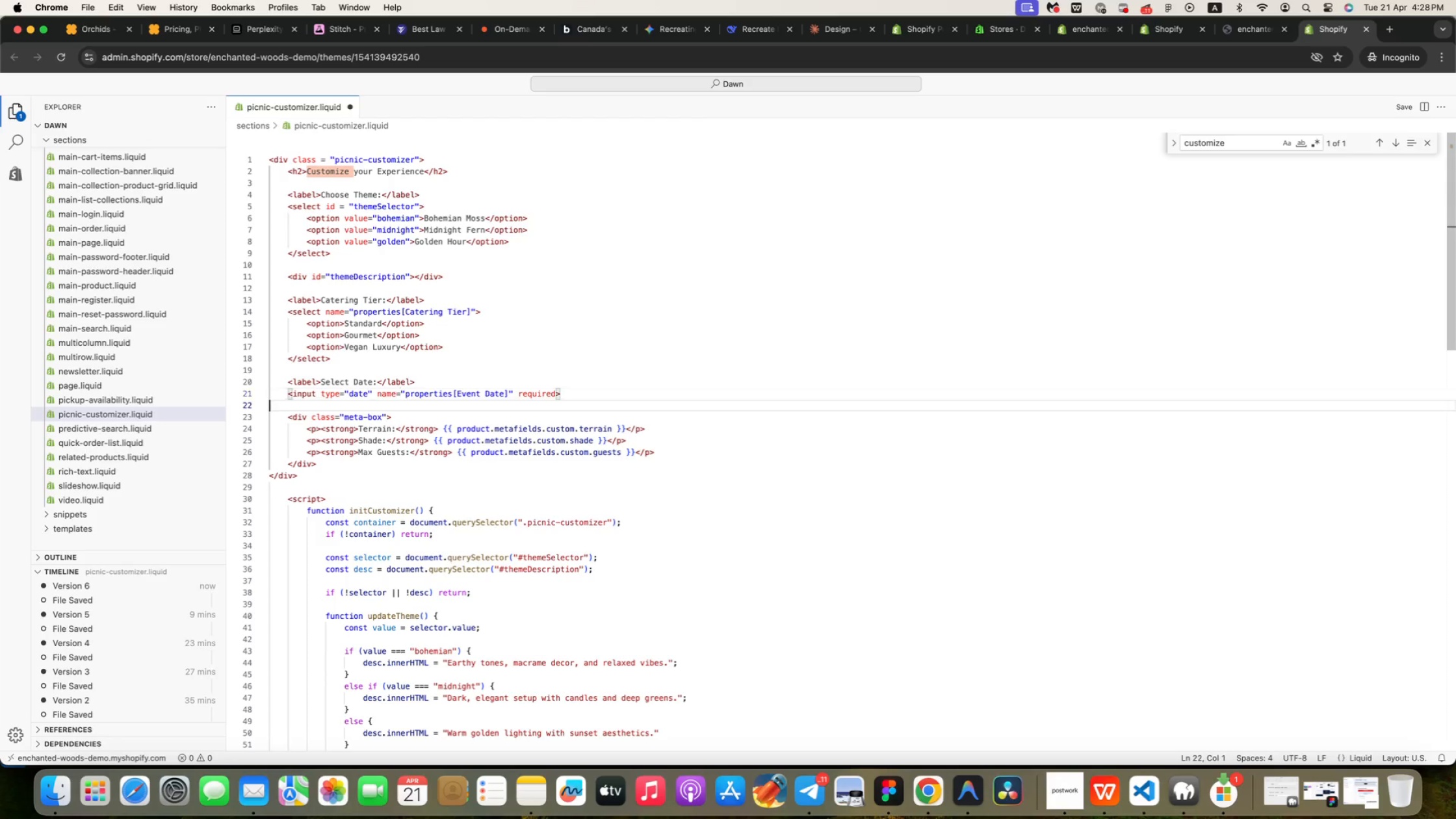 
key(ArrowDown)
 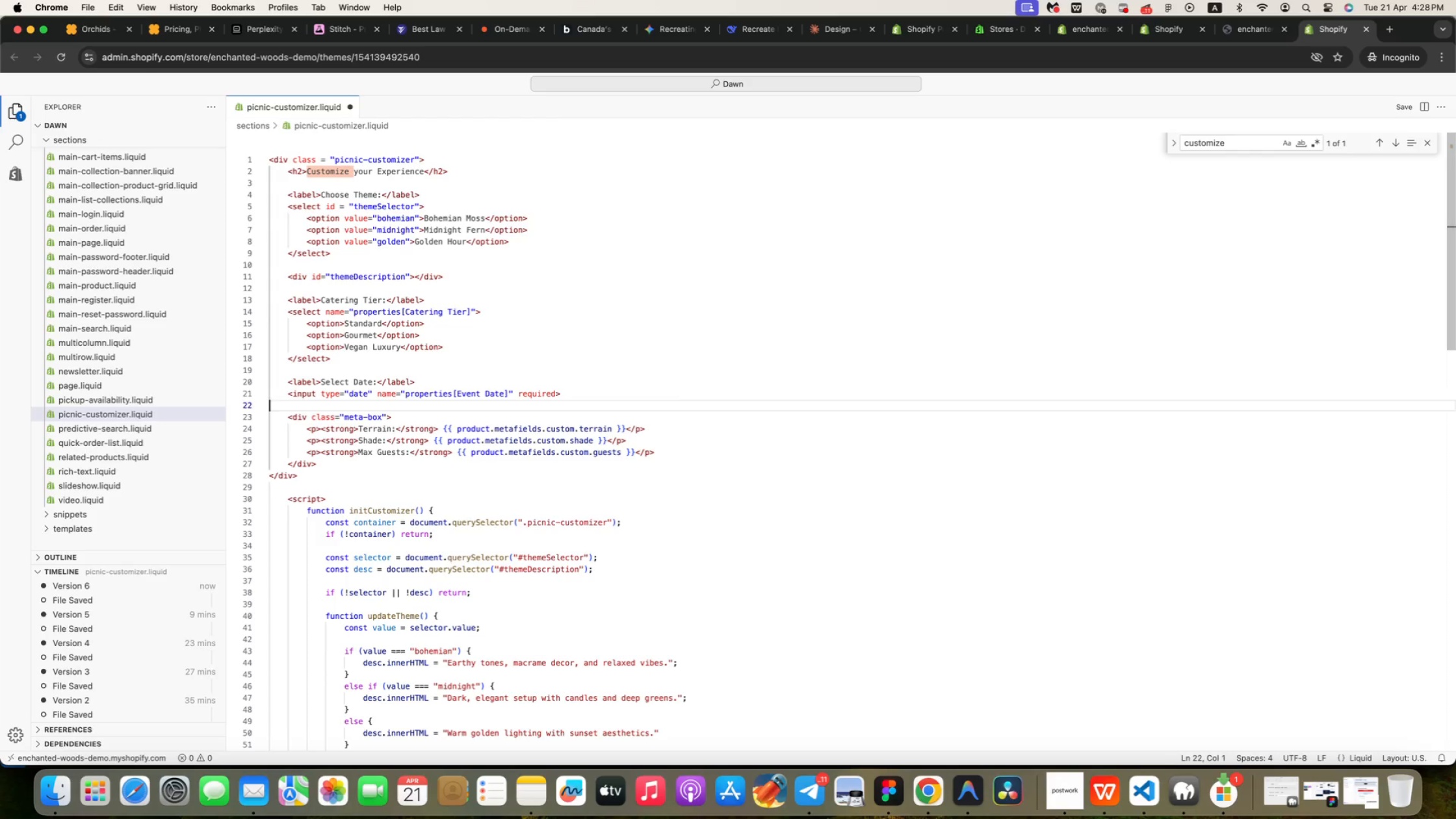 
key(ArrowDown)
 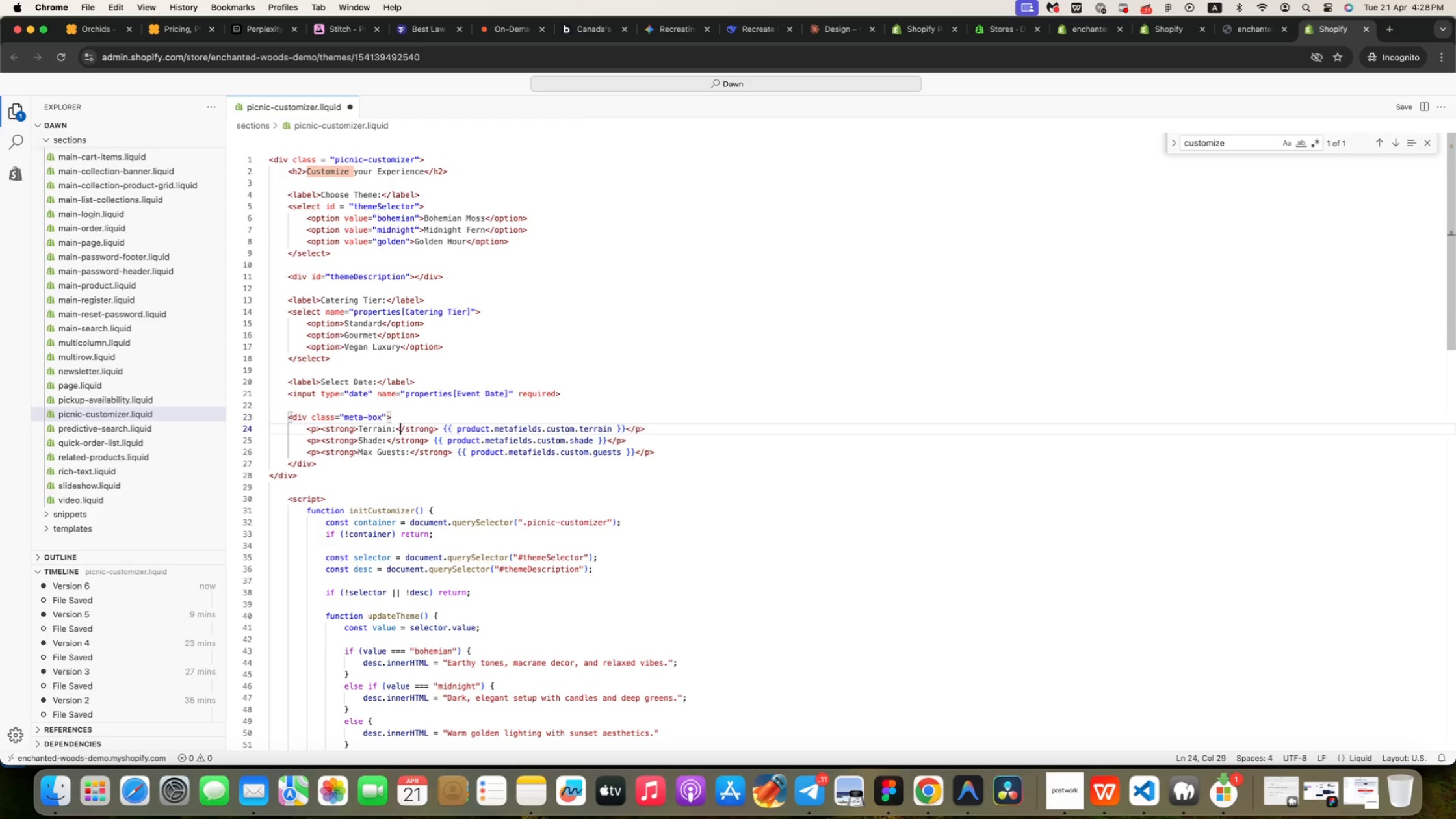 
key(ArrowDown)
 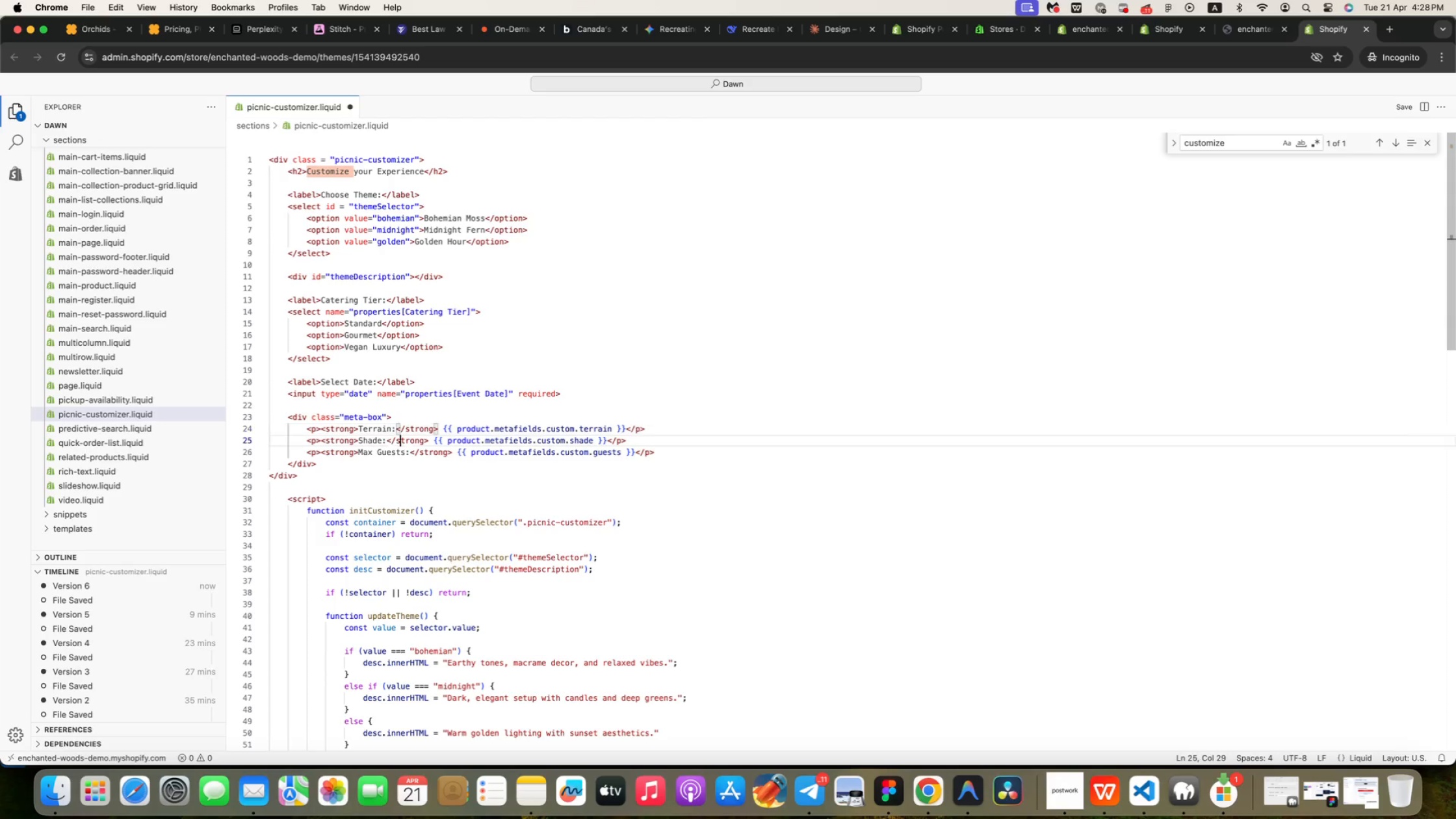 
key(ArrowDown)
 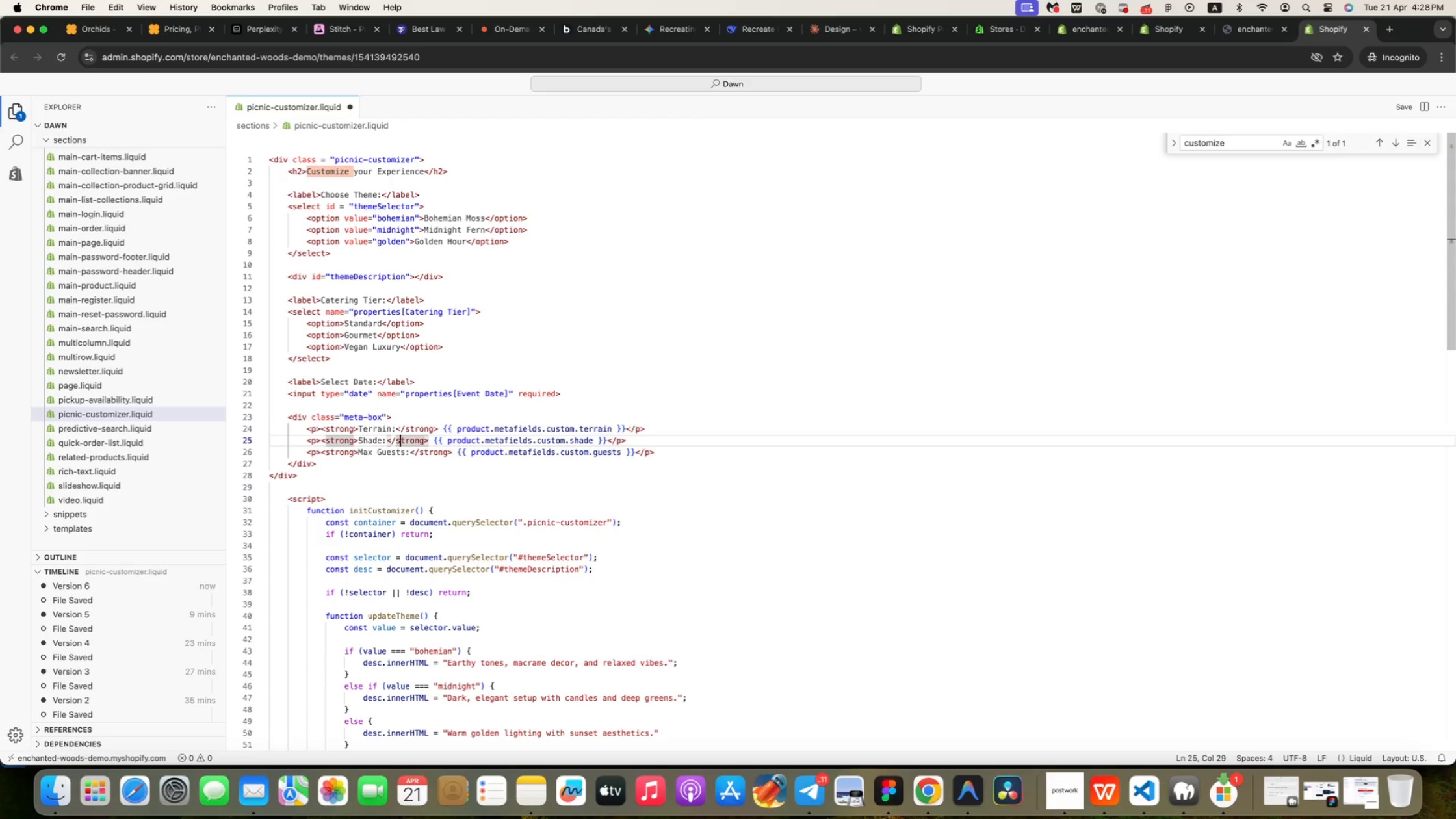 
key(ArrowDown)
 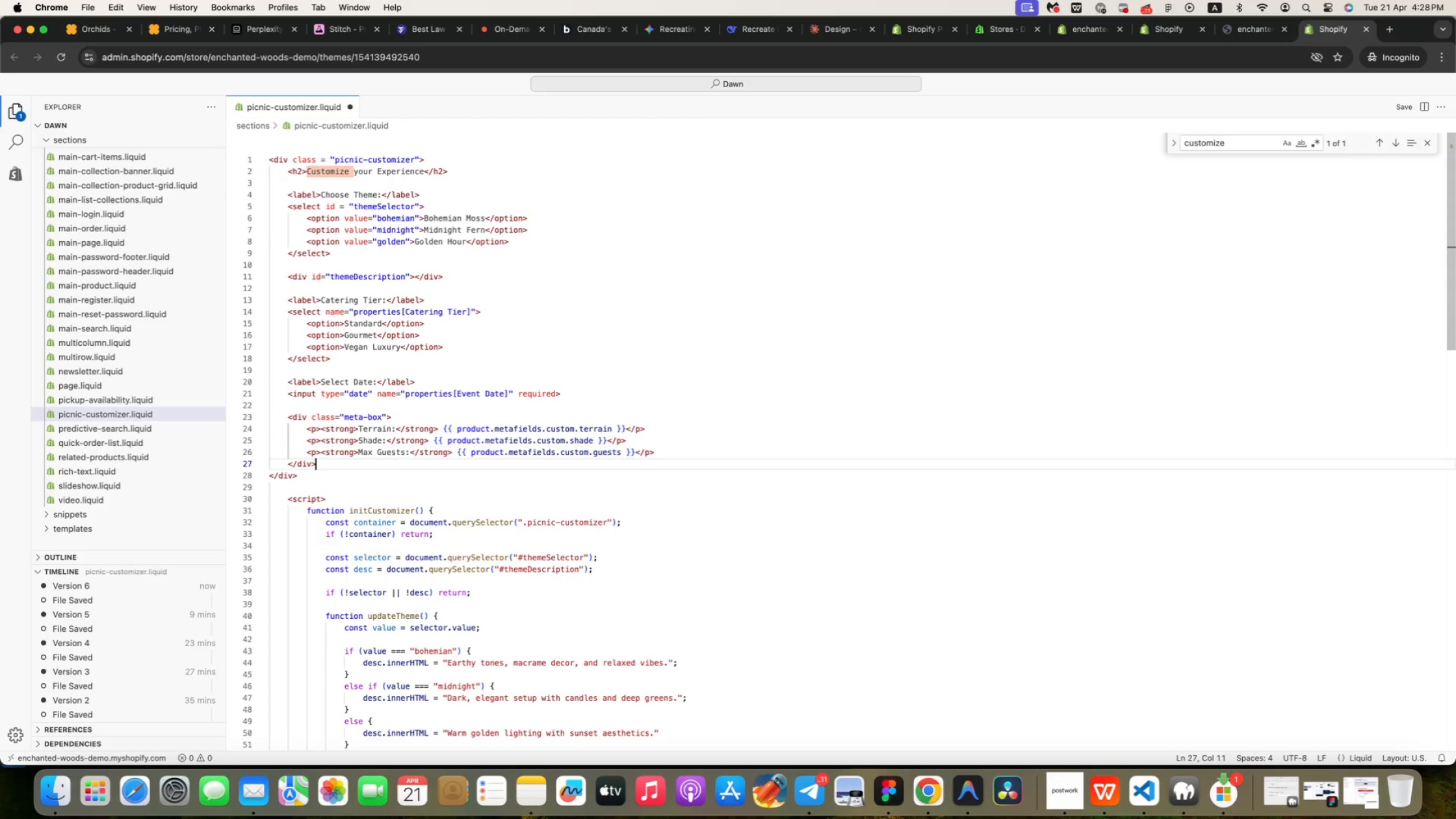 
key(ArrowDown)
 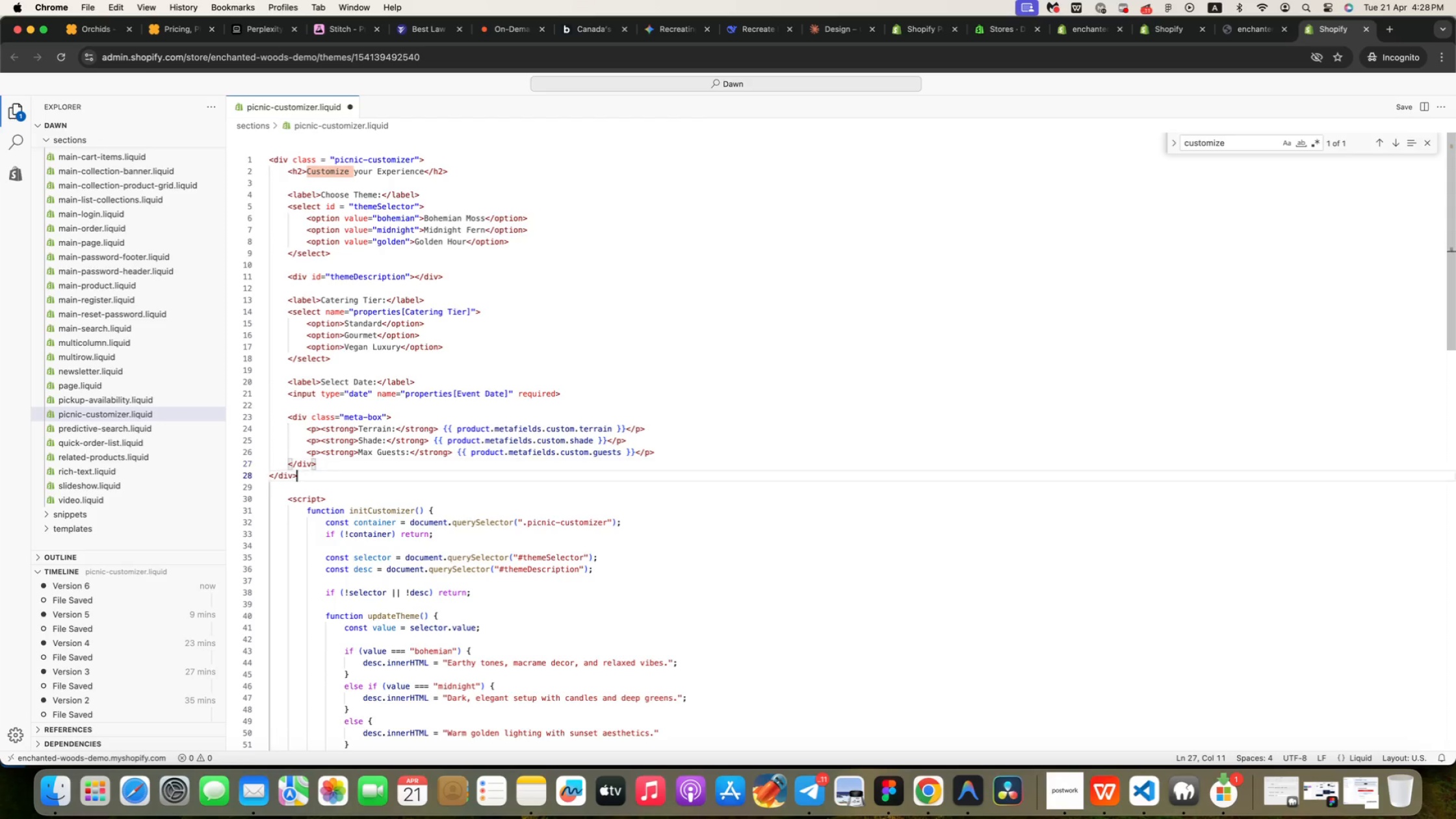 
key(ArrowDown)
 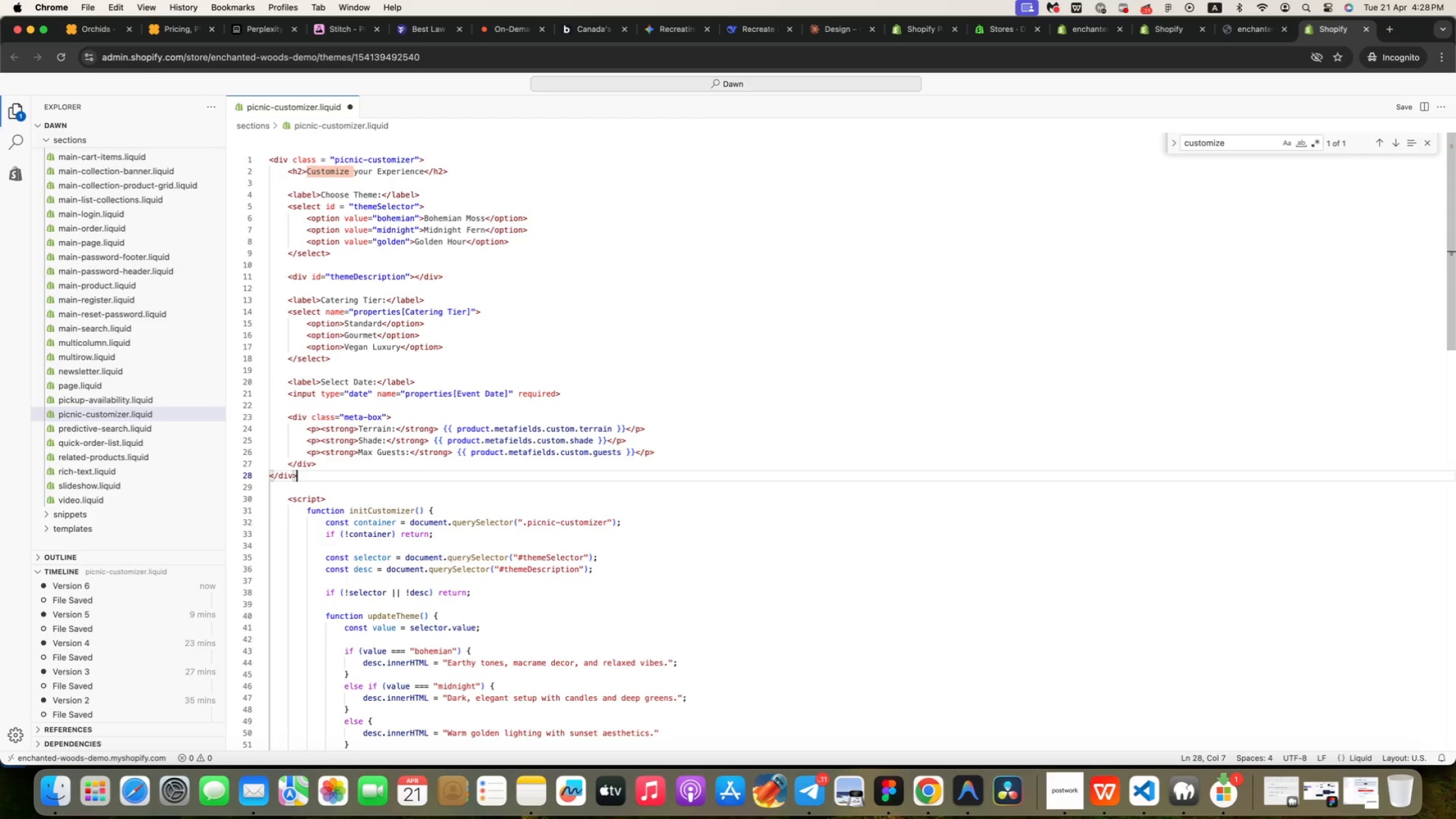 
key(ArrowDown)
 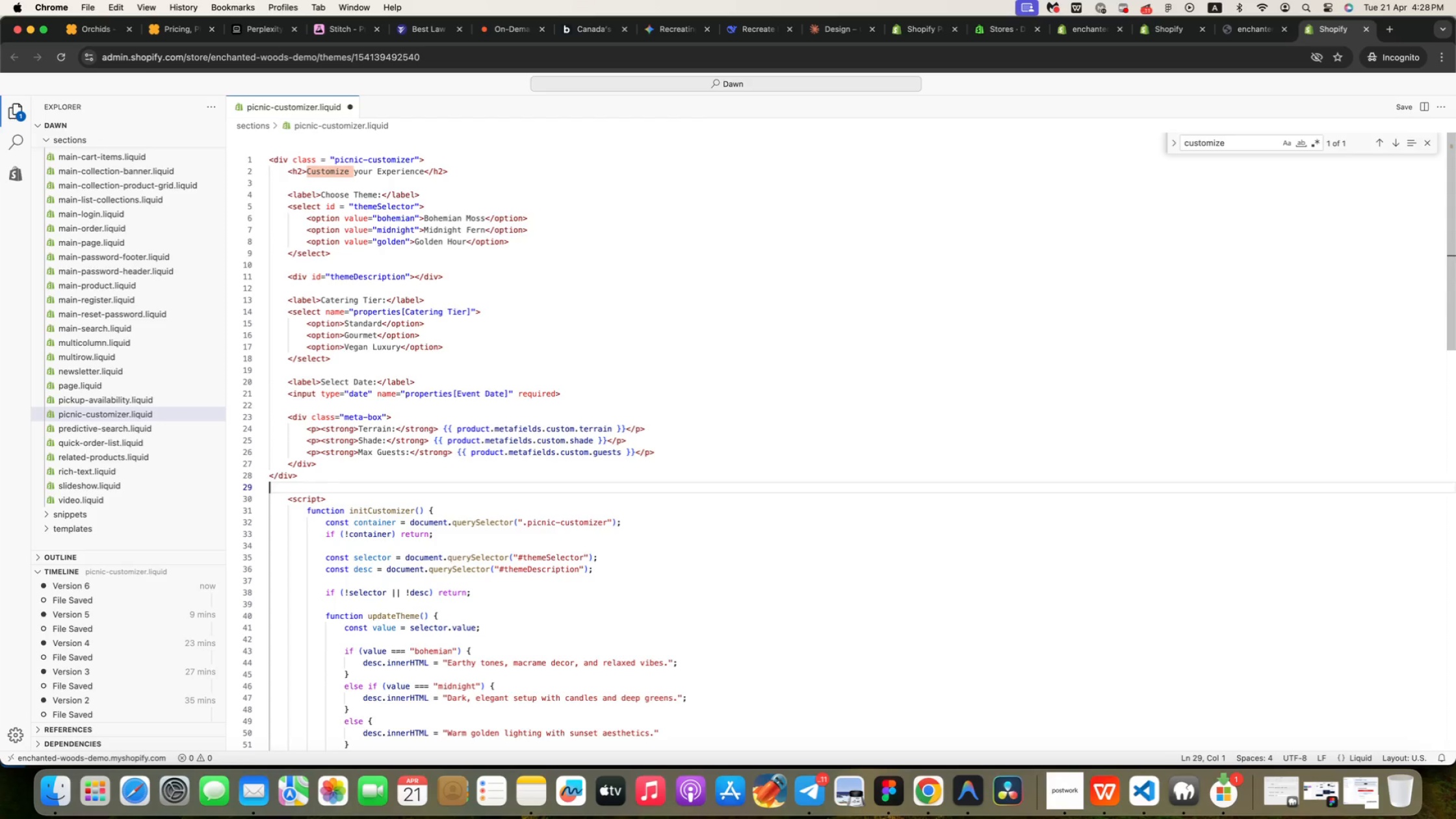 
key(ArrowDown)
 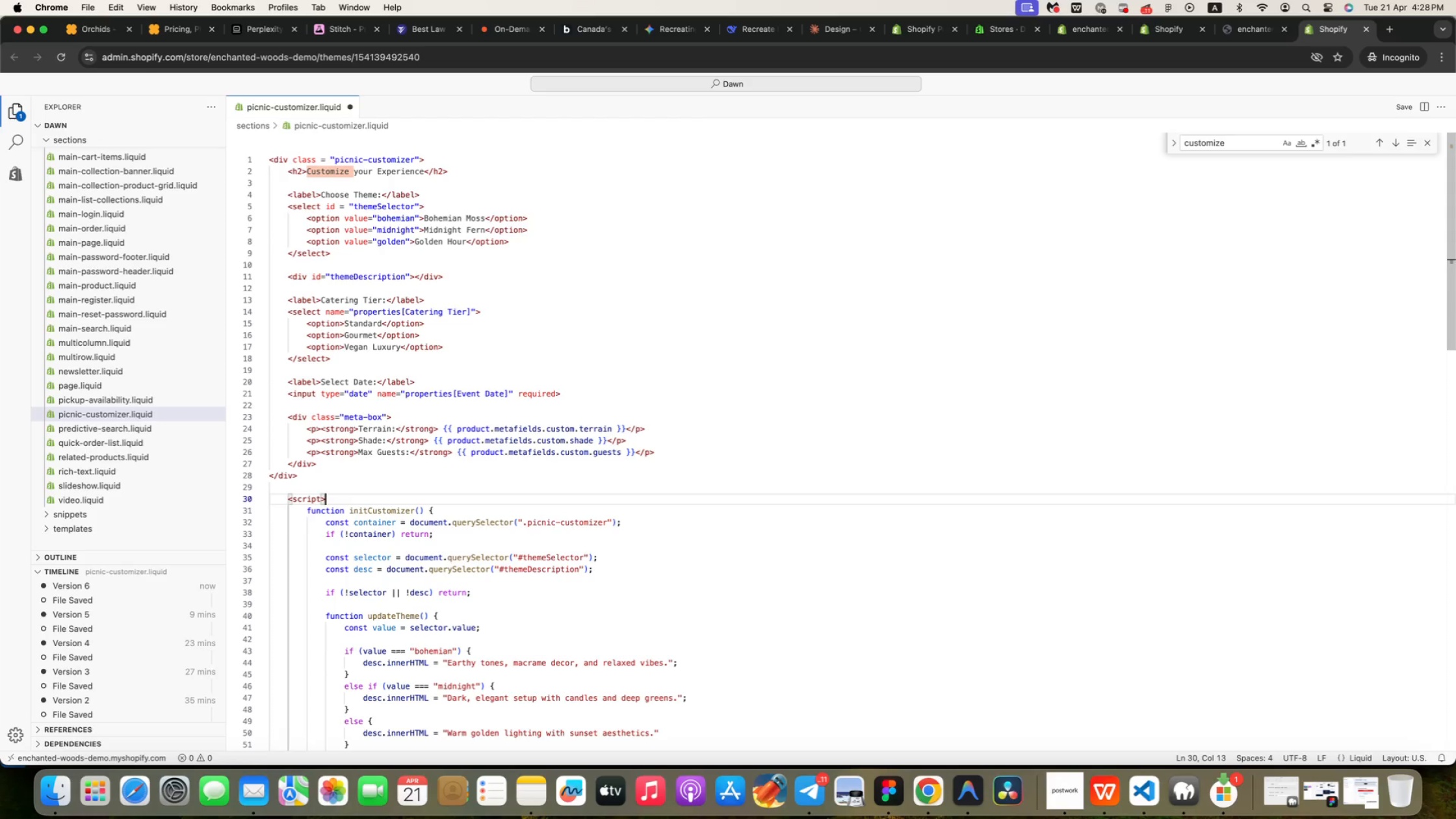 
key(ArrowDown)
 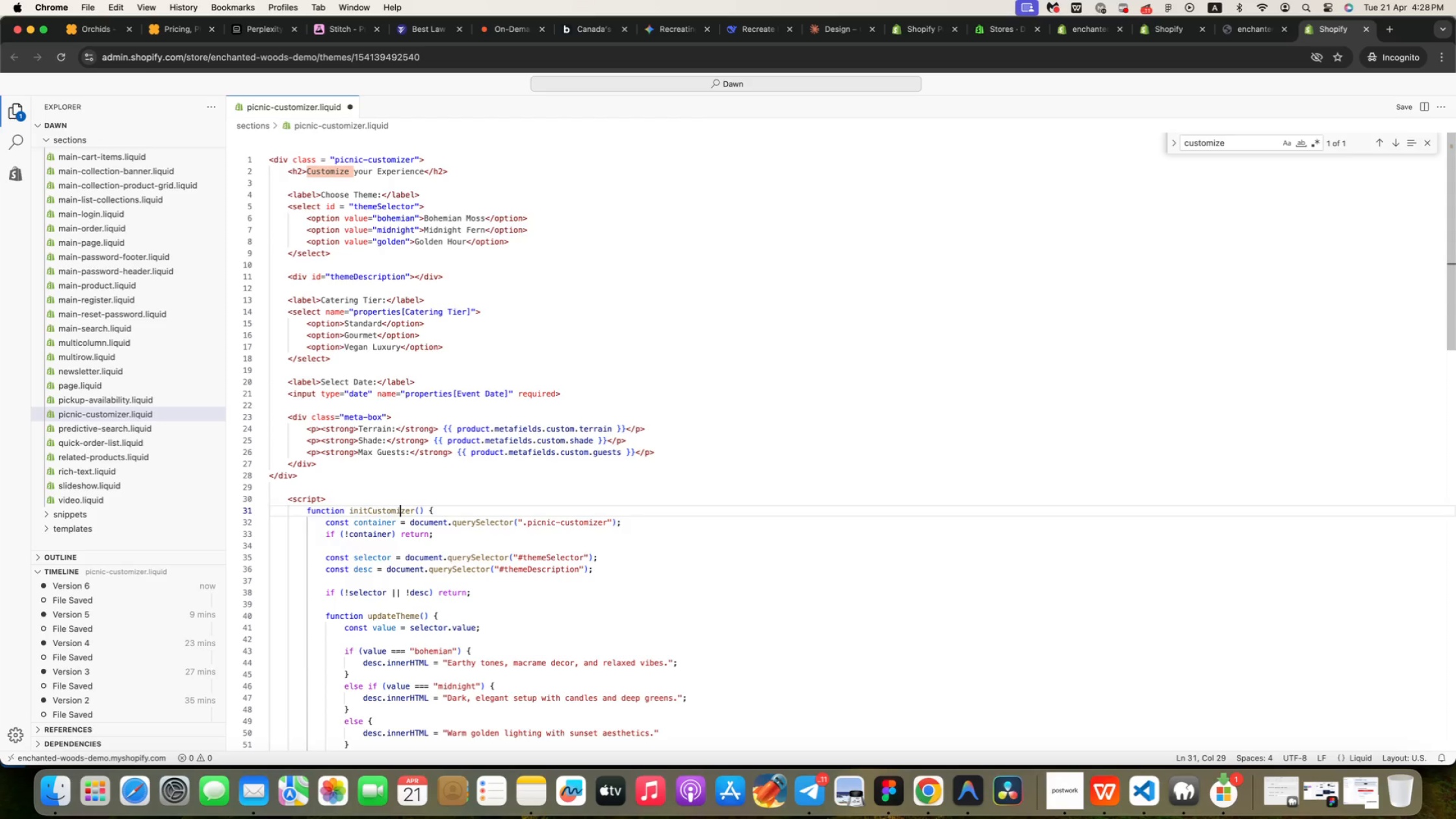 
key(ArrowDown)
 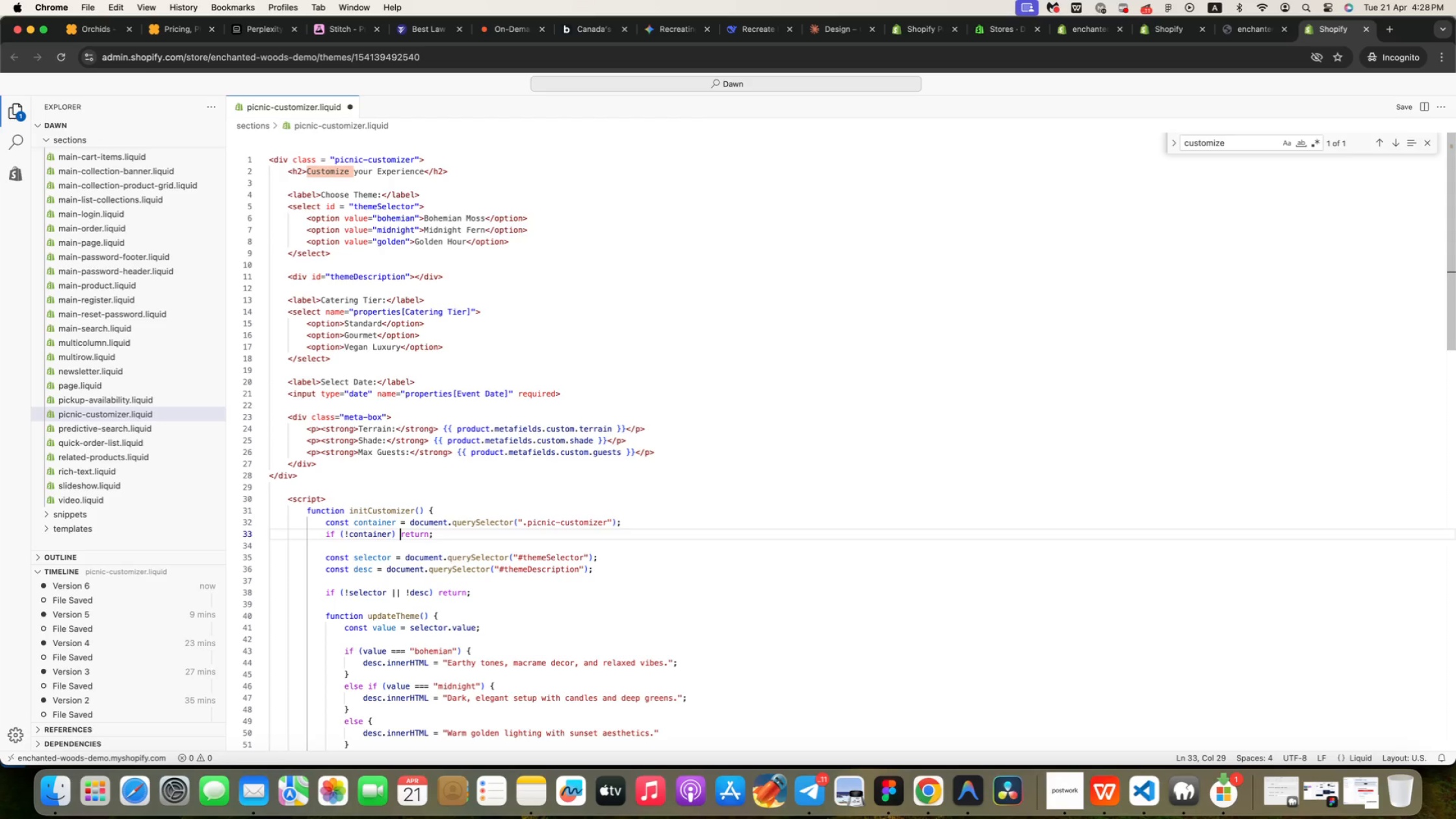 
key(ArrowDown)
 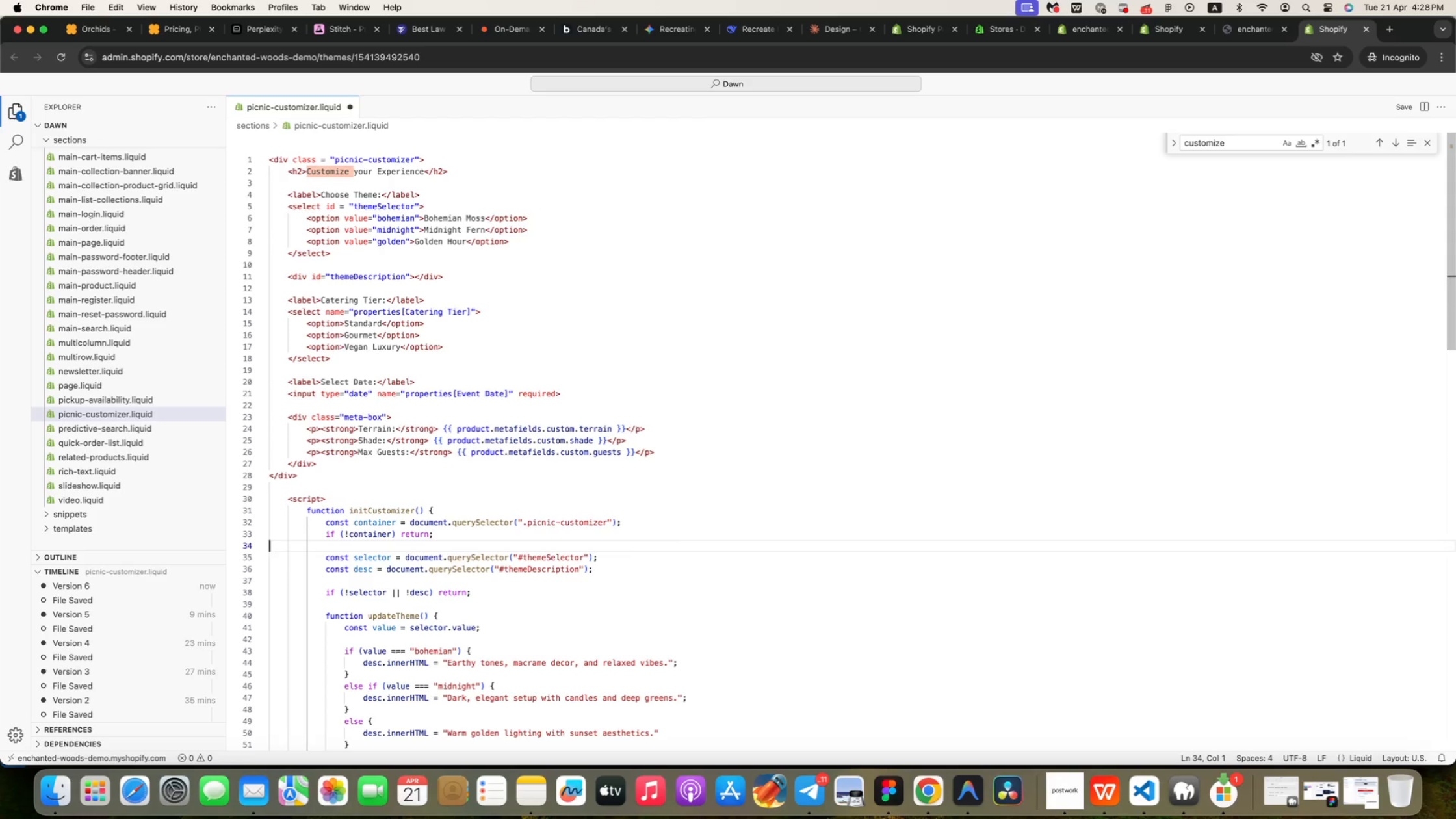 
key(ArrowDown)
 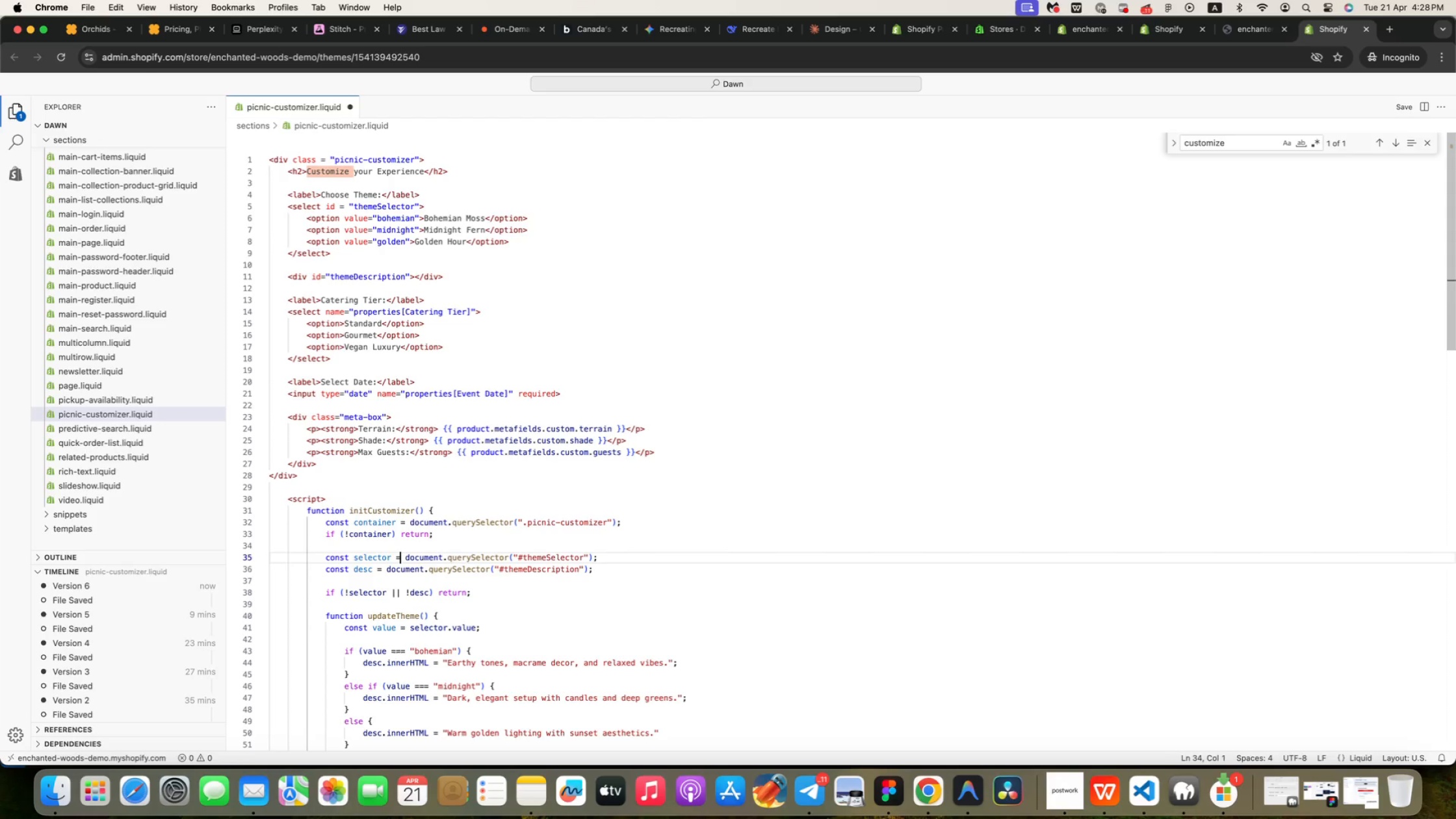 
key(ArrowDown)
 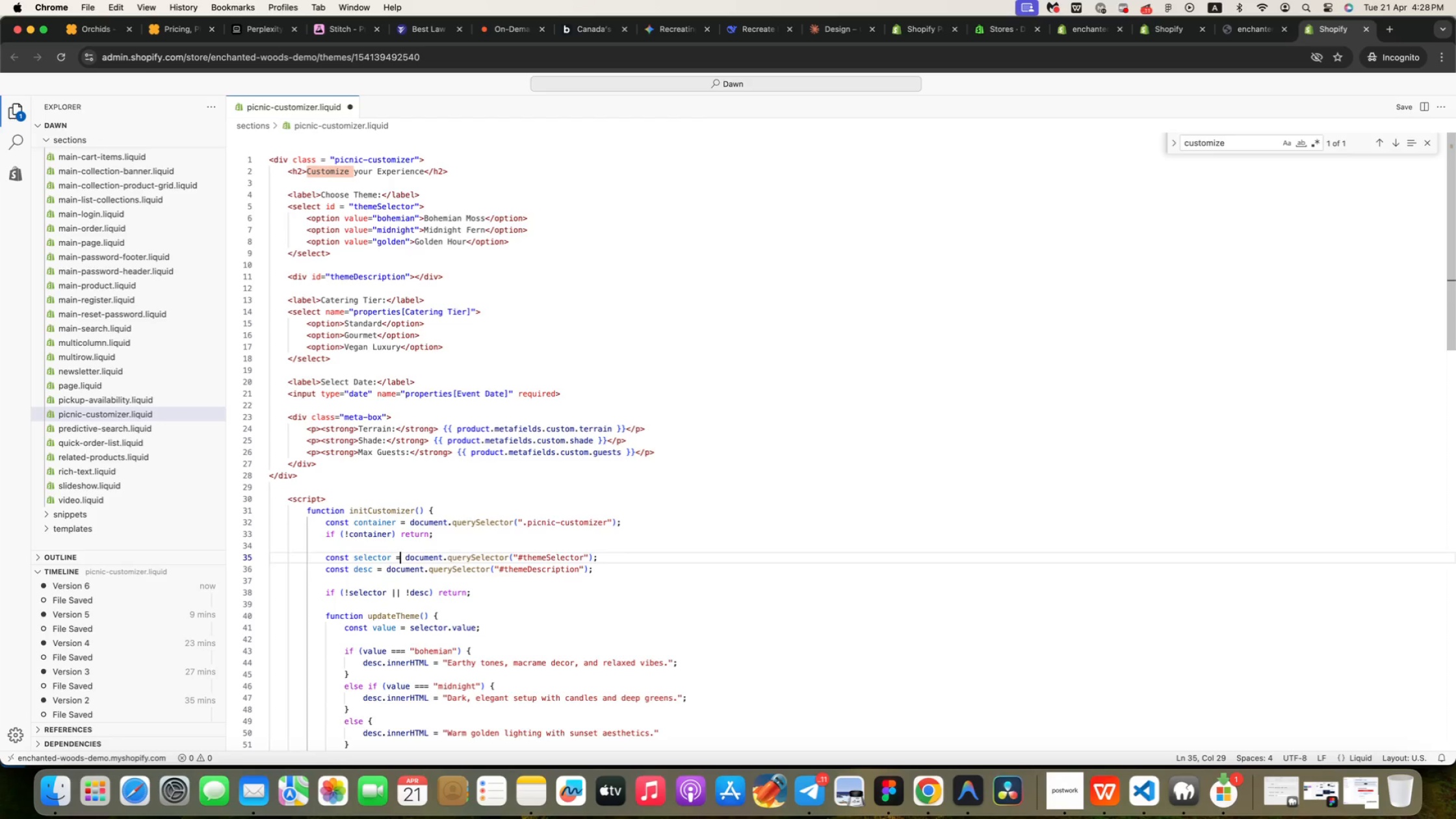 
wait(19.98)
 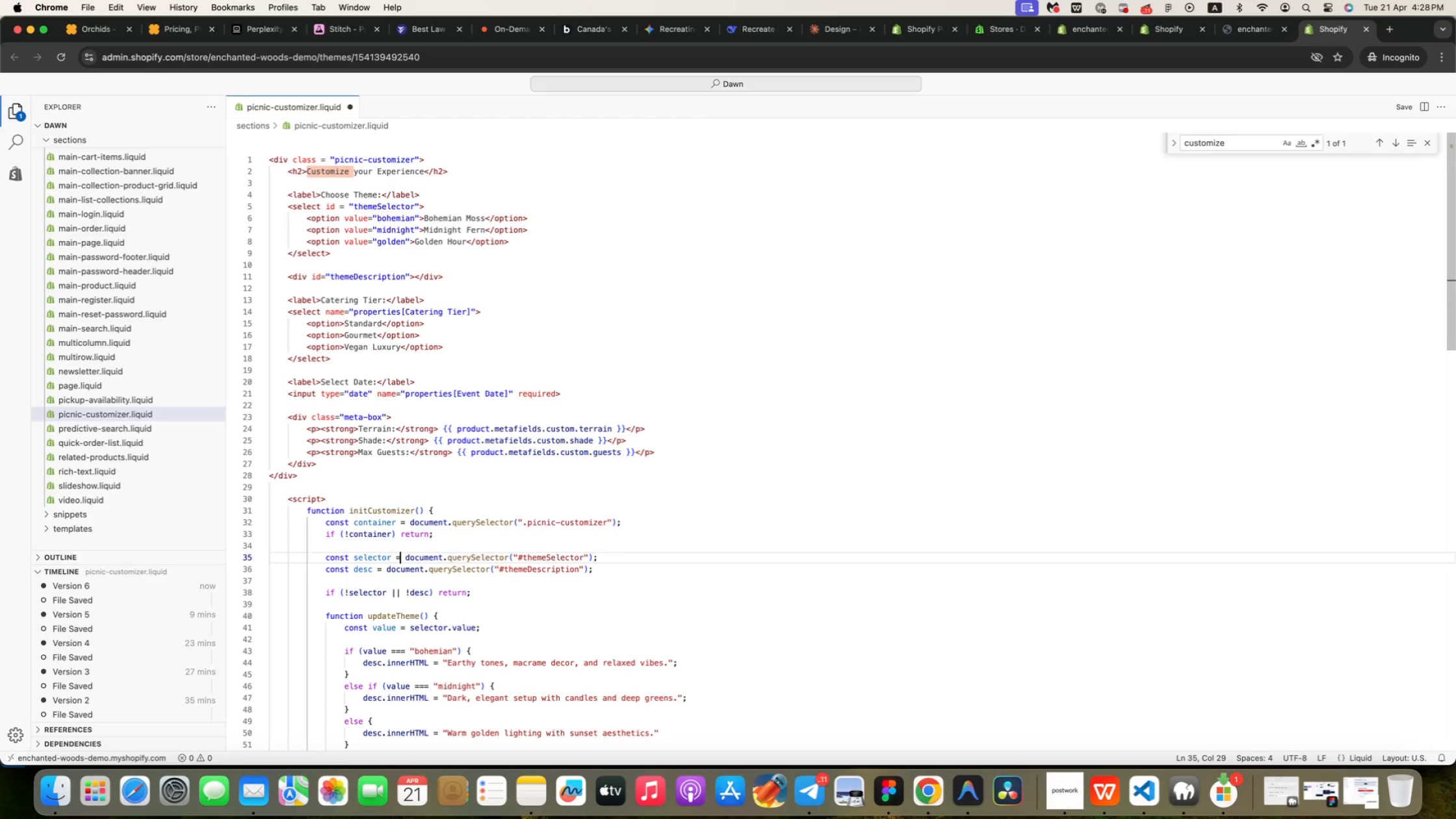 
key(ArrowUp)
 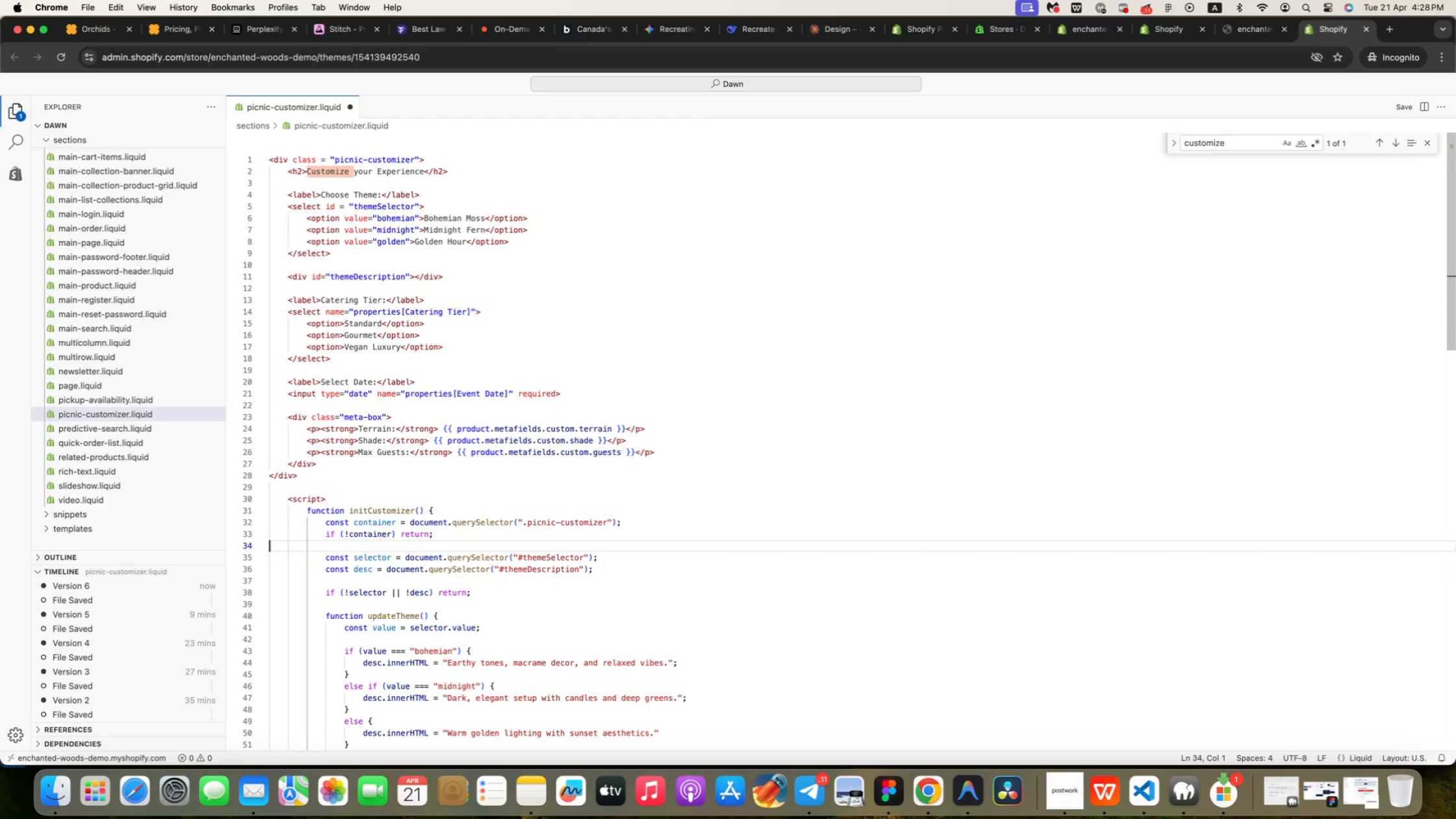 
key(Meta+ArrowUp)
 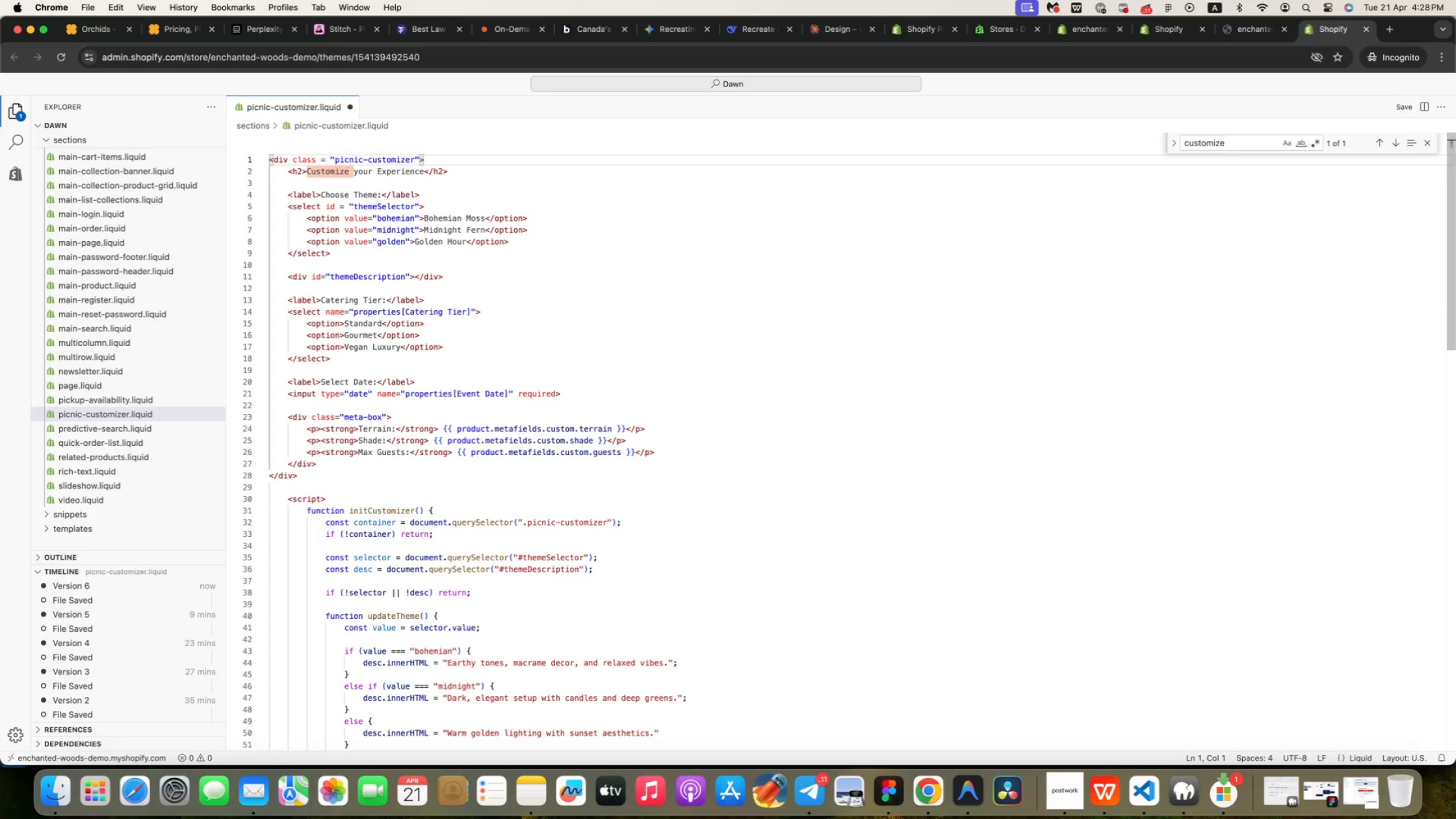 
key(ArrowDown)
 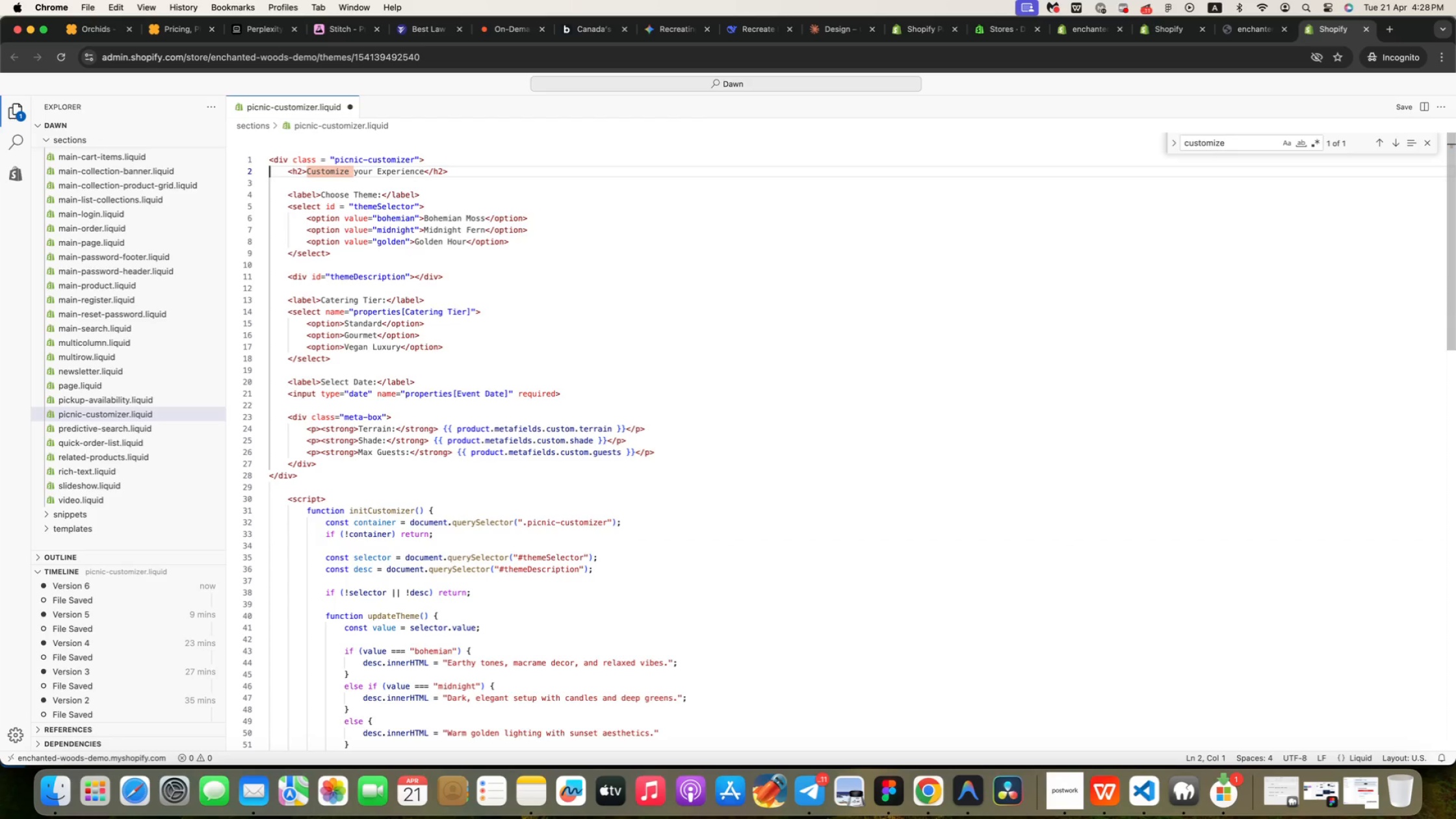 
key(ArrowDown)
 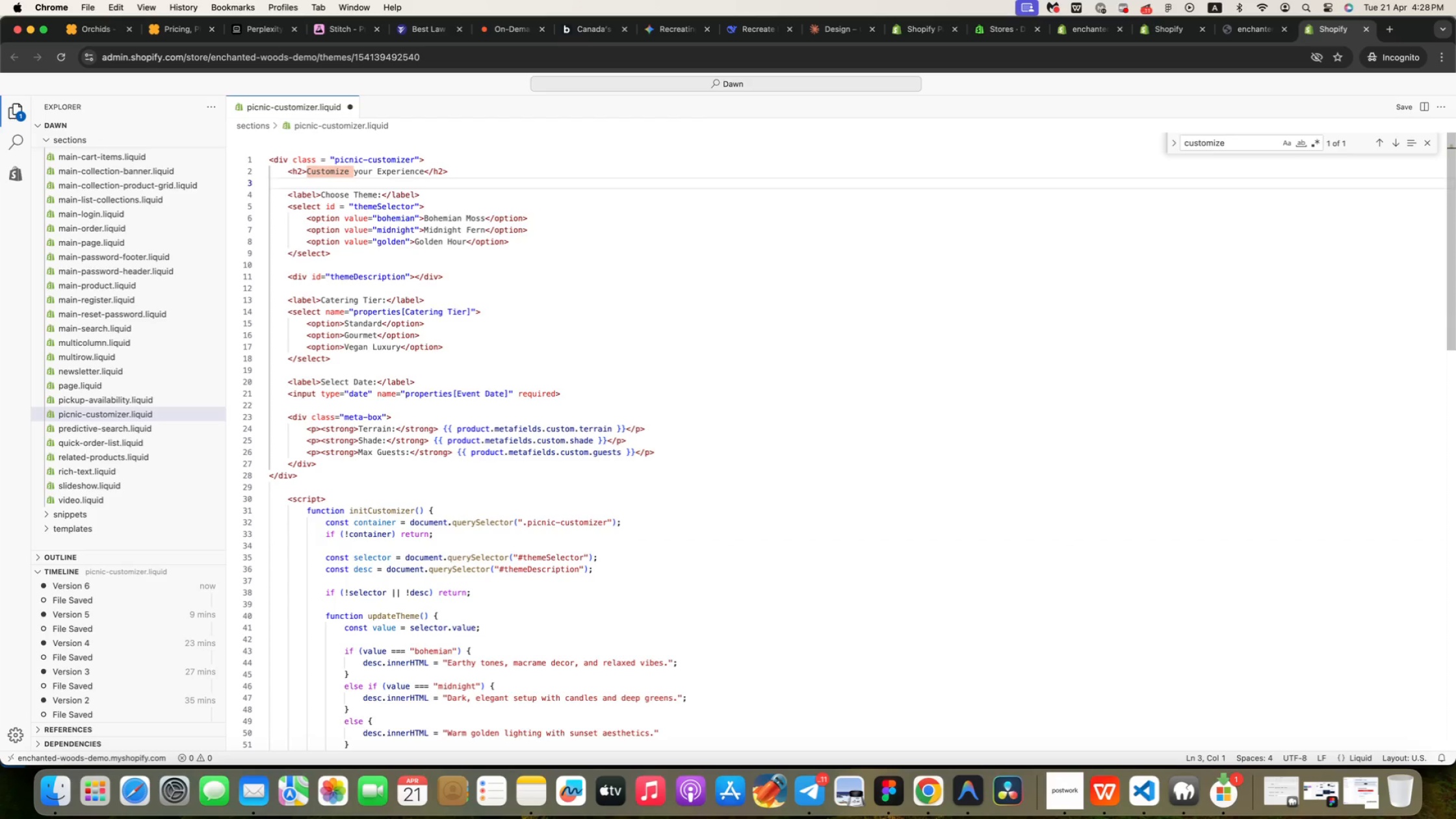 
key(ArrowUp)
 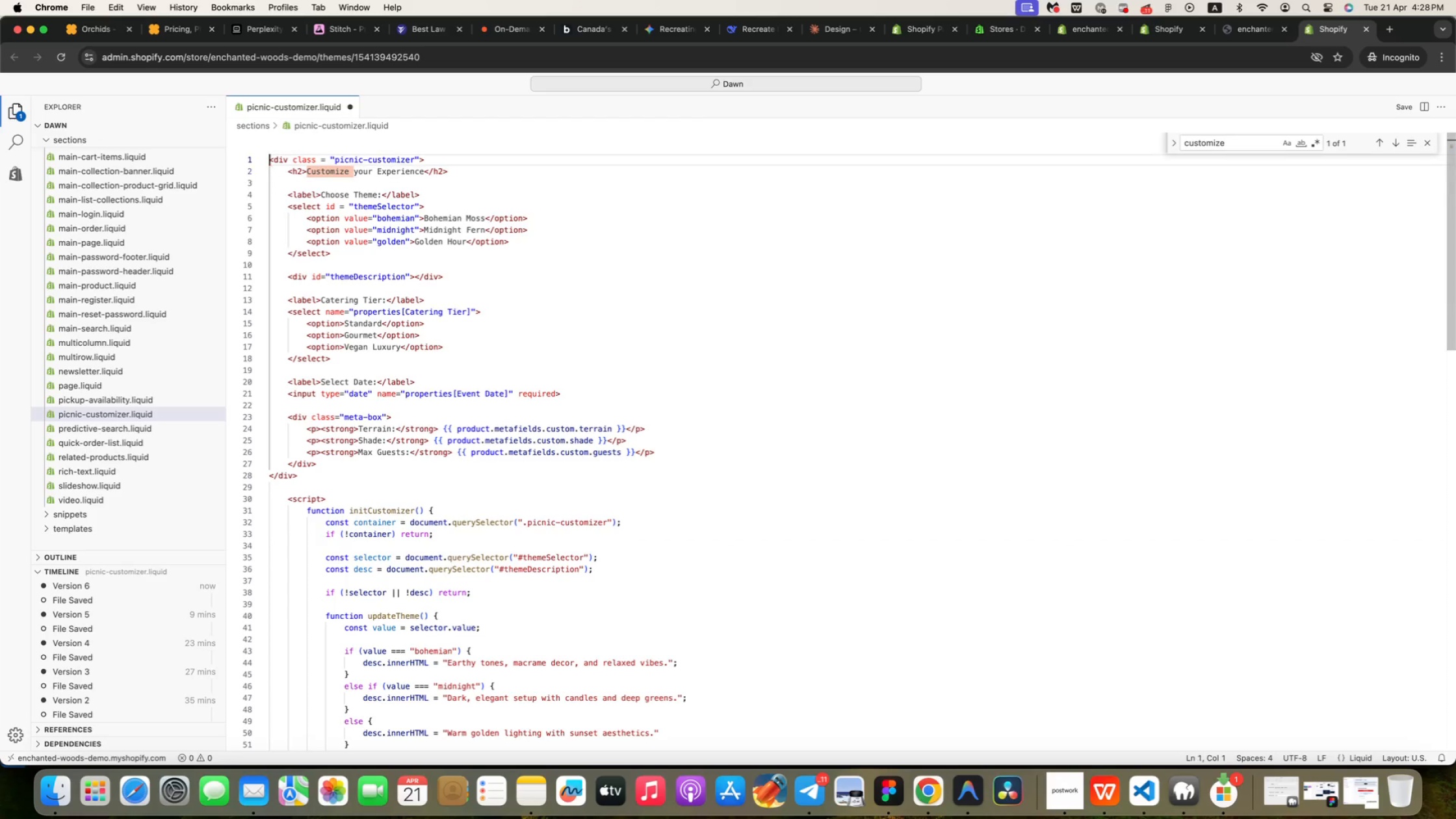 
key(ArrowUp)
 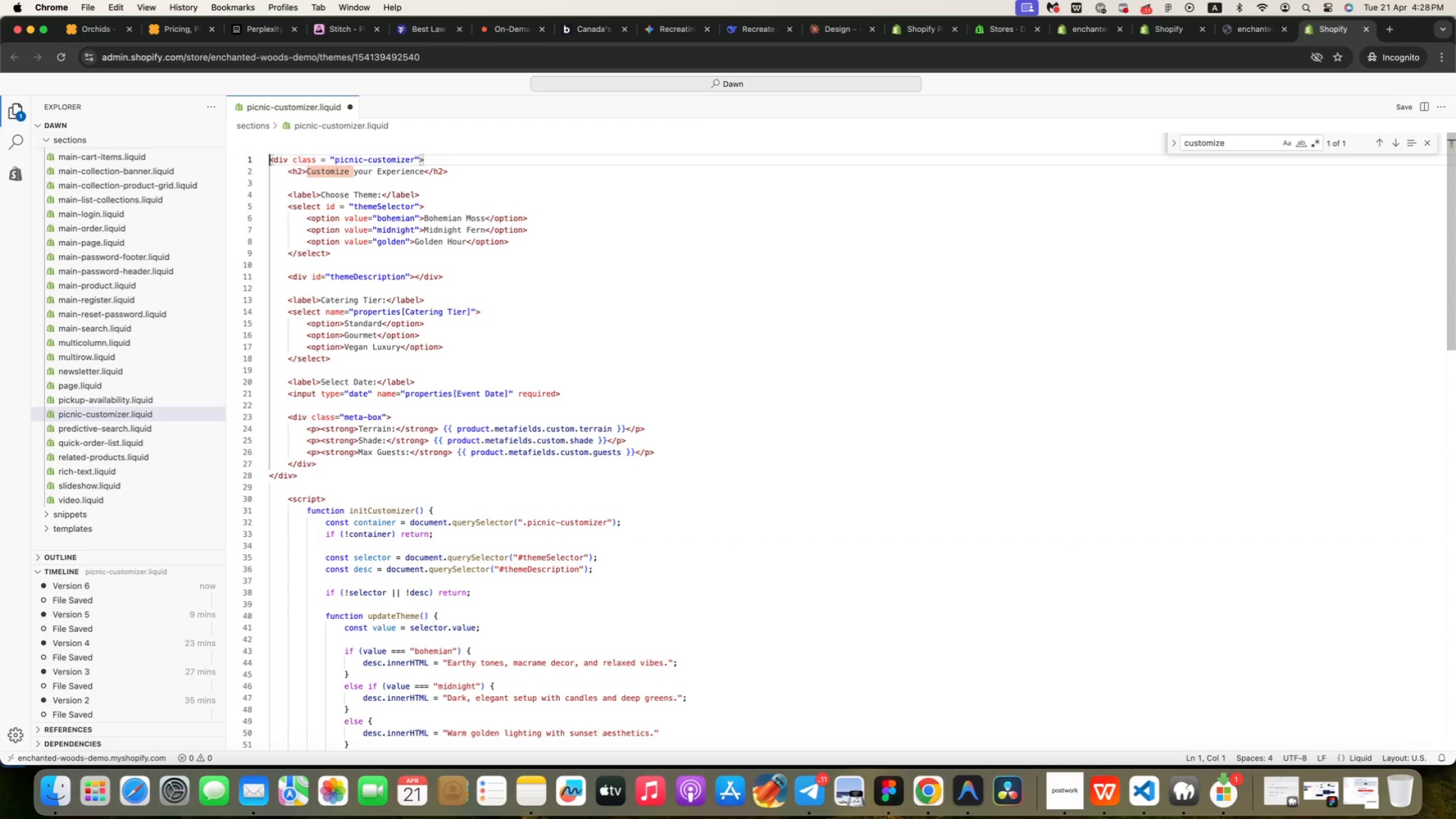 
key(ArrowRight)
 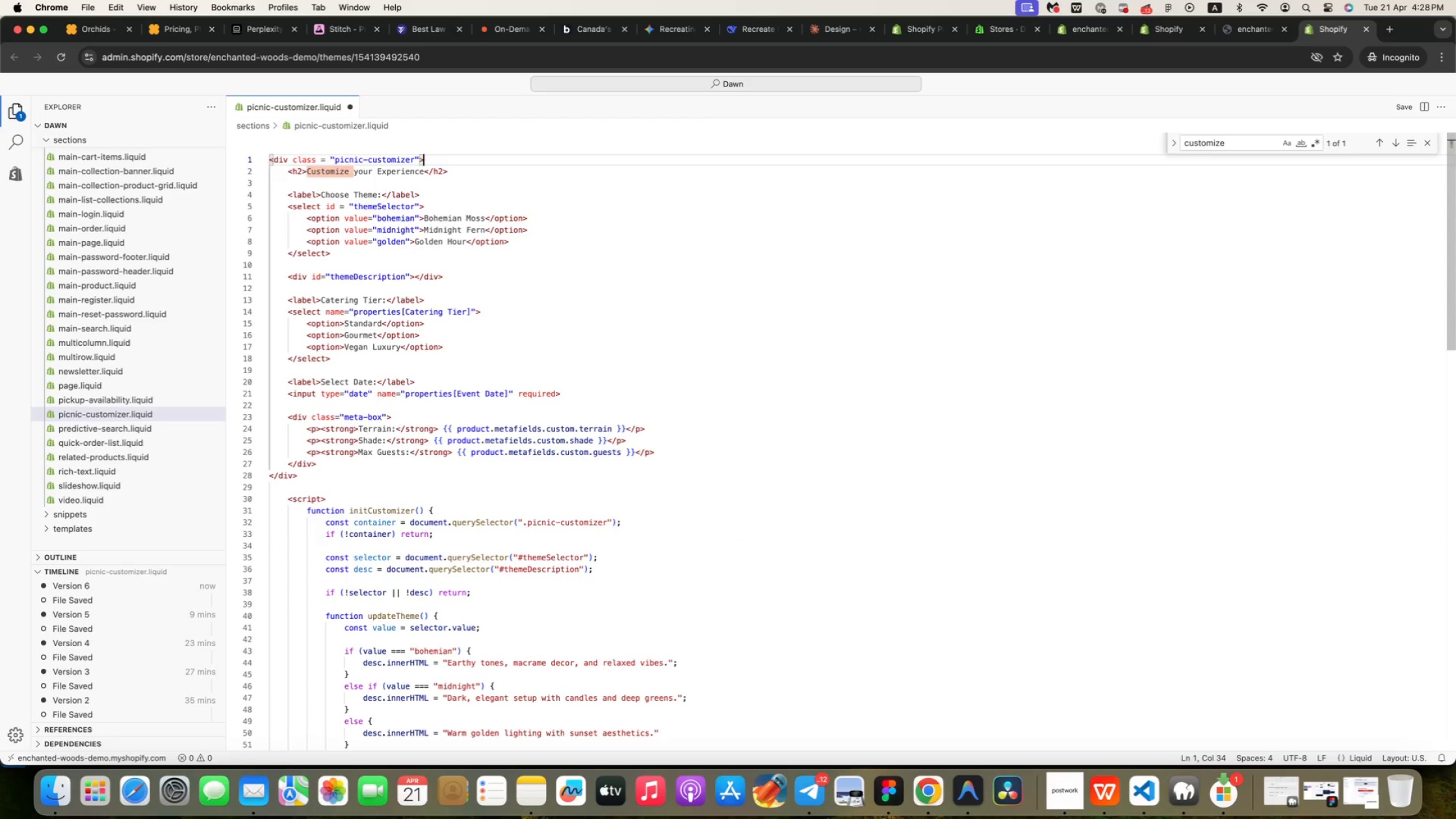 
key(Meta+MetaRight)
 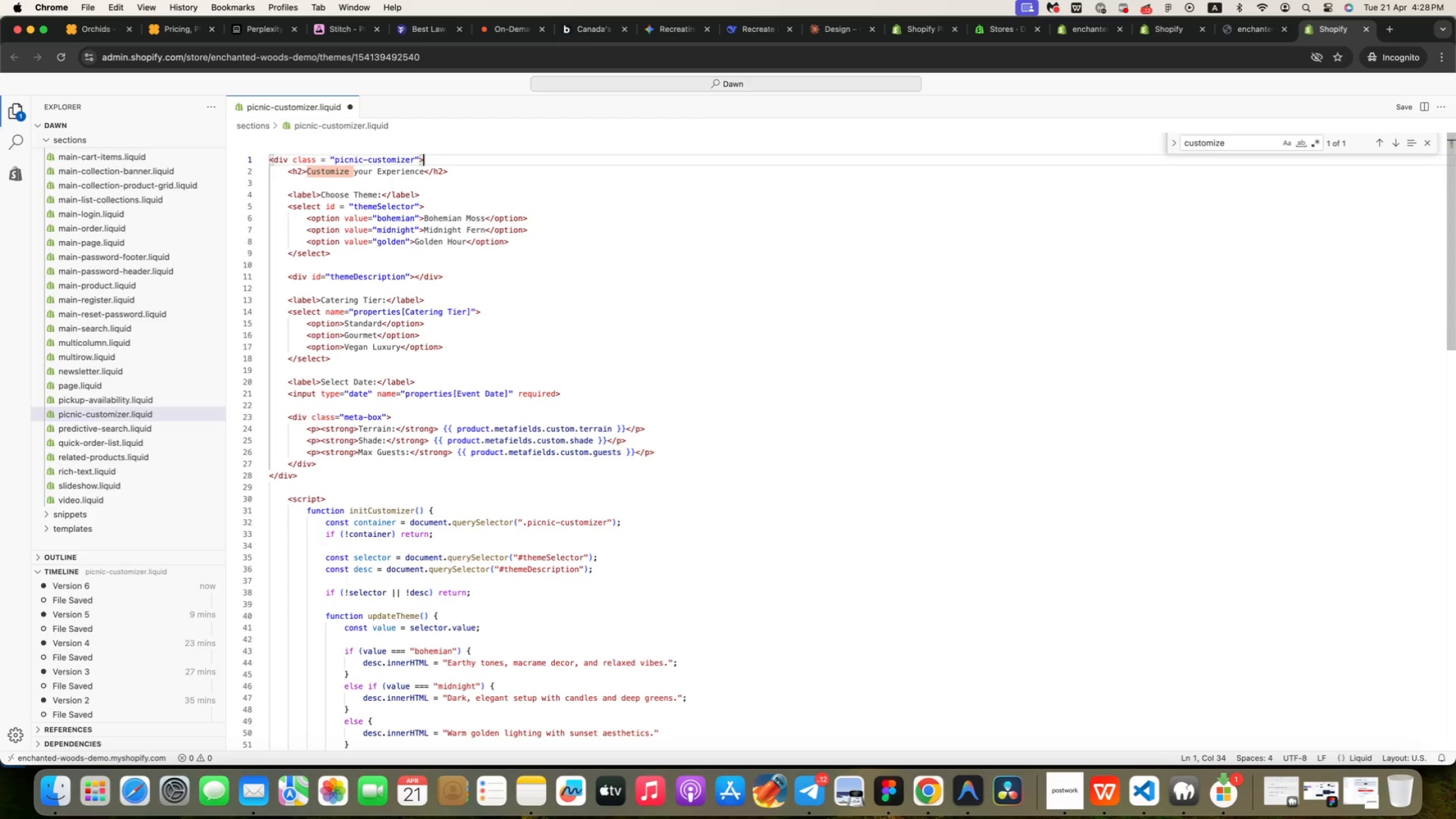 
key(Meta+ArrowRight)
 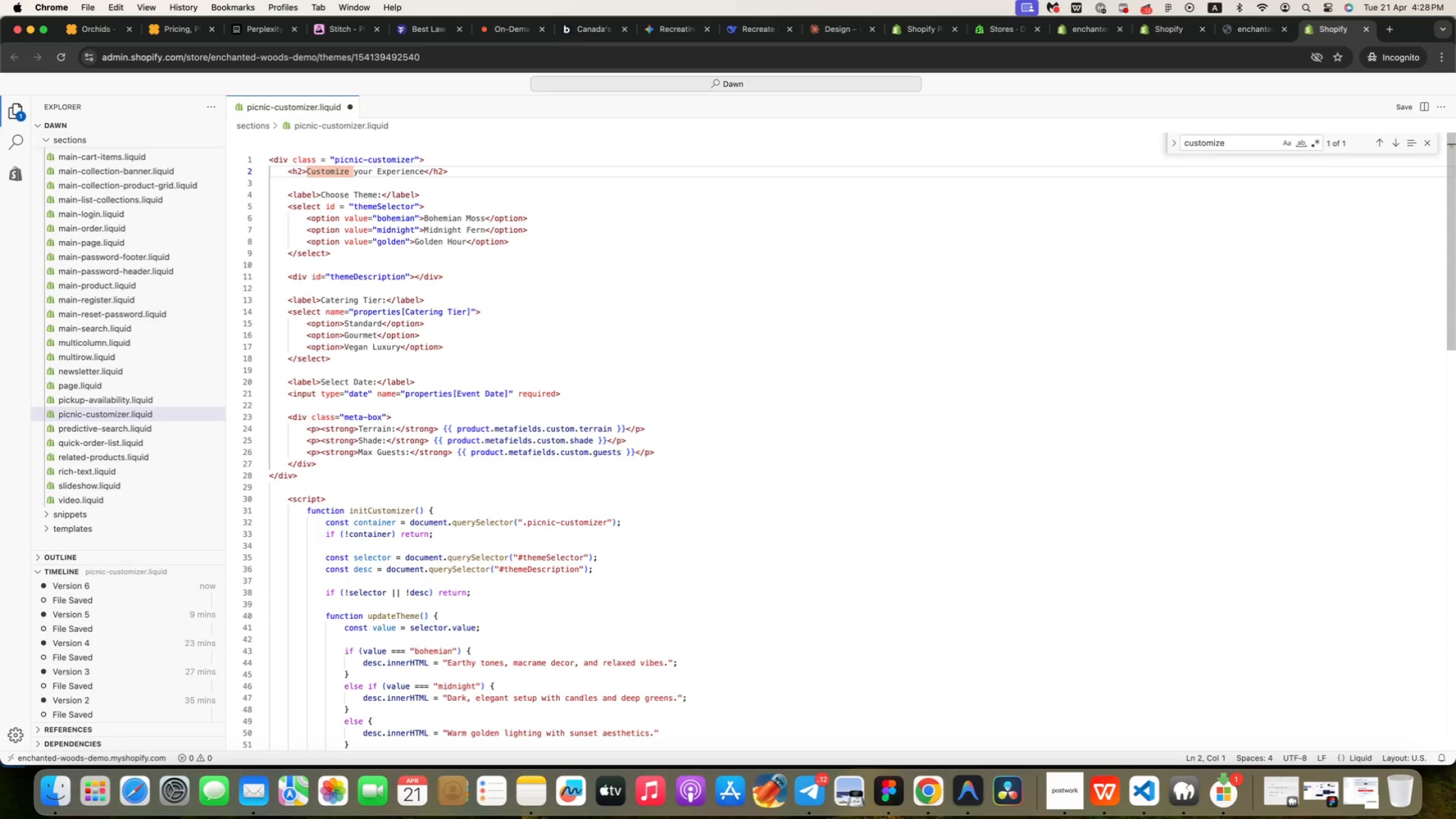 
hold_key(key=ArrowRight, duration=0.32)
 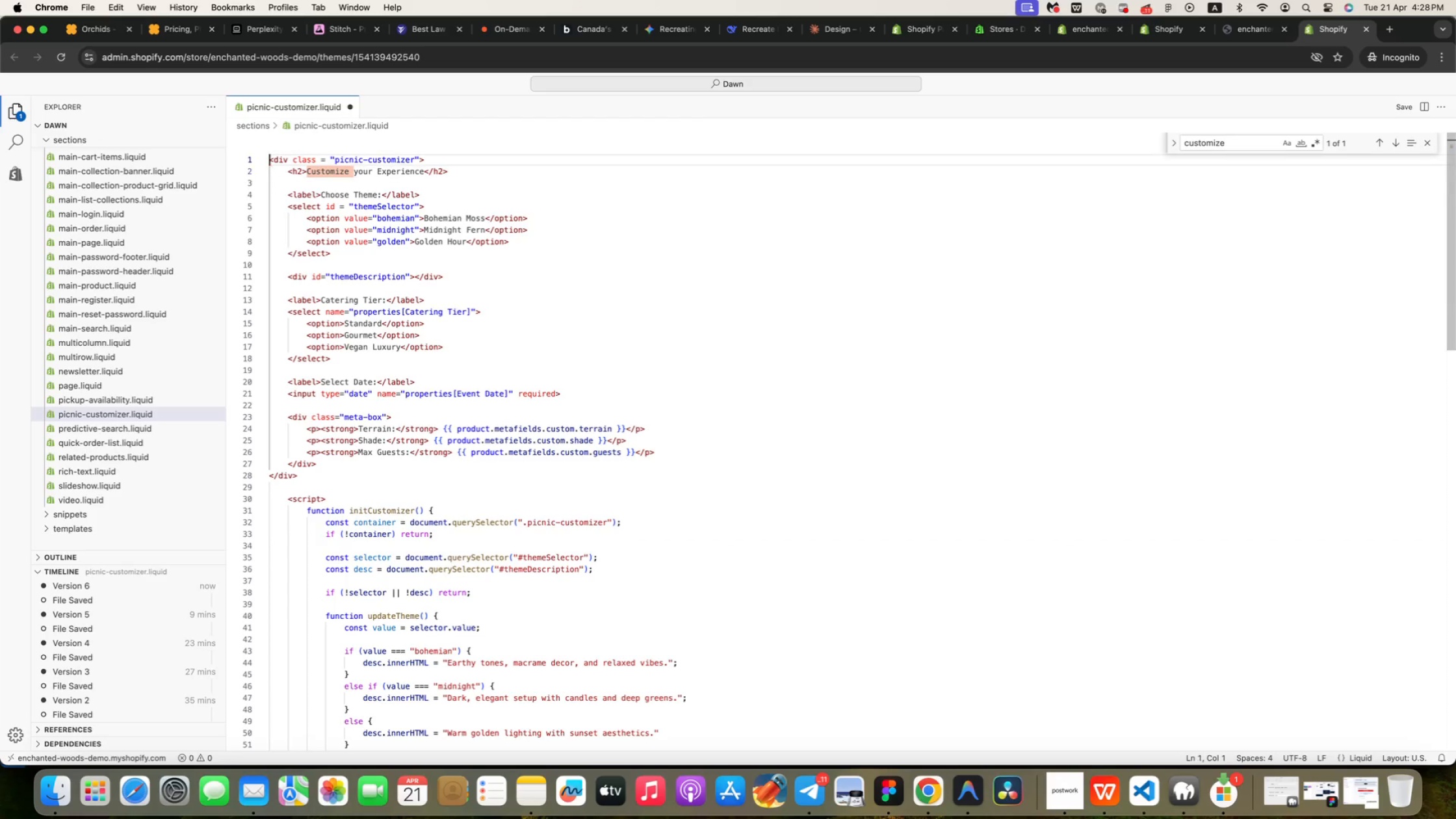 
key(ArrowLeft)
 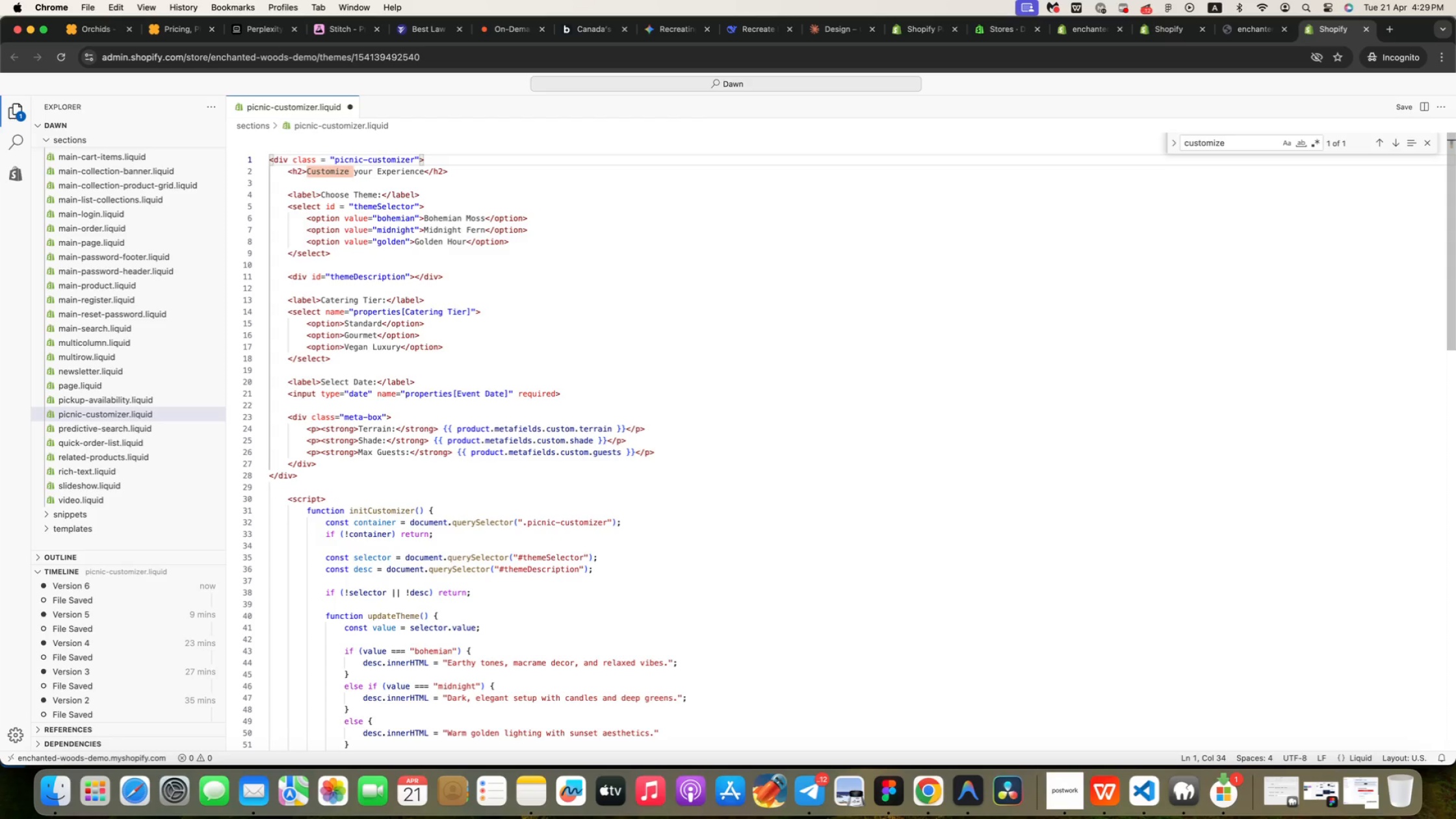 
wait(7.45)
 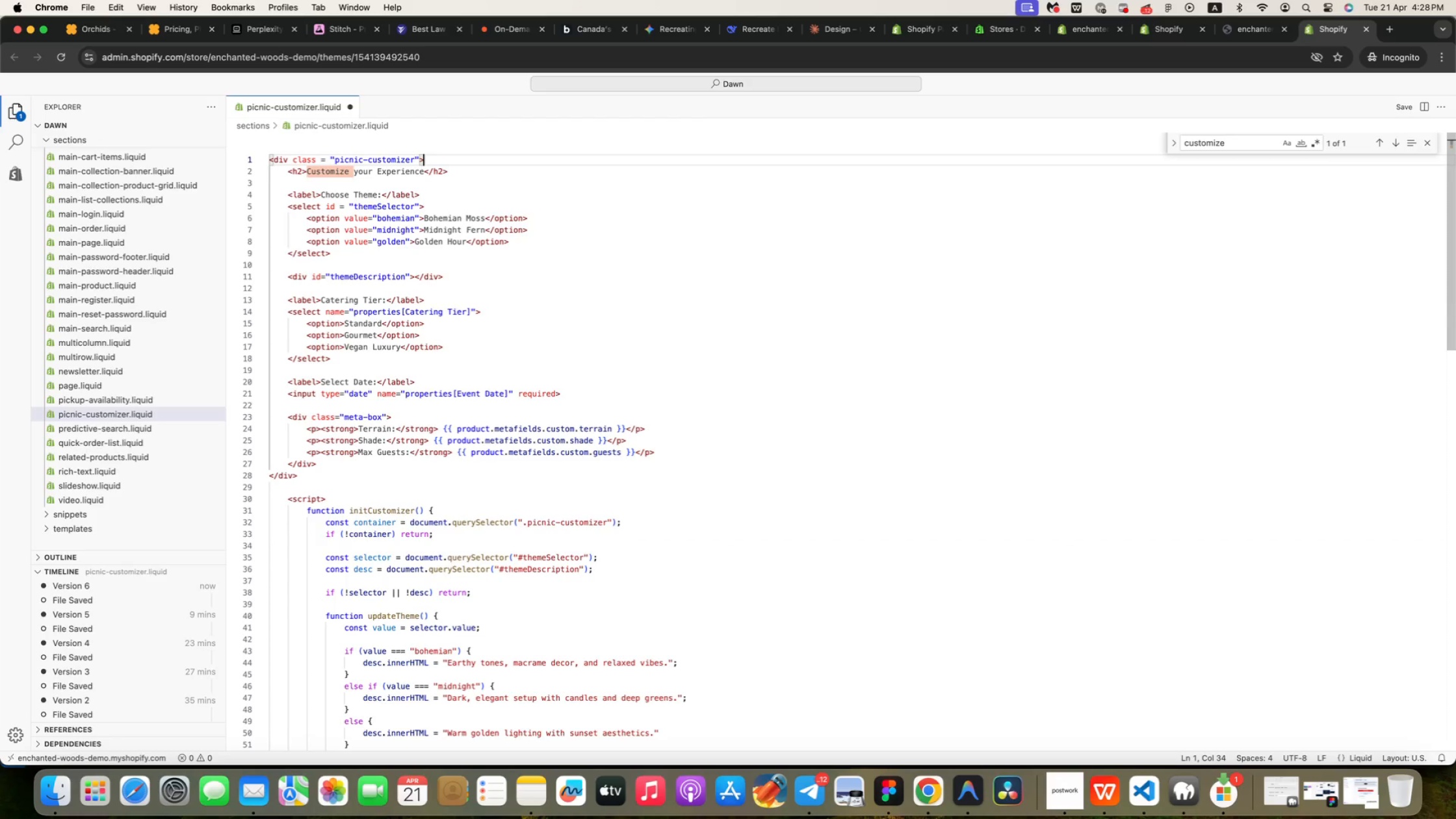 
key(ArrowLeft)
 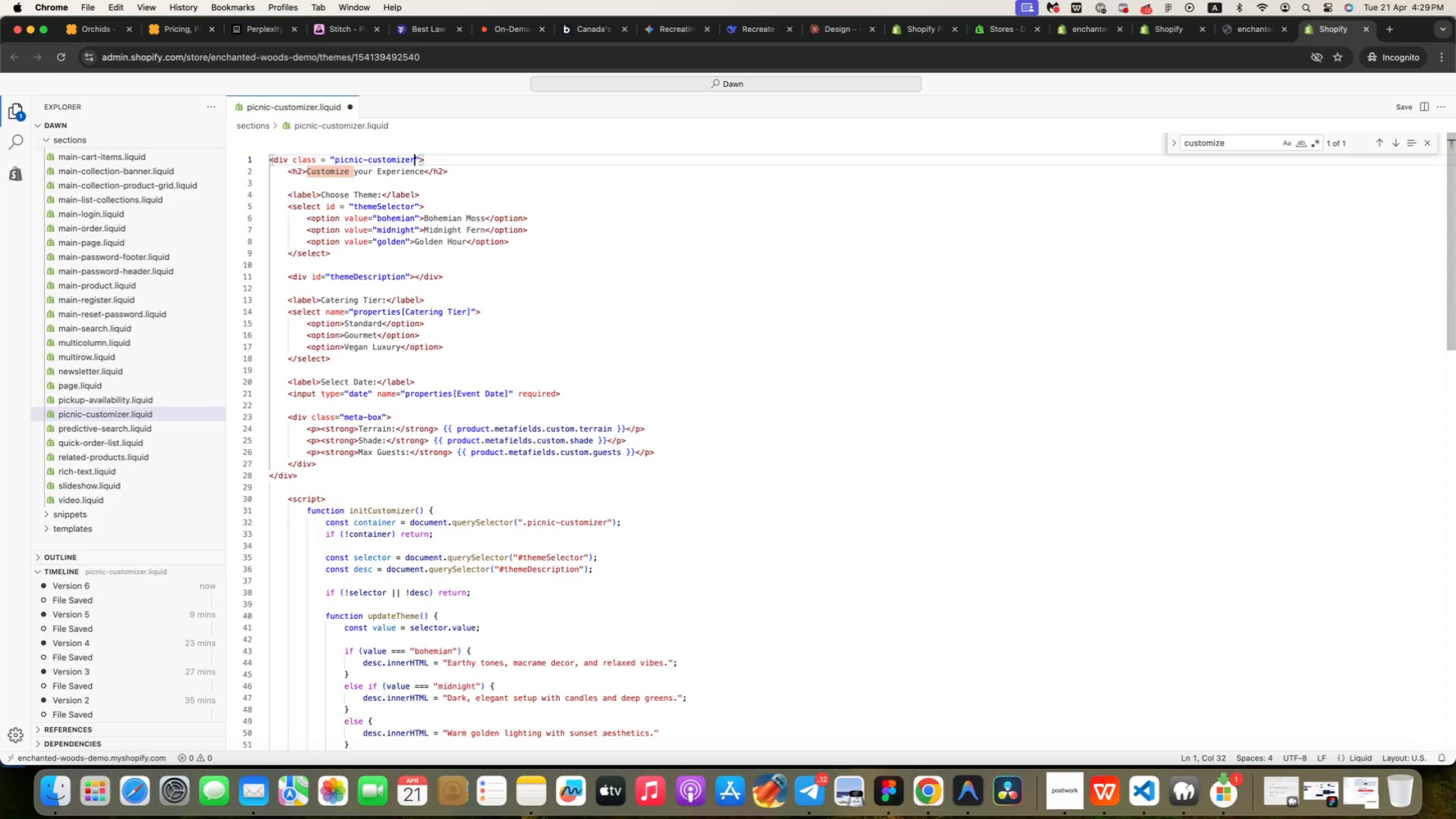 
key(ArrowLeft)
 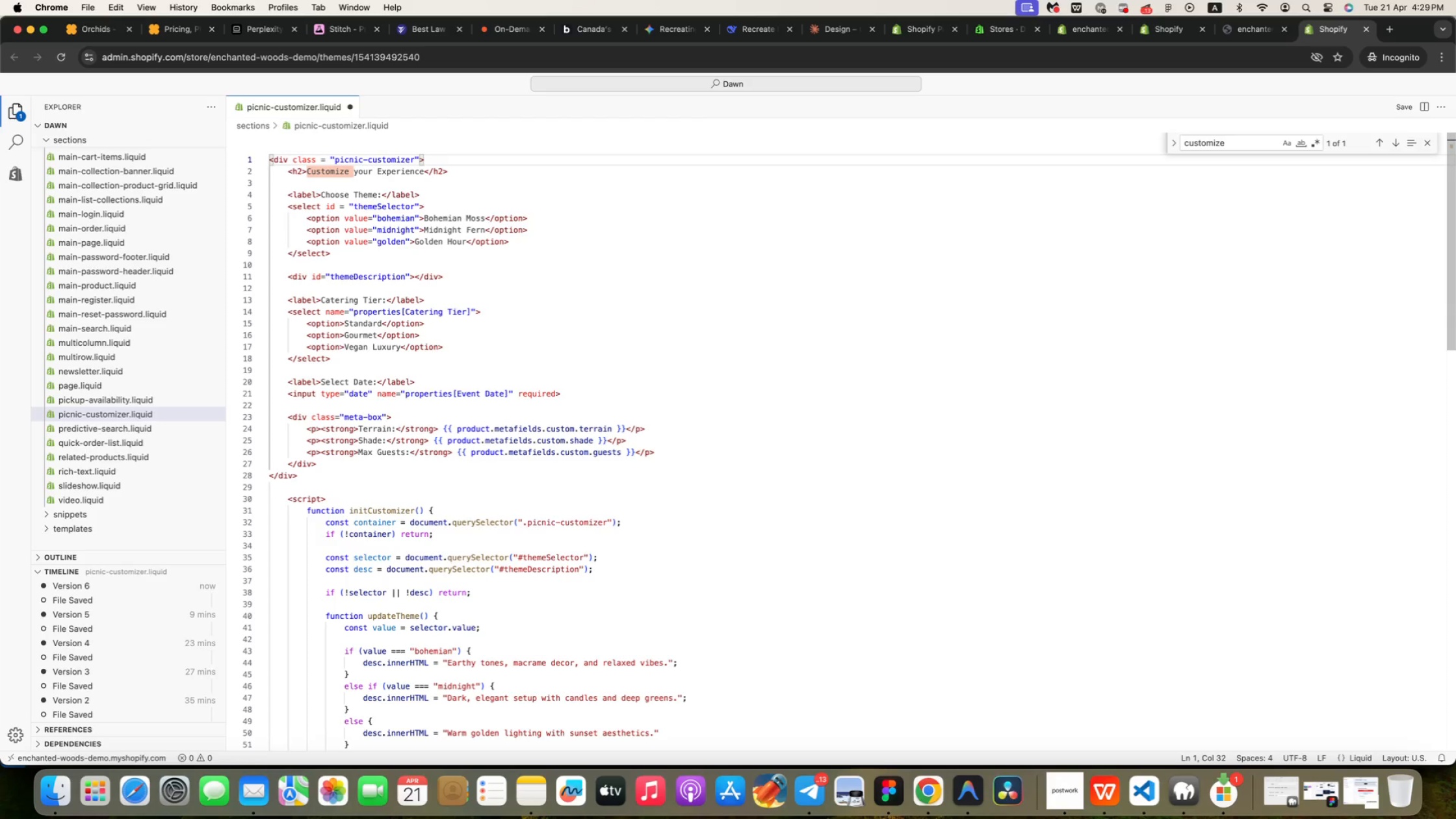 
key(ArrowLeft)
 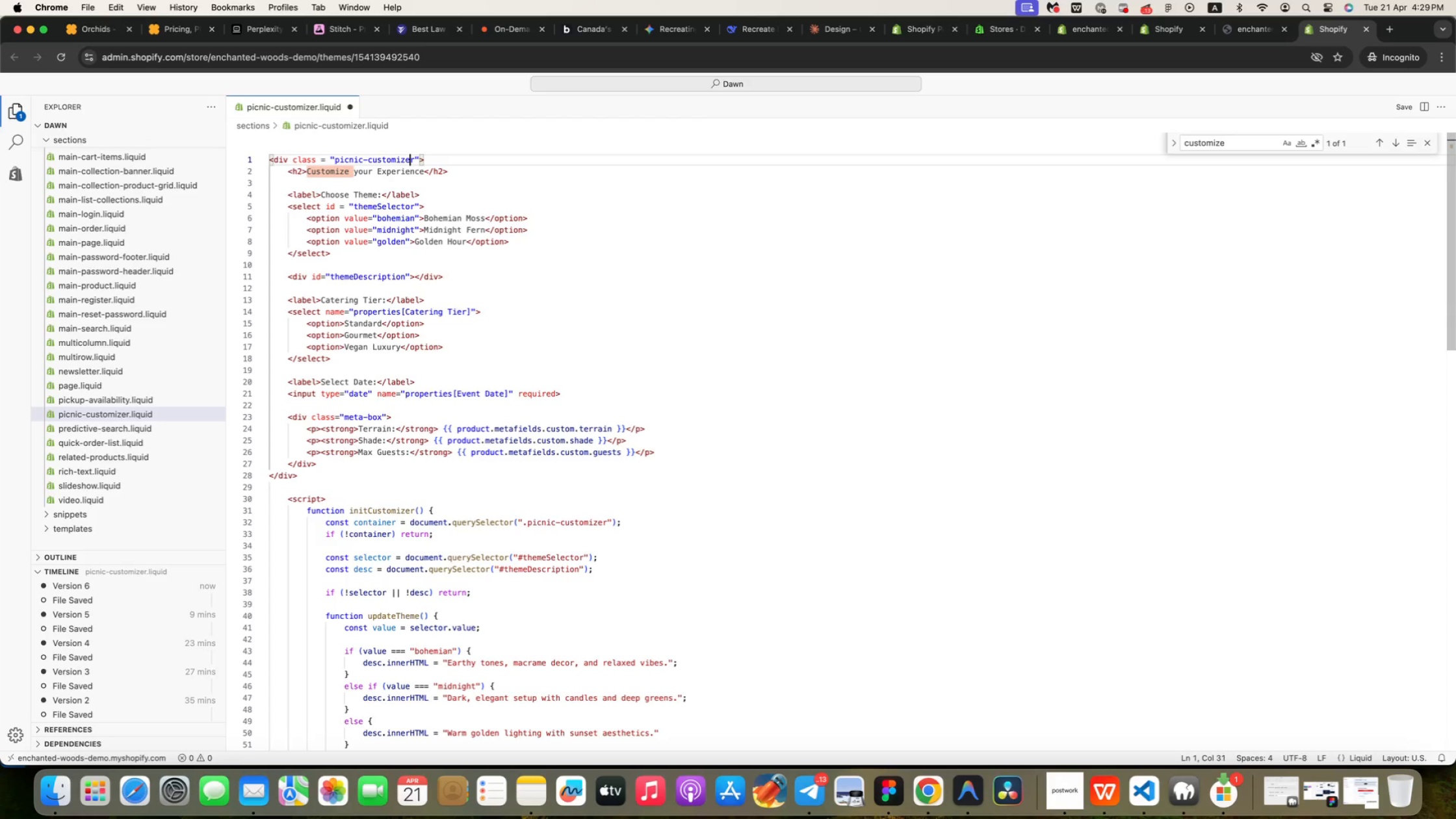 
key(ArrowLeft)
 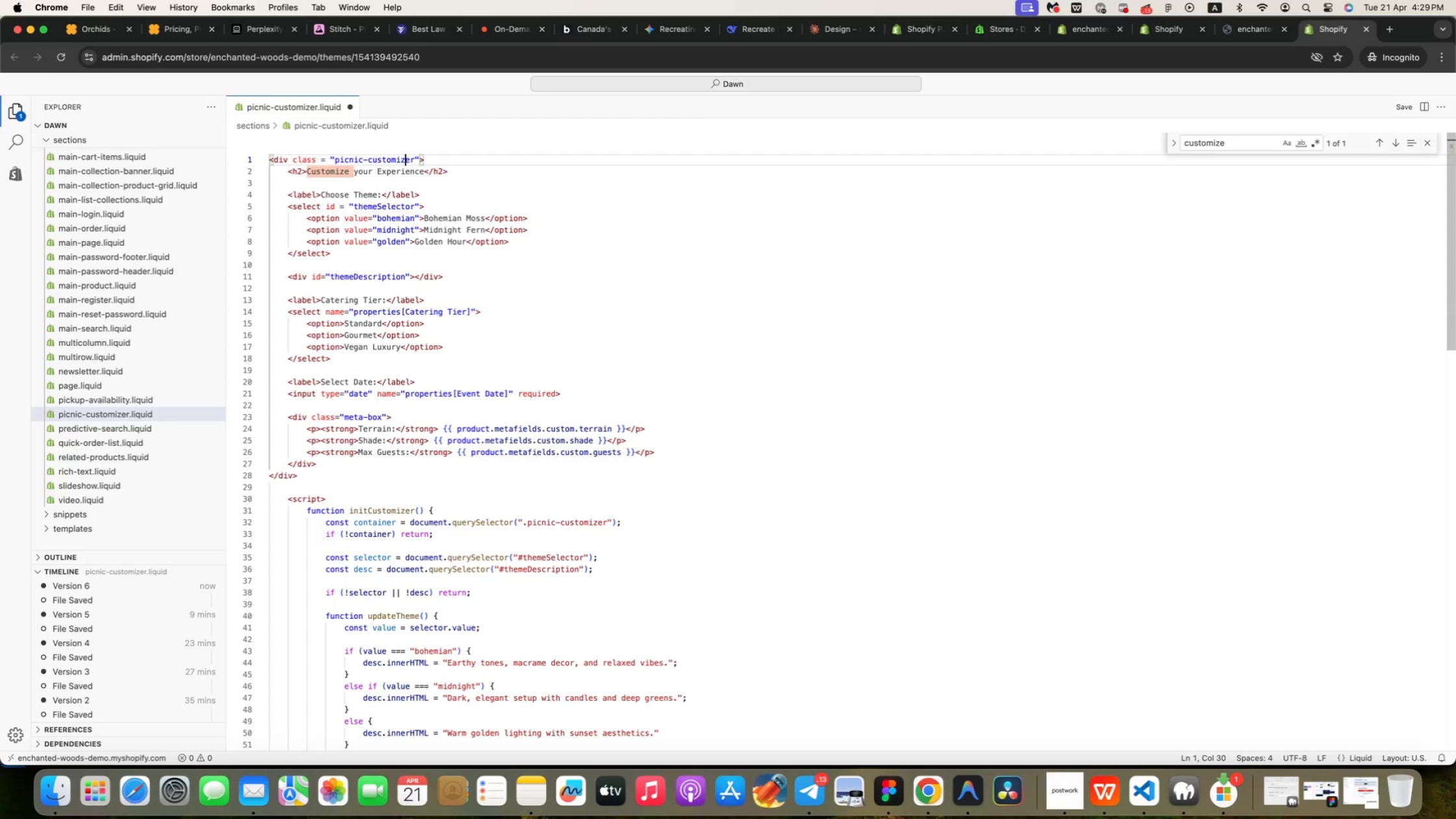 
key(ArrowLeft)
 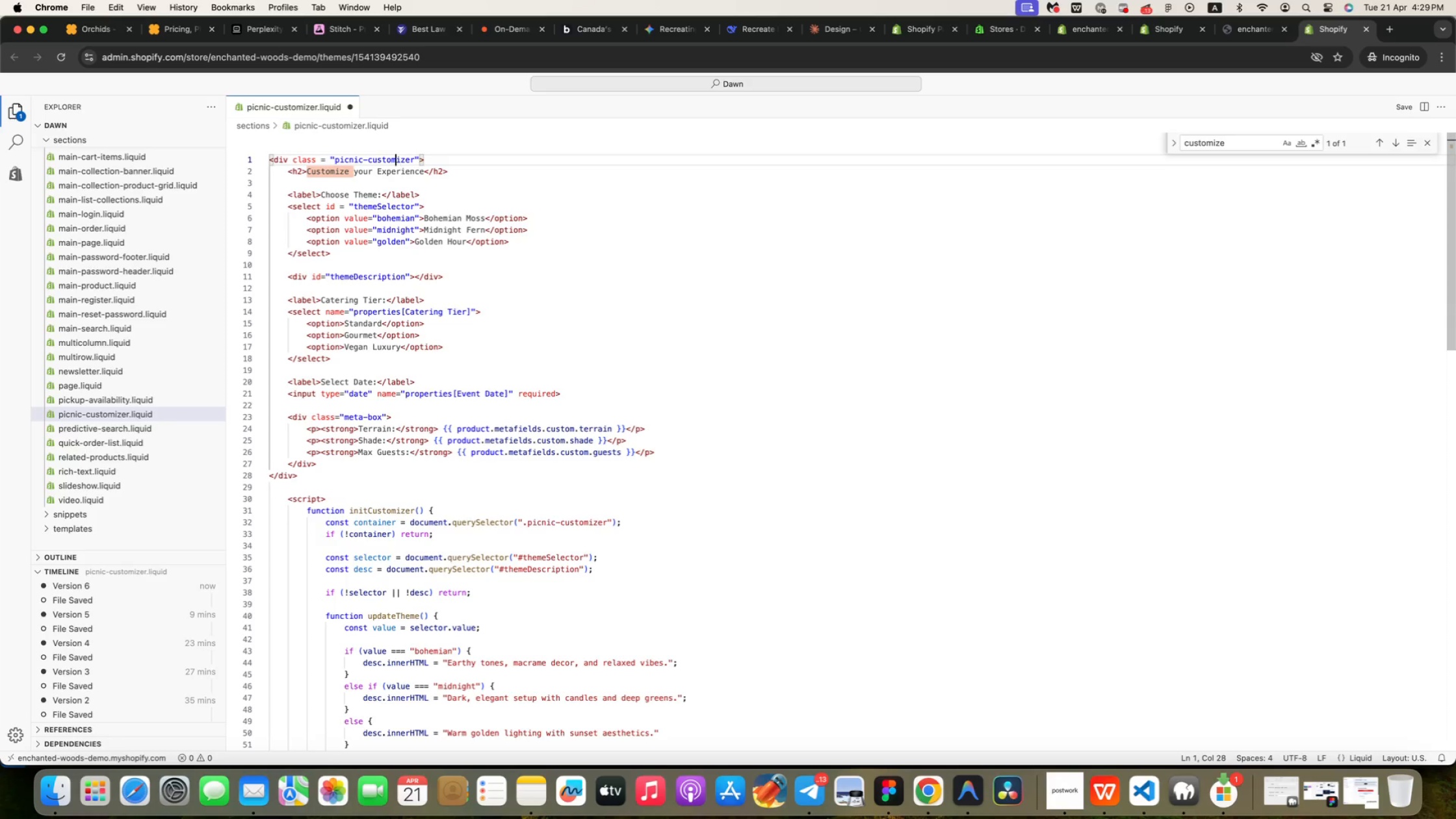 
key(ArrowLeft)
 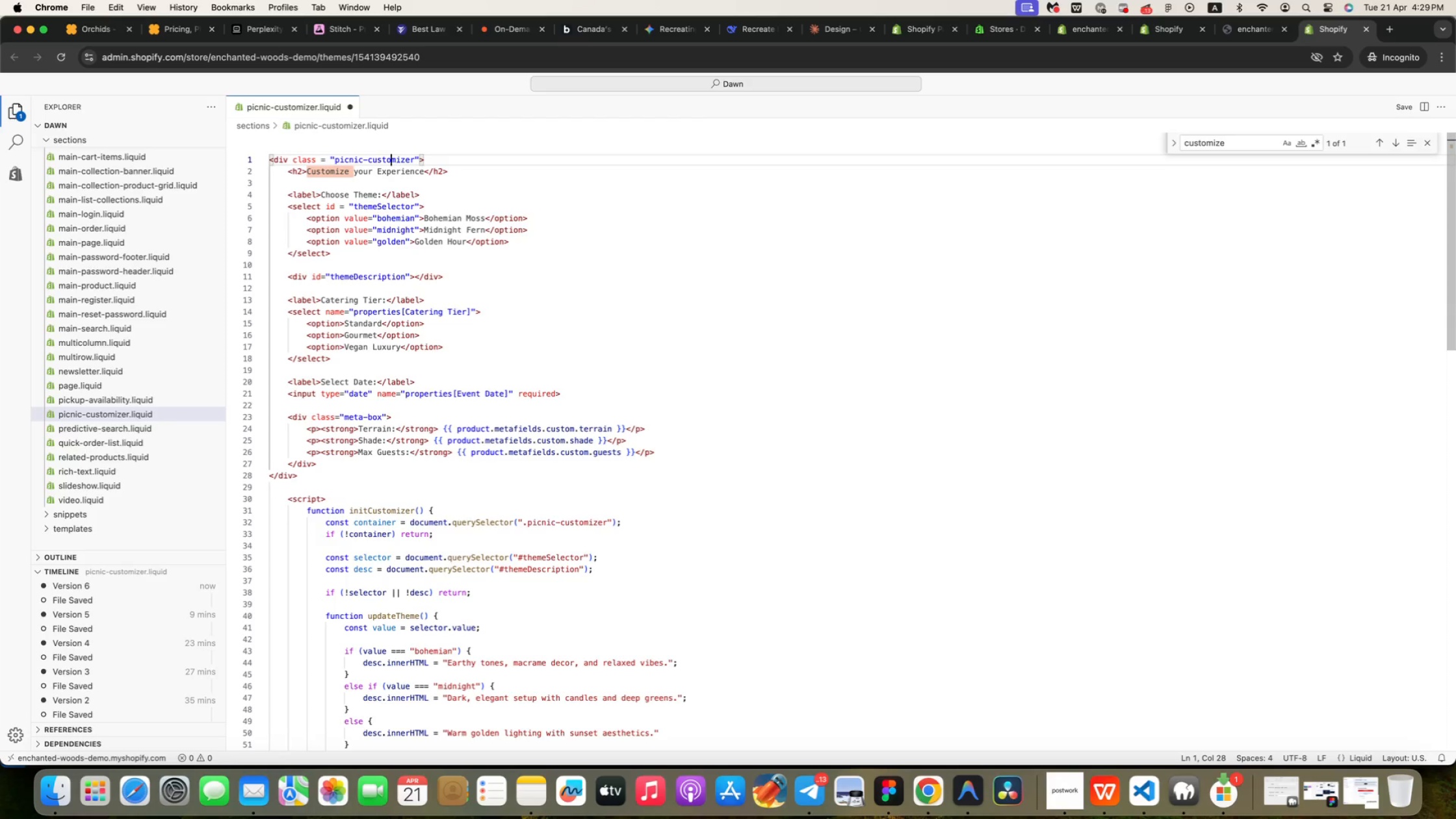 
key(ArrowLeft)
 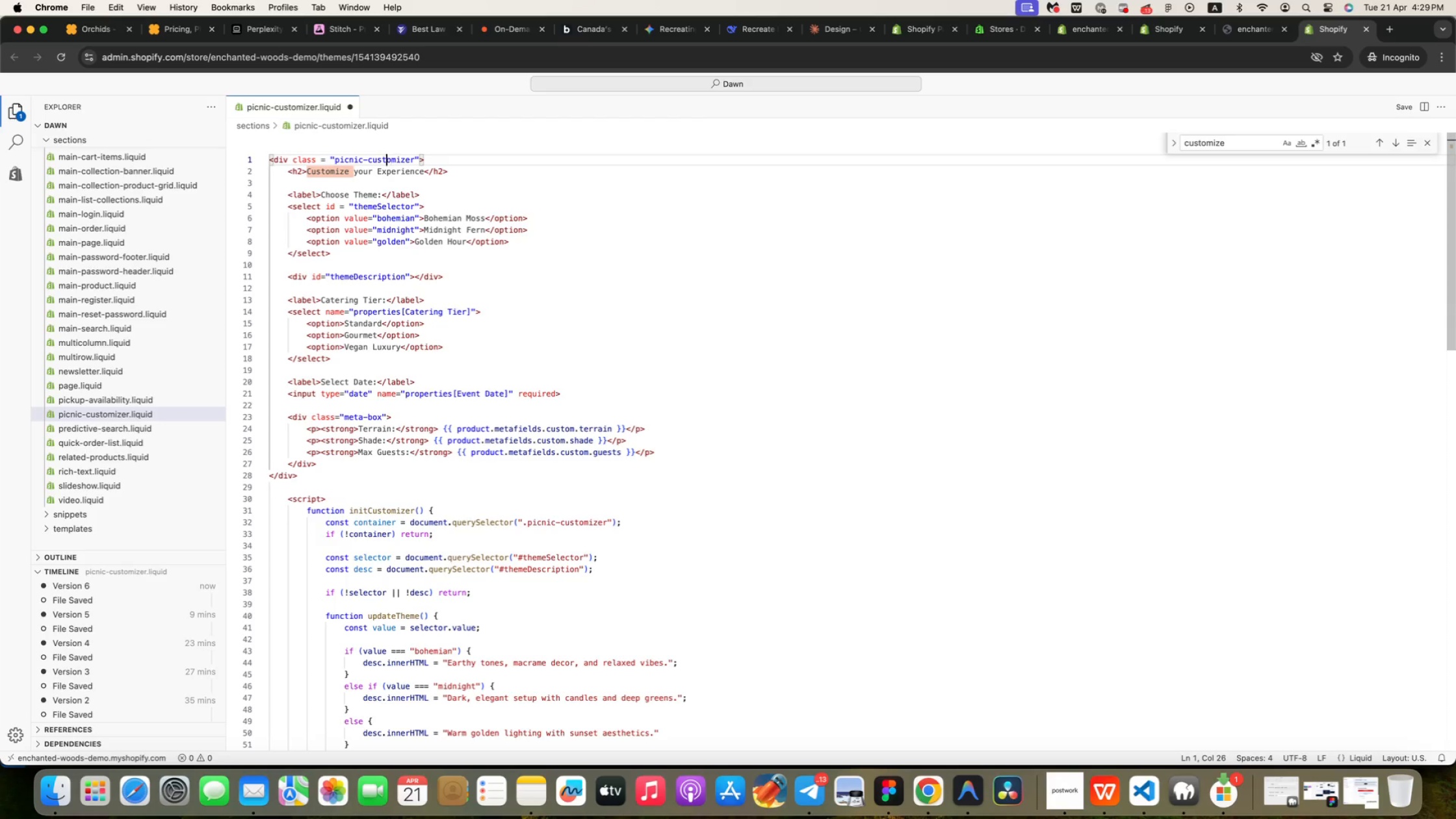 
key(ArrowLeft)
 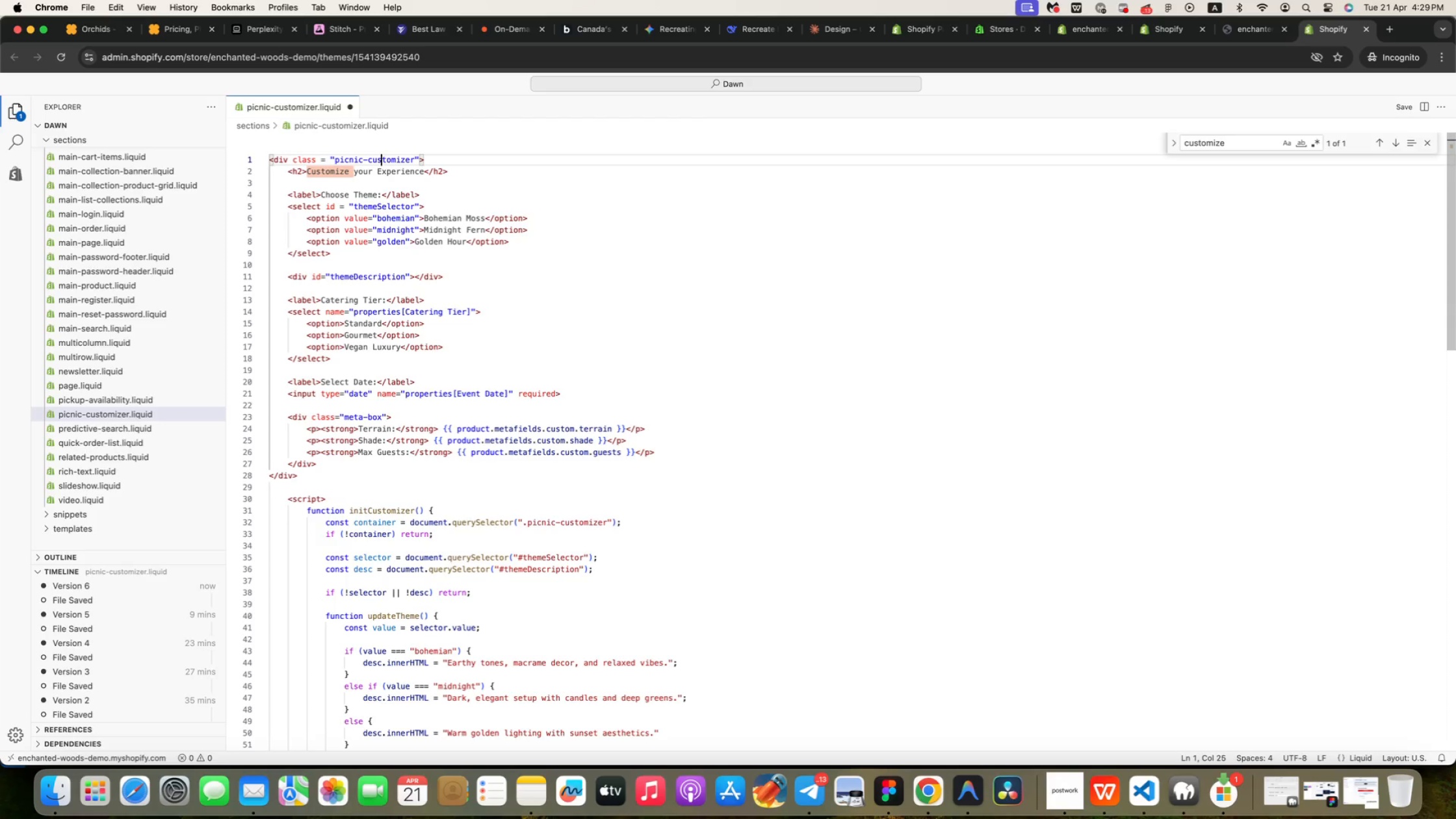 
key(ArrowLeft)
 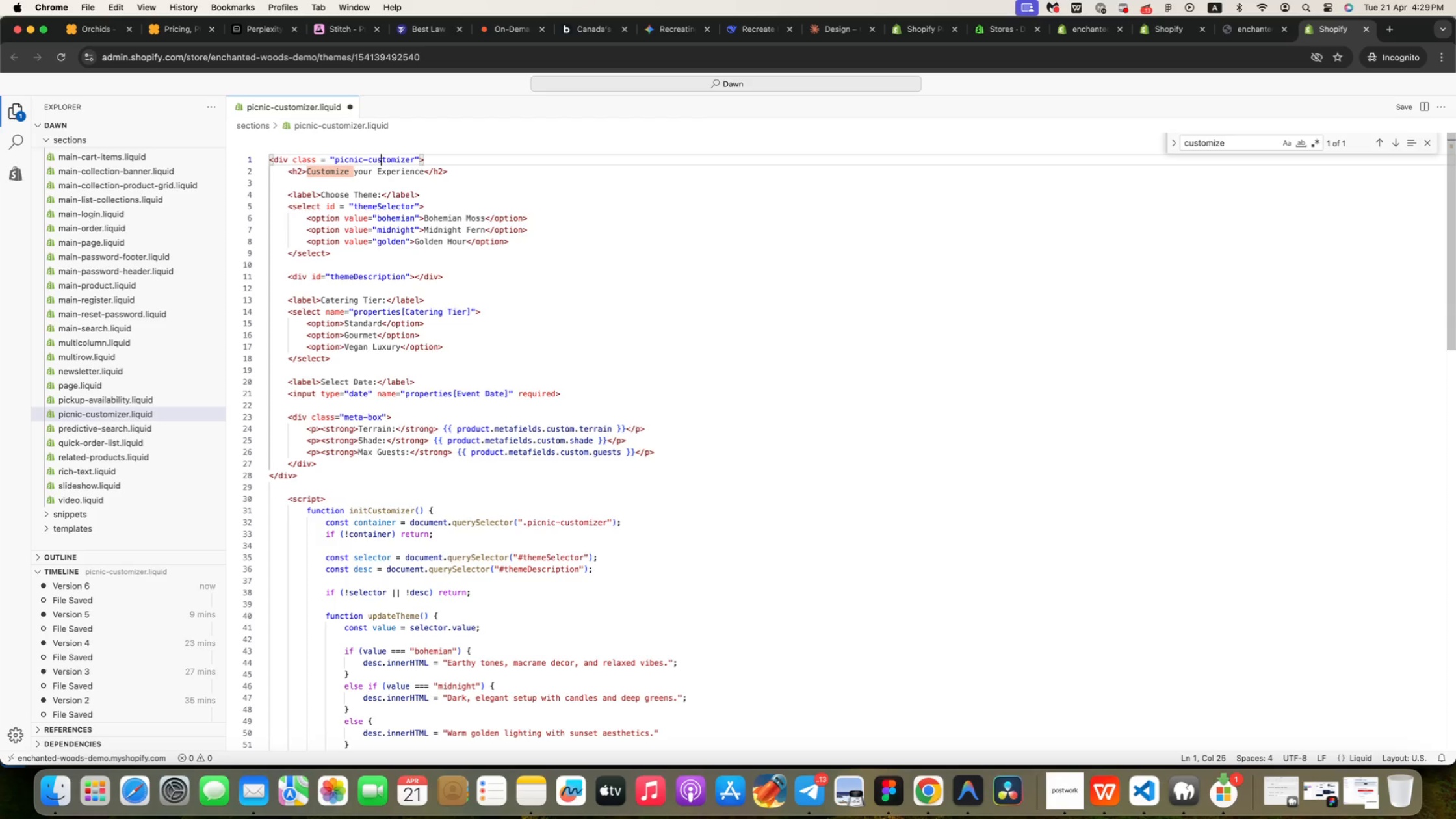 
key(ArrowLeft)
 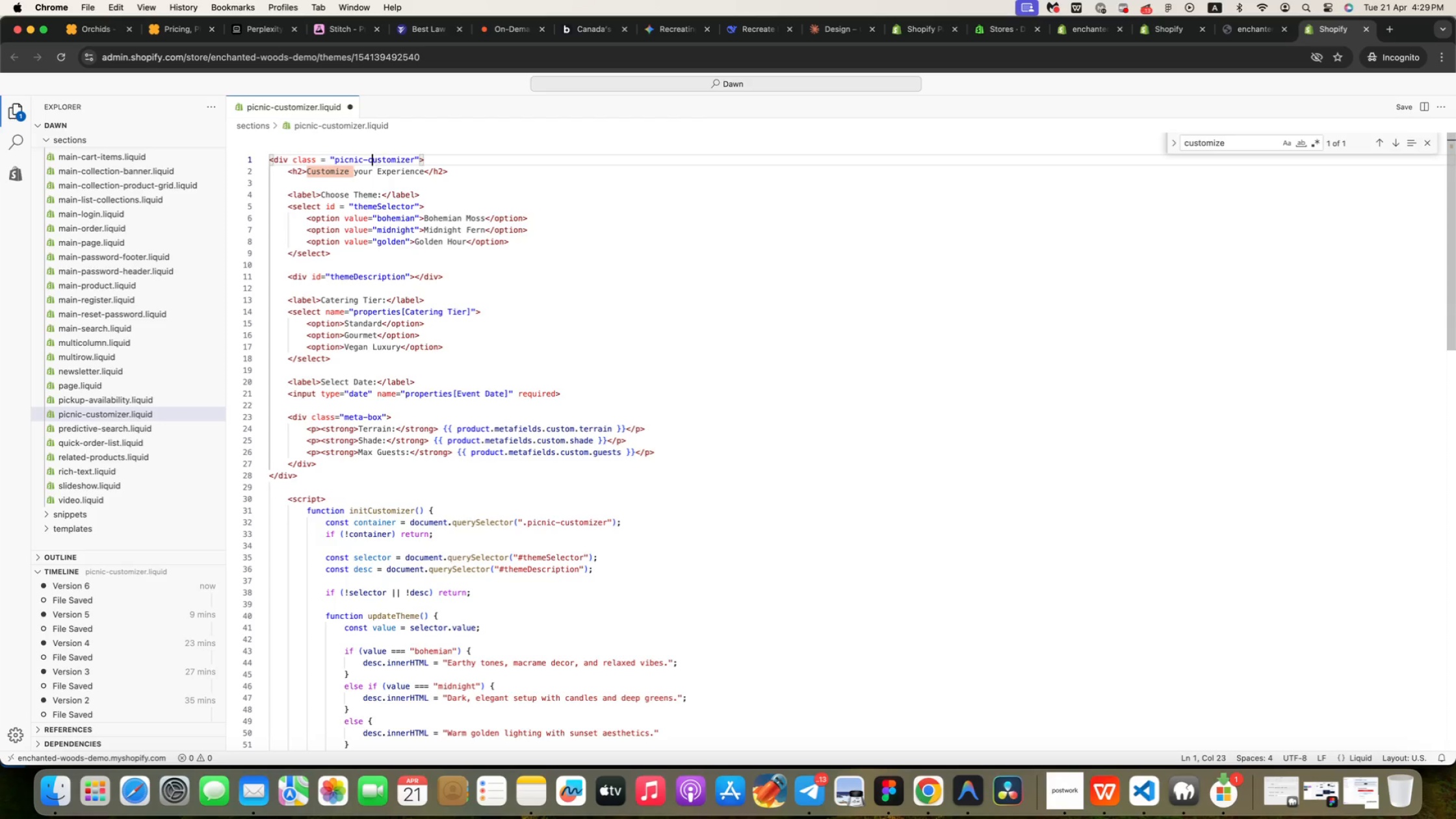 
key(ArrowLeft)
 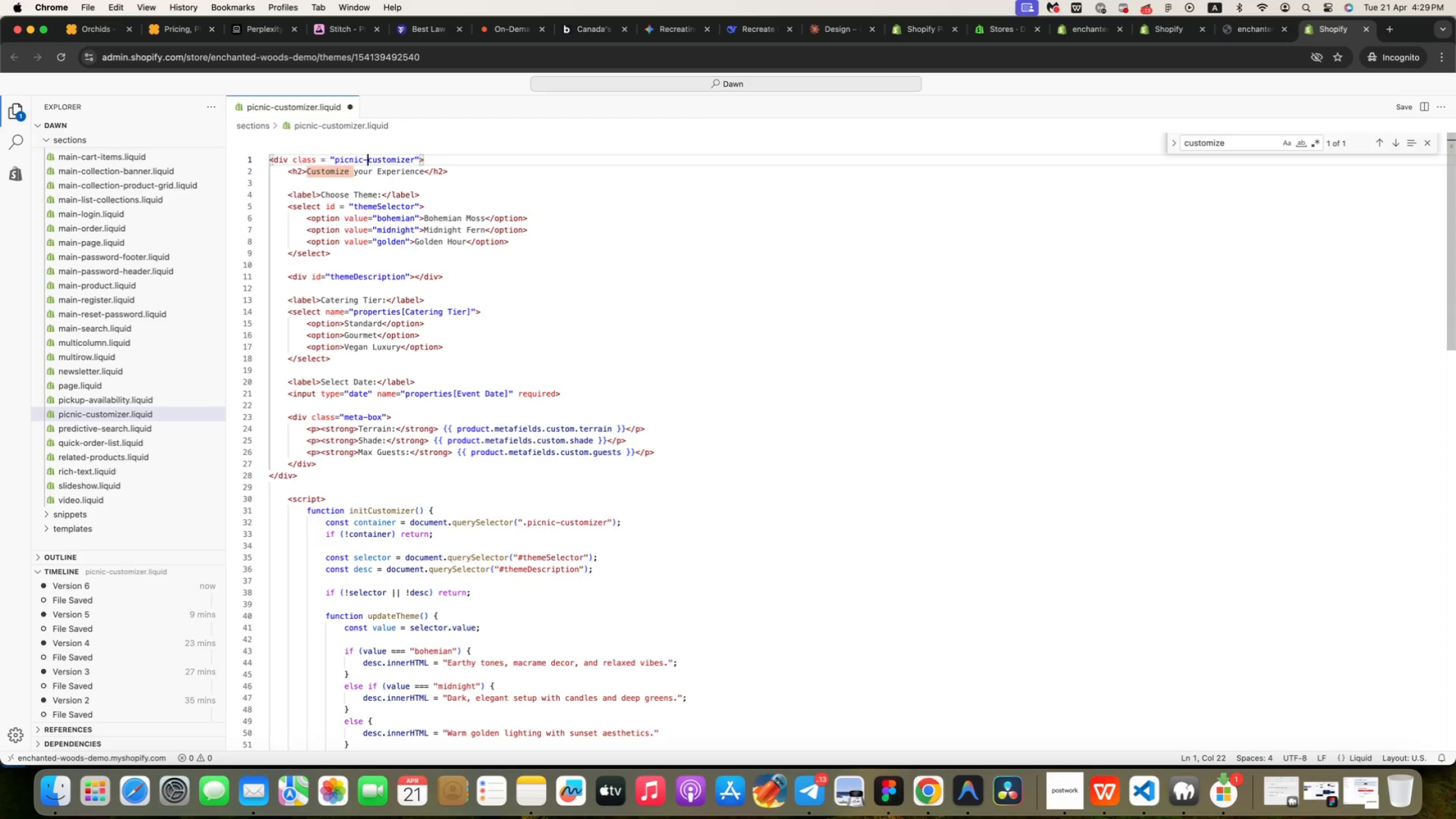 
key(ArrowLeft)
 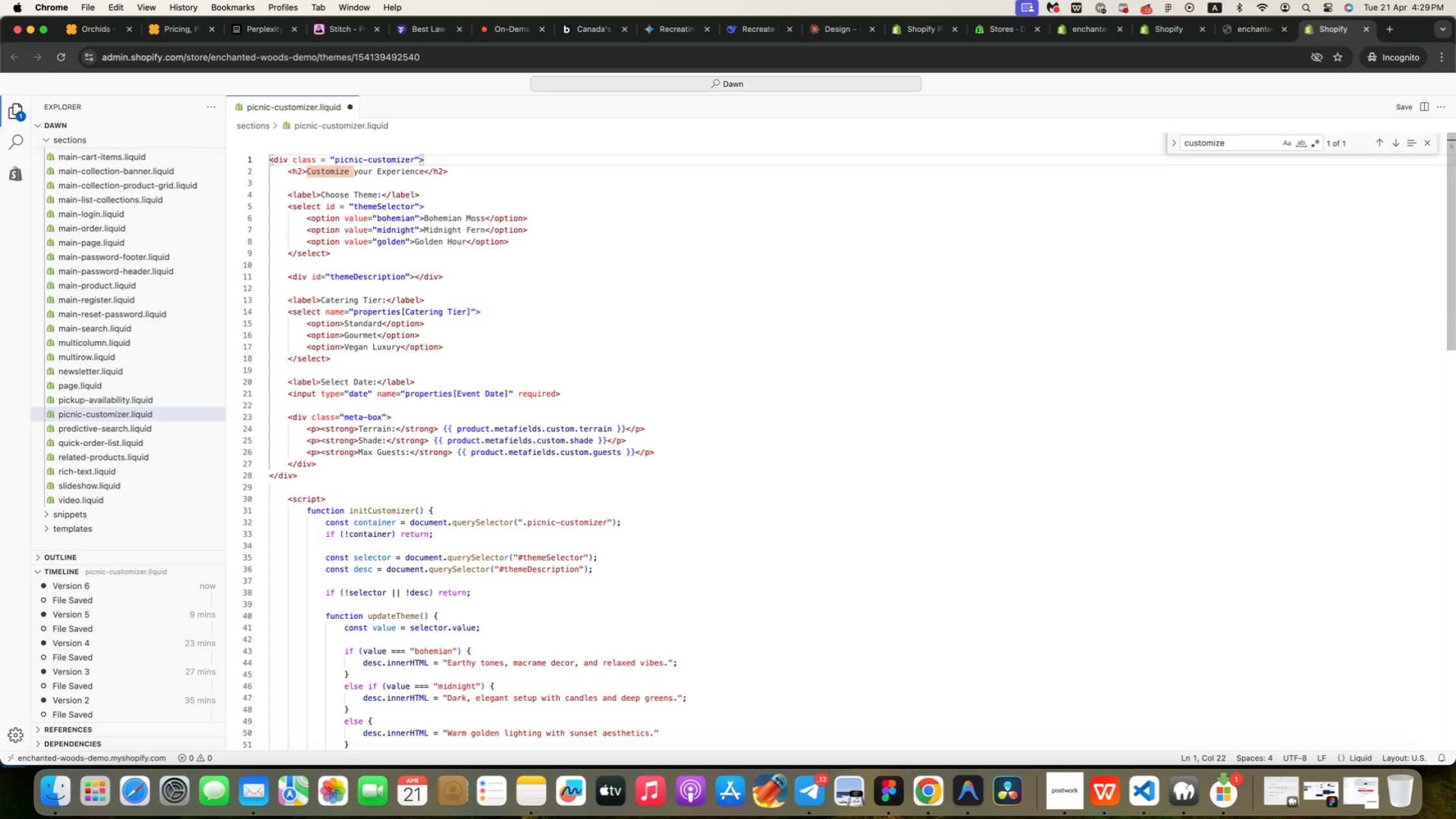 
wait(17.68)
 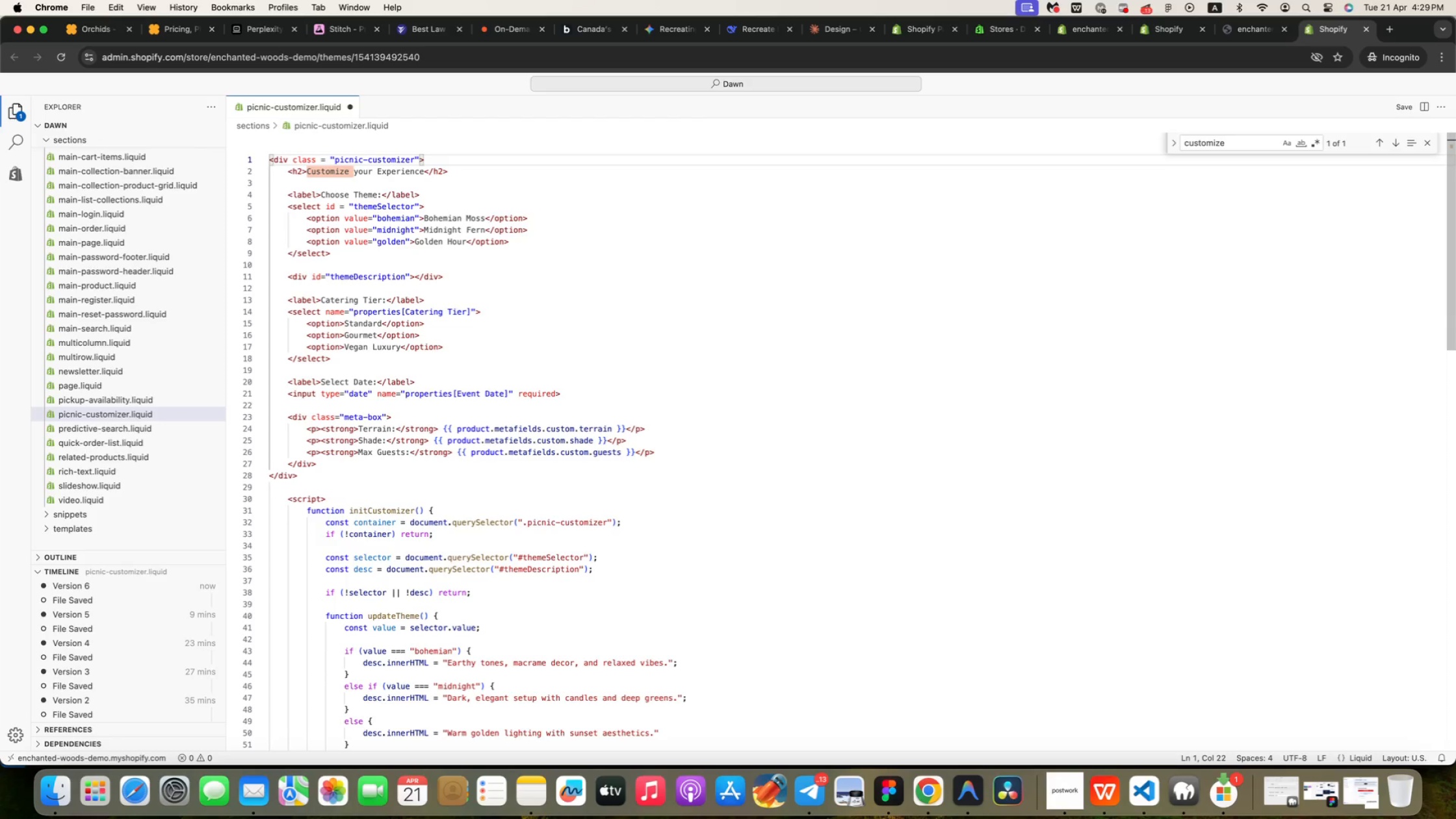 
key(ArrowRight)
 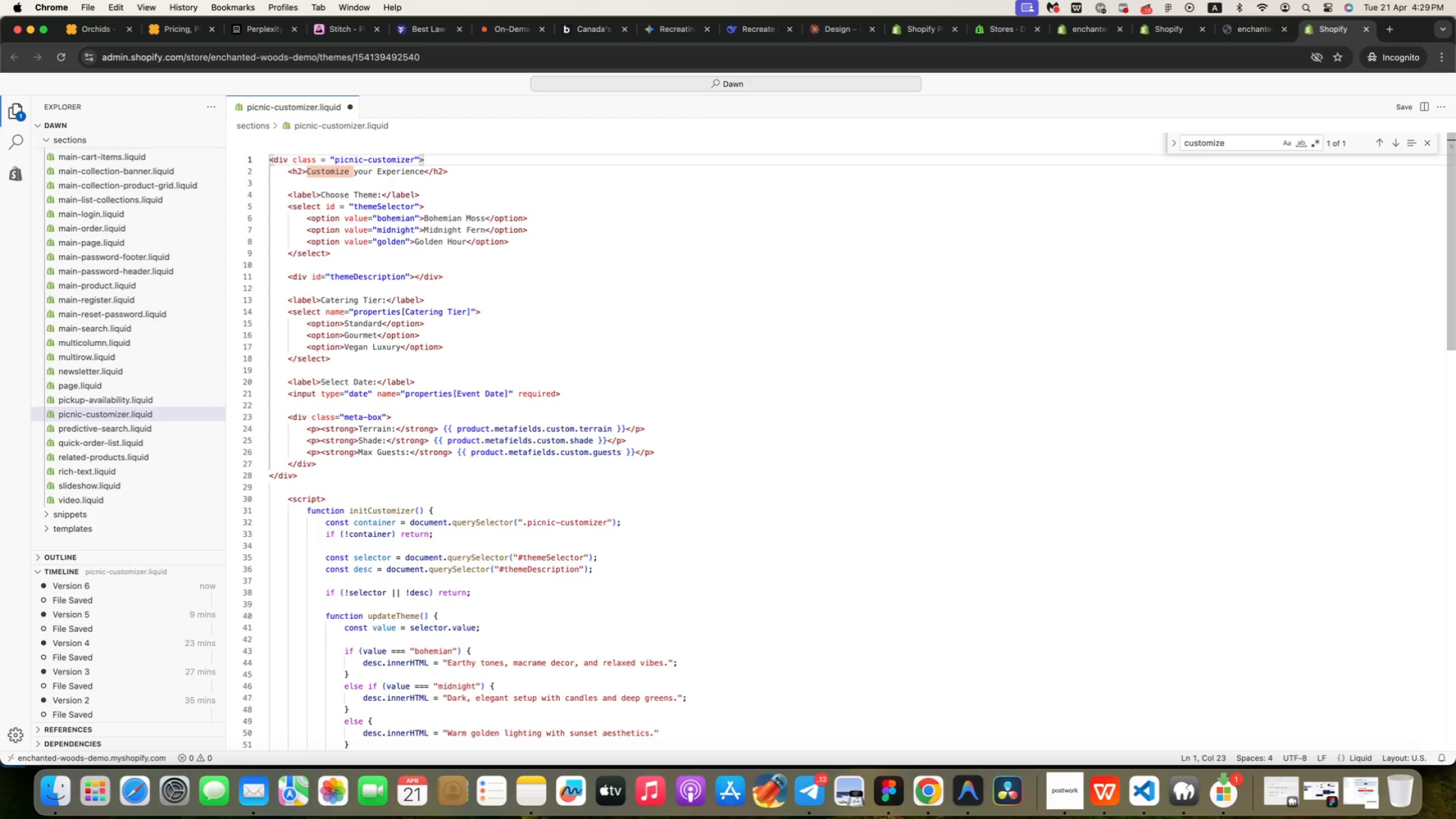 
key(ArrowDown)
 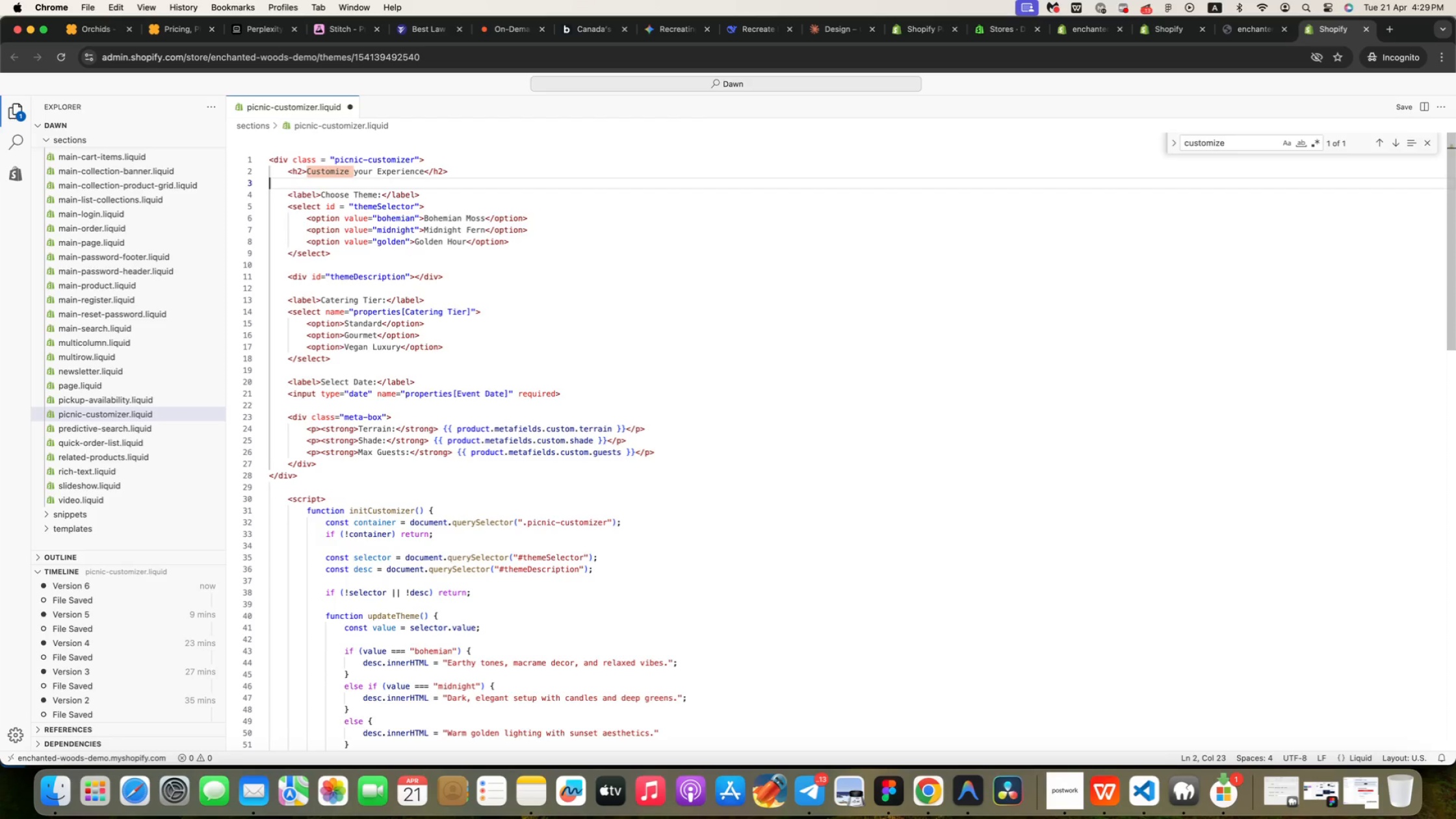 
key(ArrowDown)
 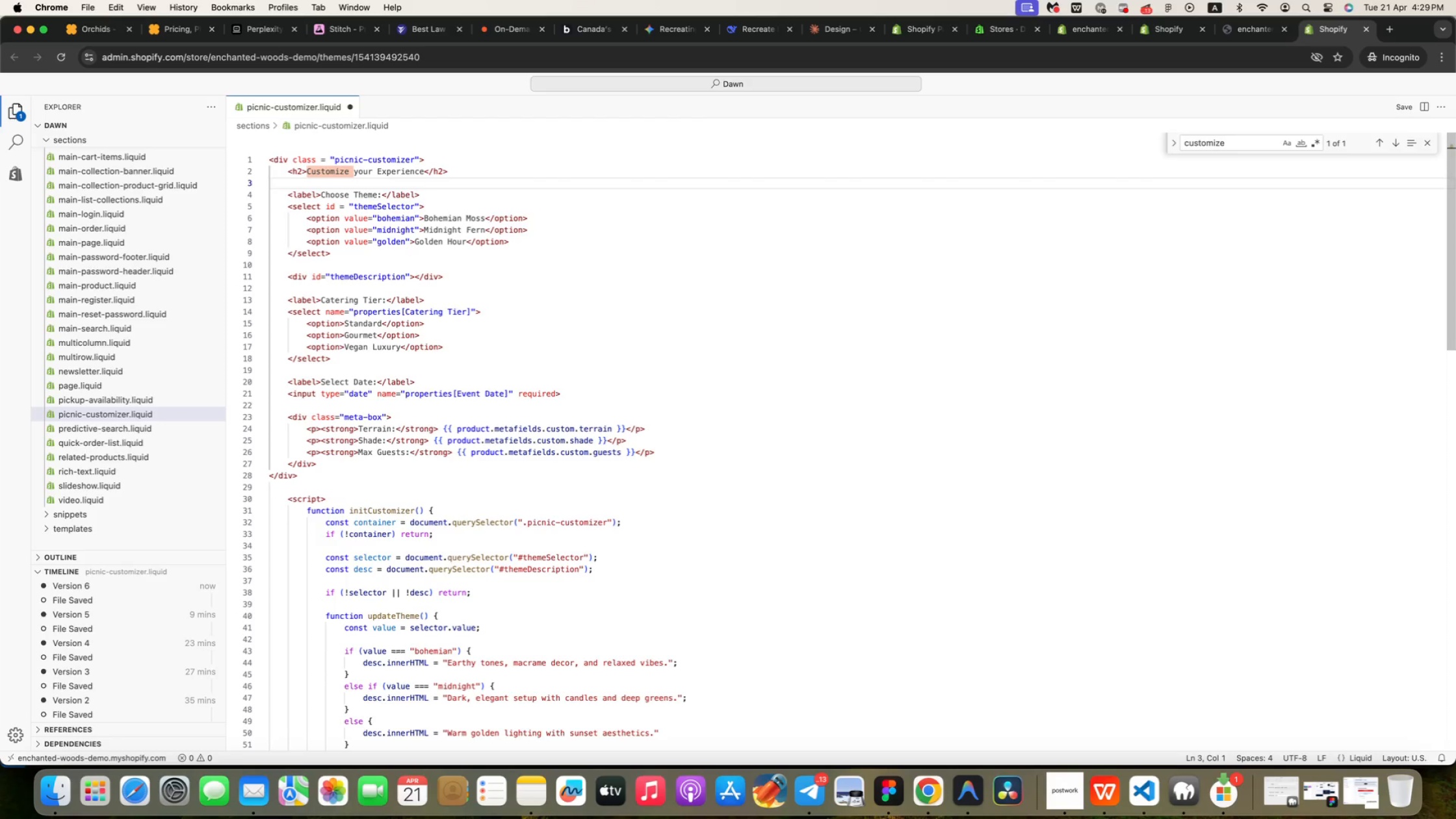 
key(ArrowDown)
 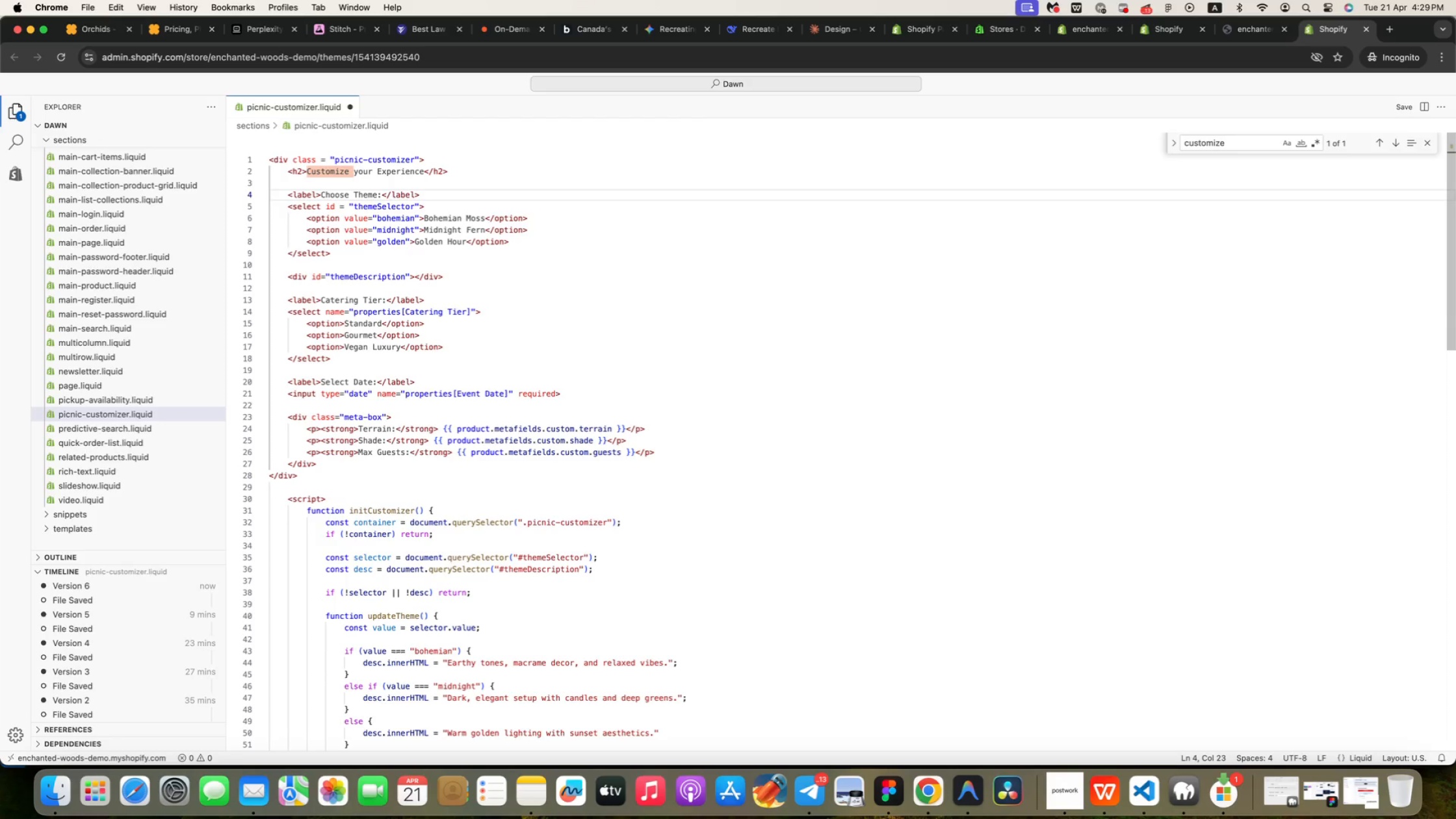 
key(ArrowDown)
 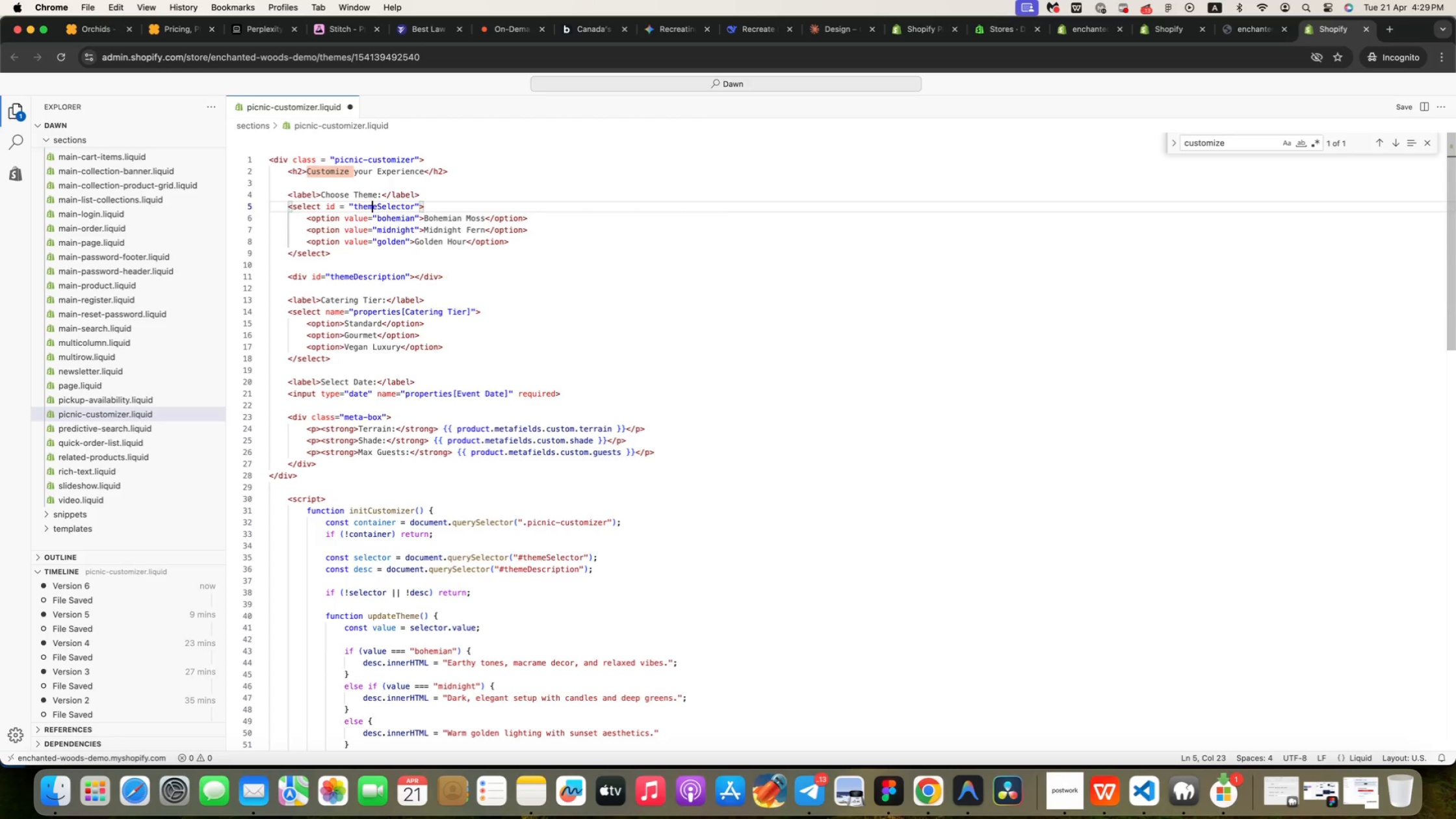 
key(ArrowDown)
 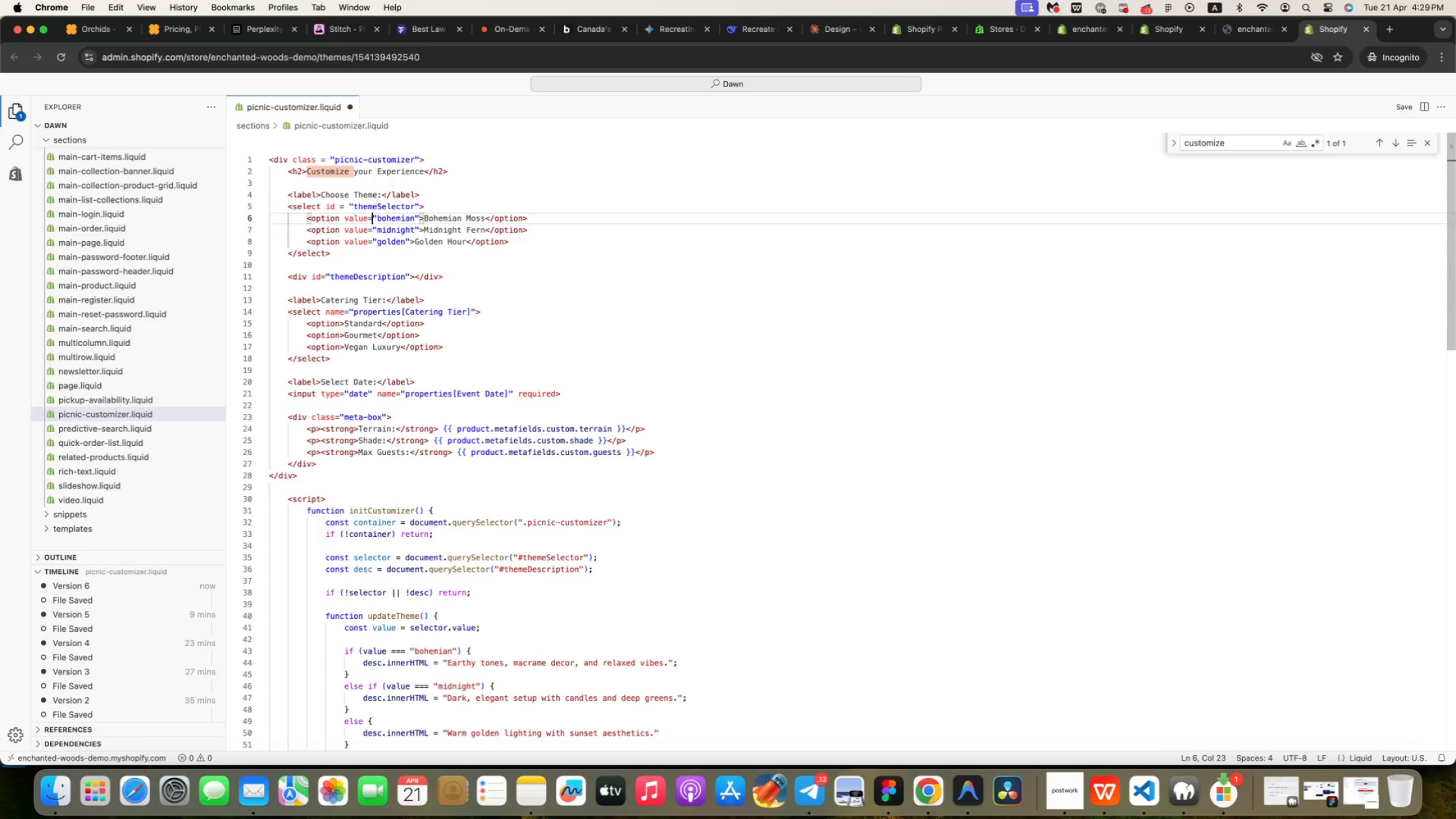 
key(ArrowDown)
 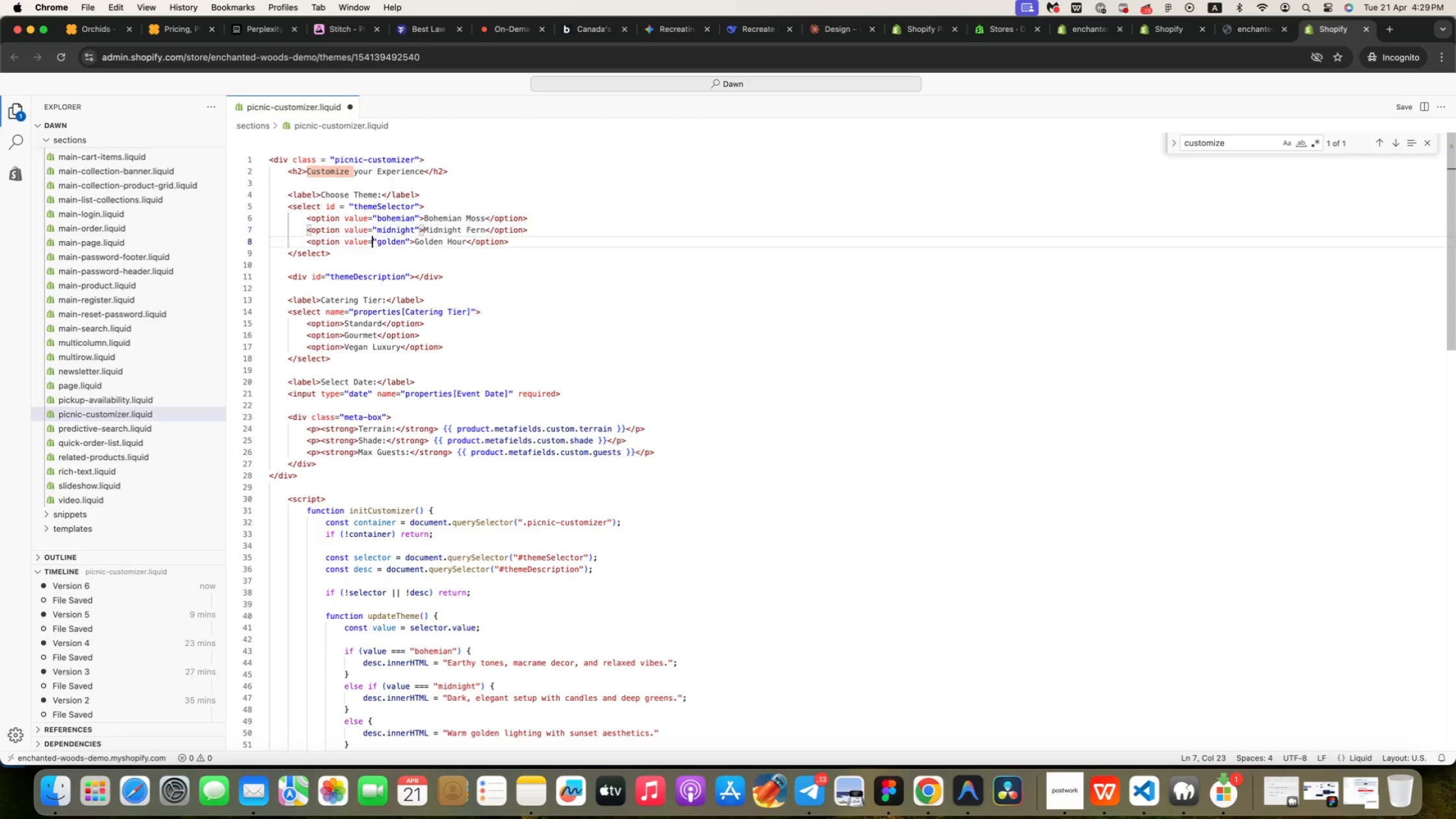 
key(ArrowDown)
 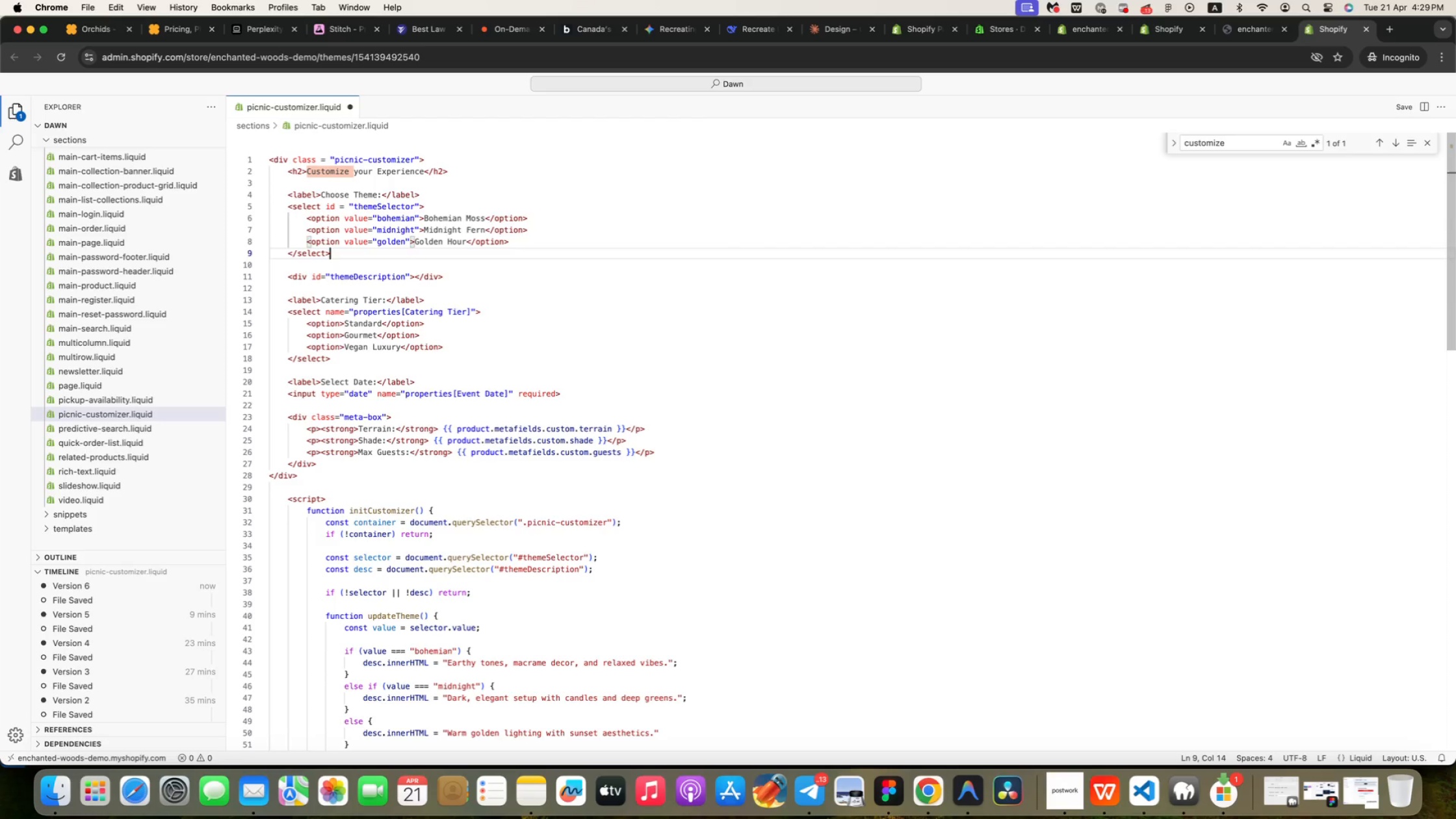 
key(ArrowDown)
 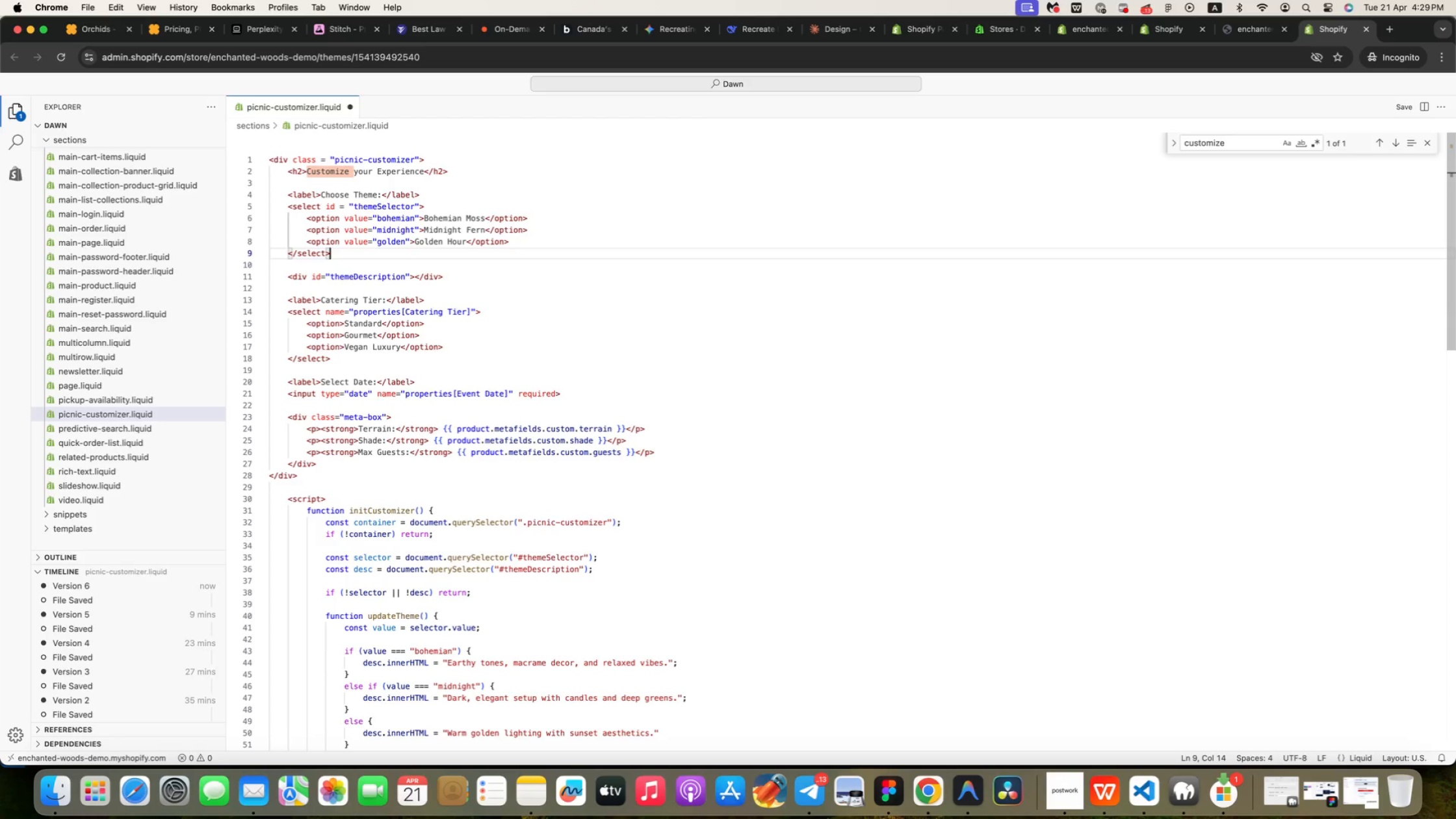 
key(ArrowDown)
 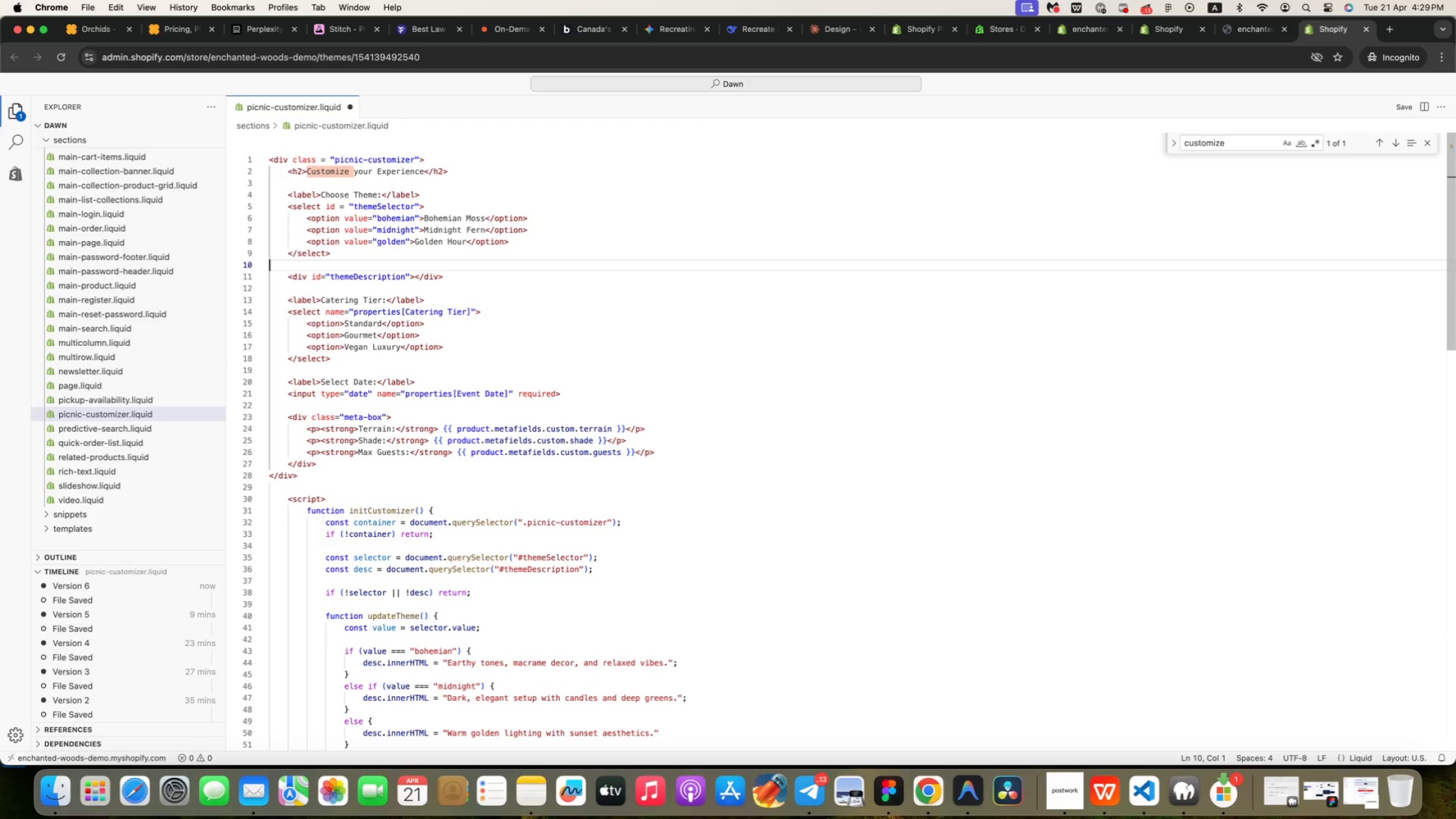 
key(ArrowDown)
 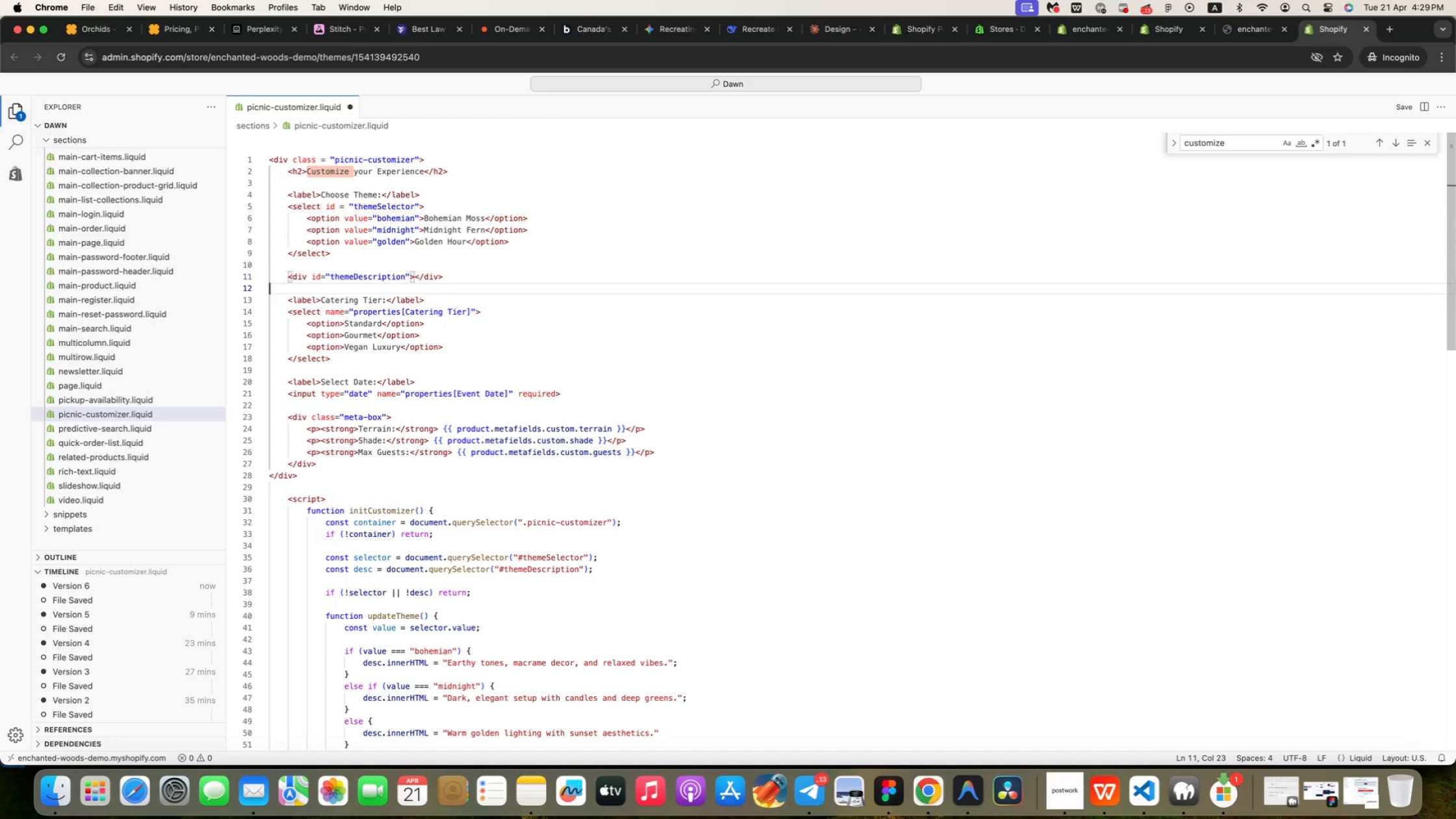 
key(ArrowDown)
 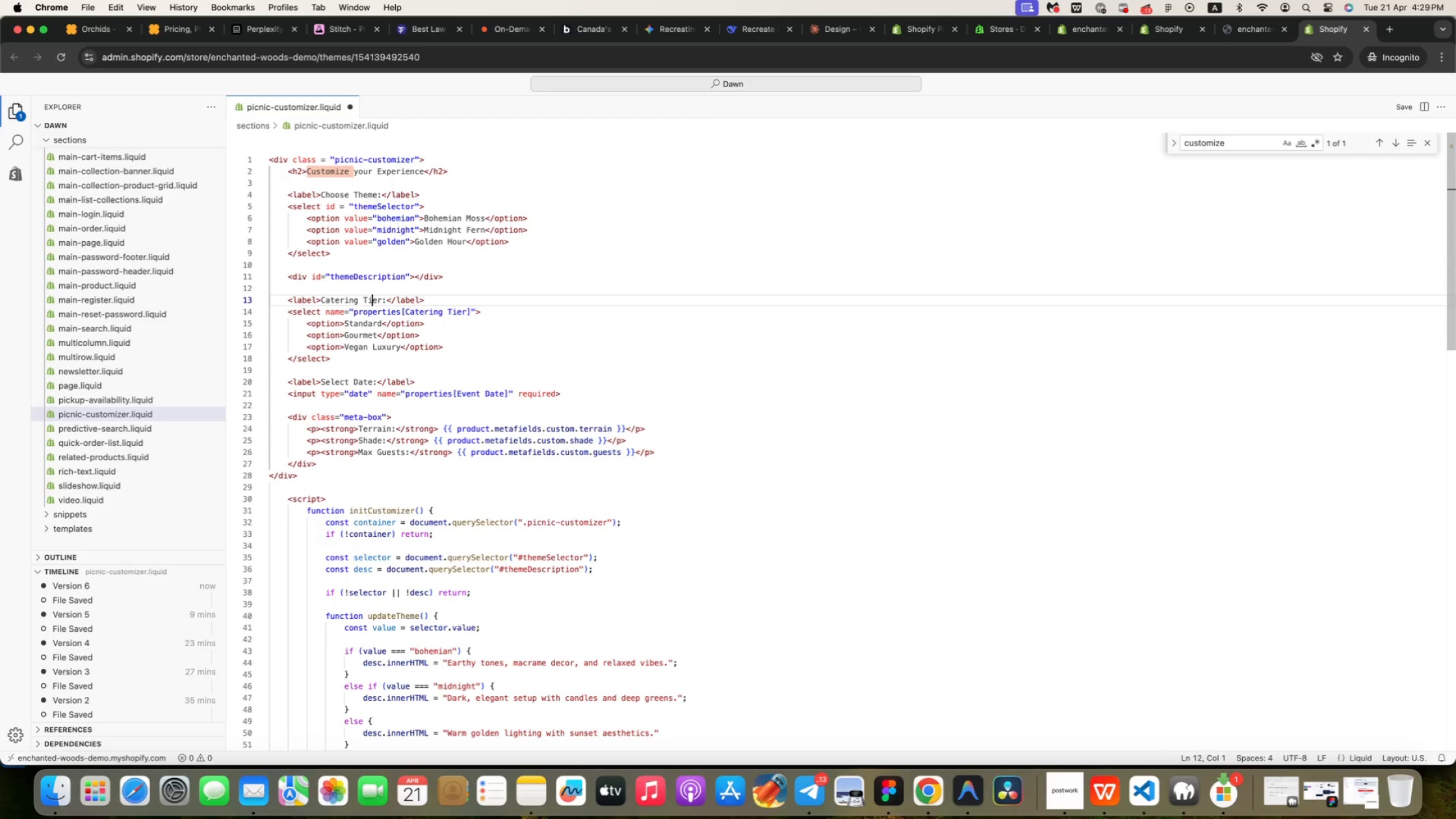 
key(ArrowDown)
 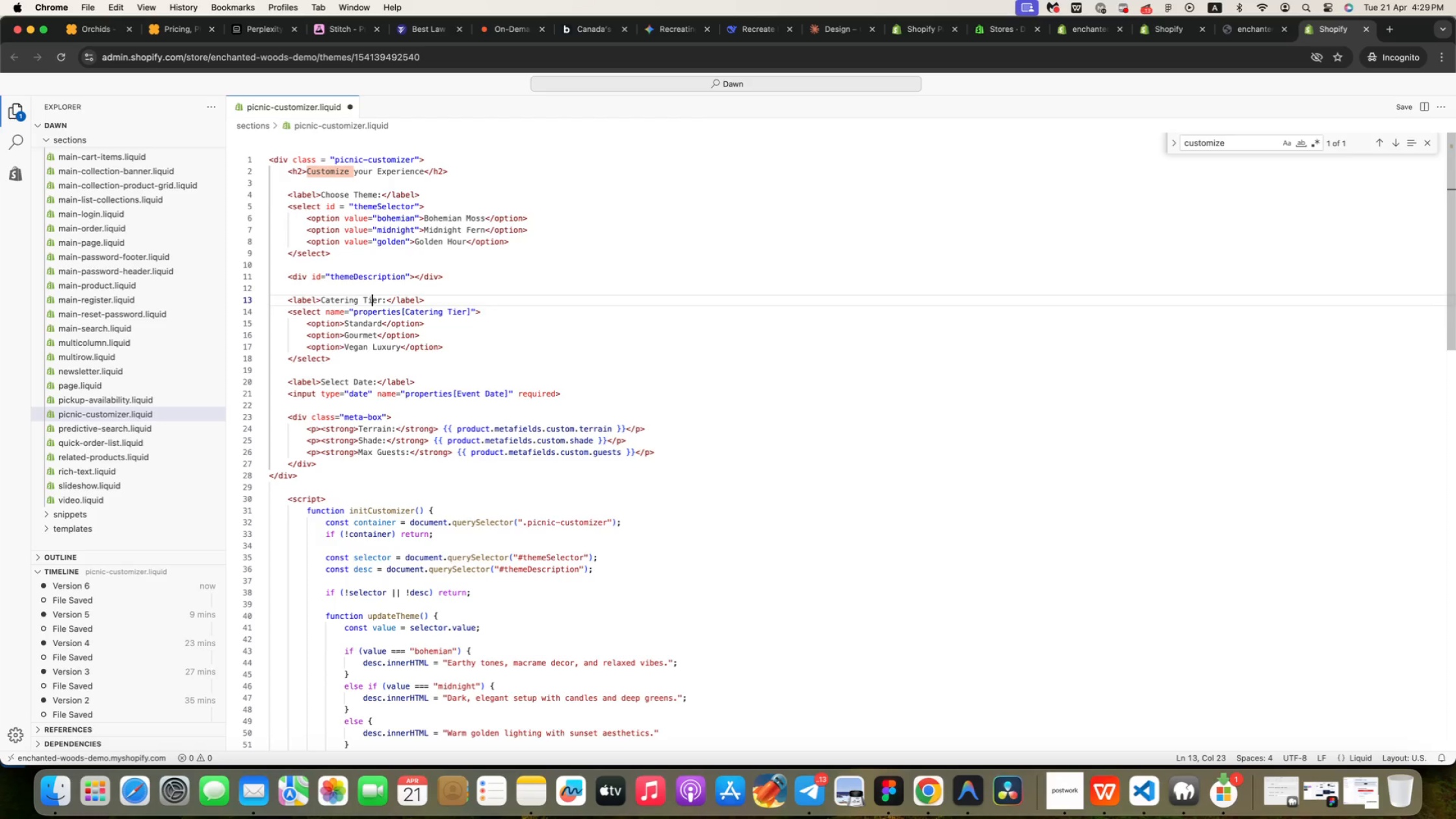 
key(ArrowDown)
 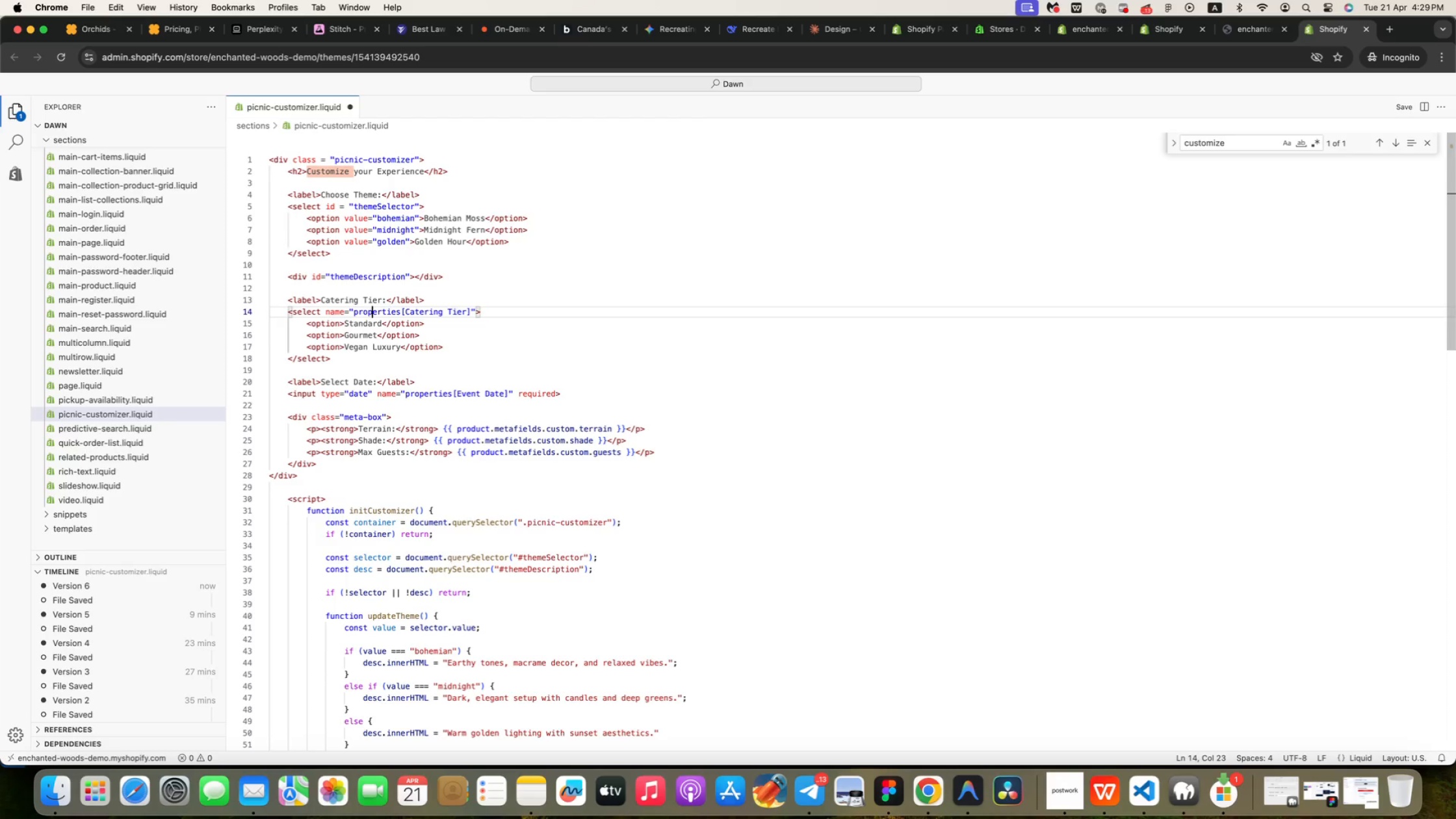 
key(ArrowDown)
 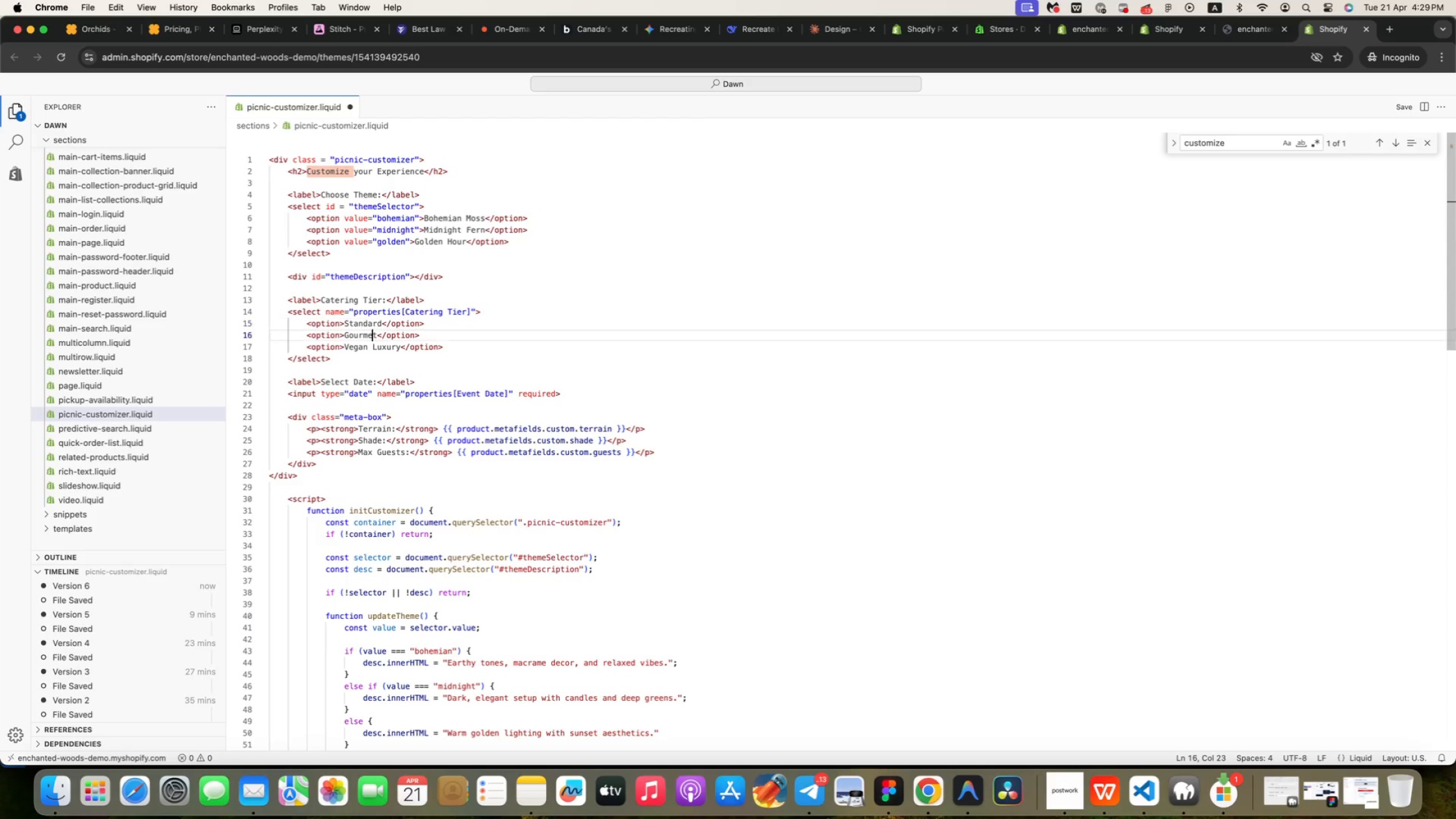 
key(ArrowDown)
 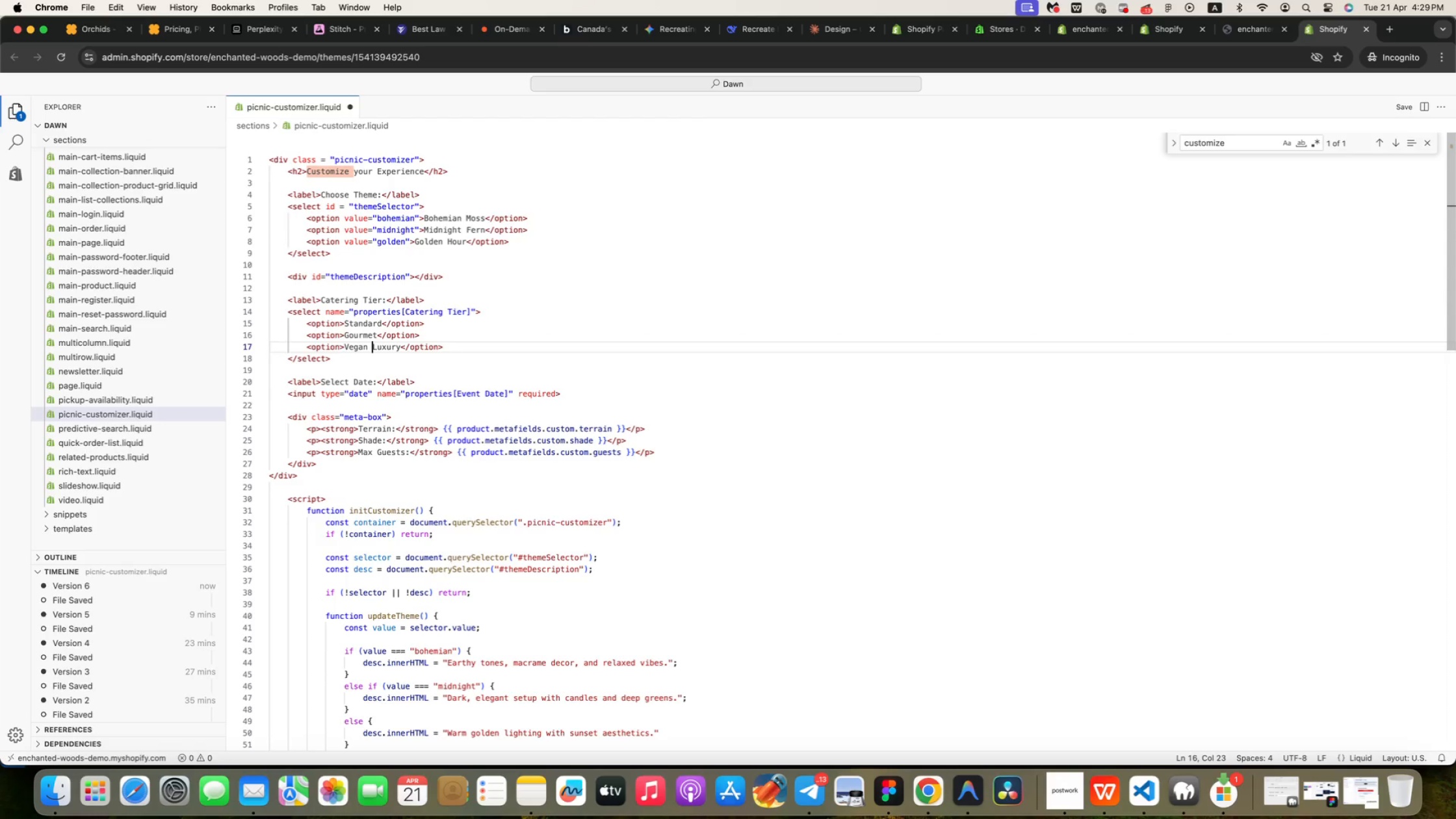 
key(ArrowDown)
 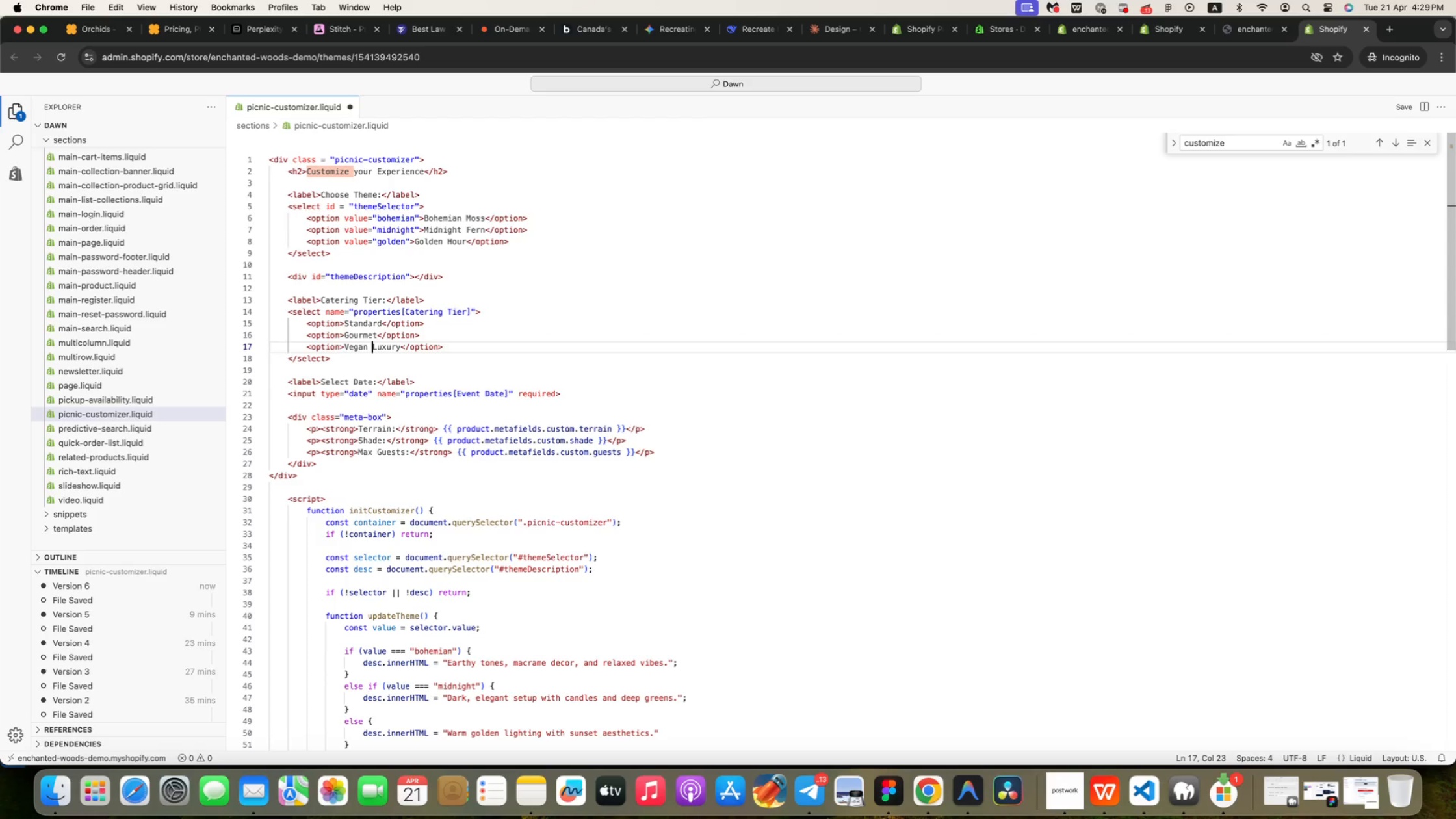 
wait(6.75)
 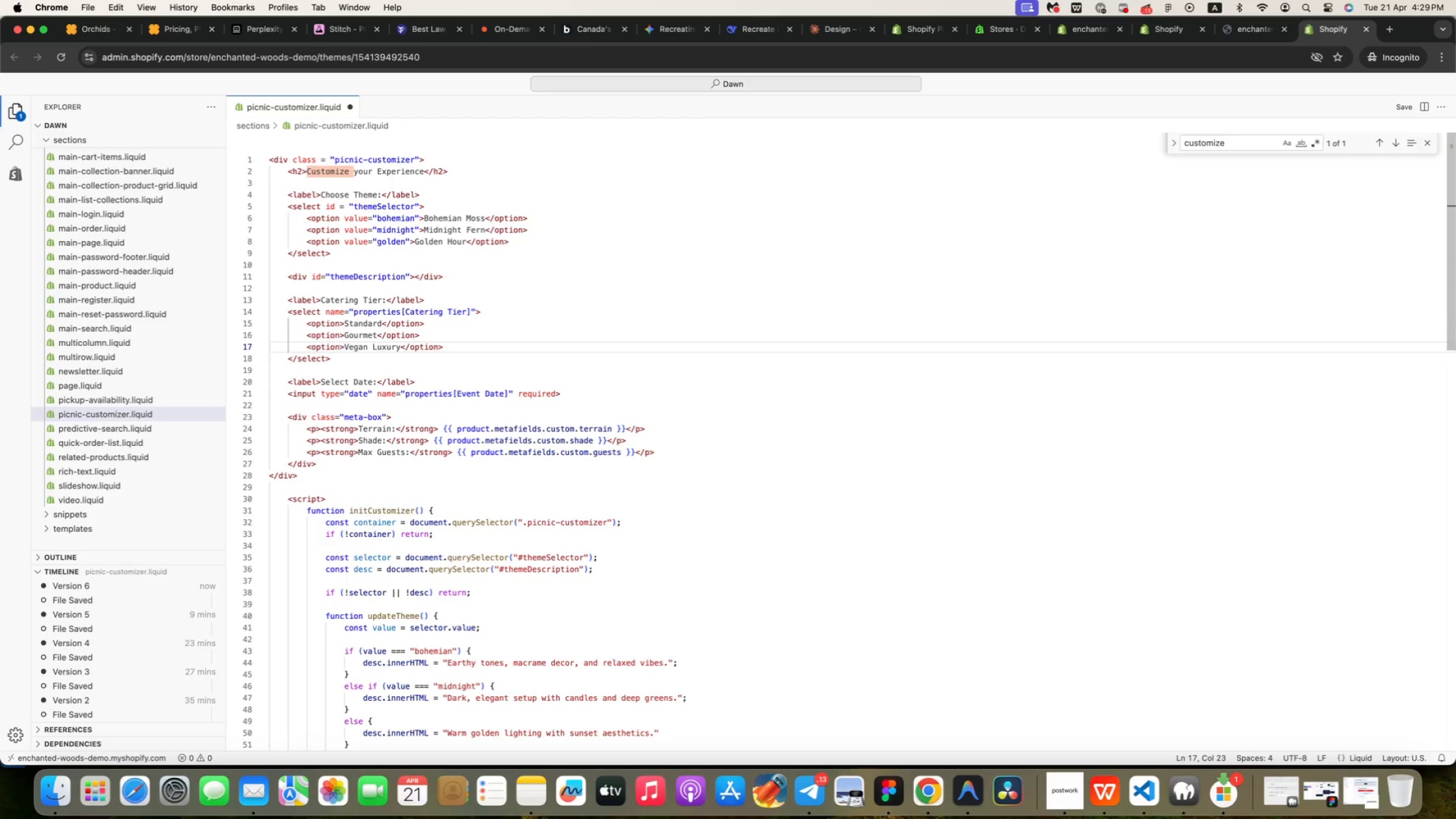 
key(ArrowDown)
 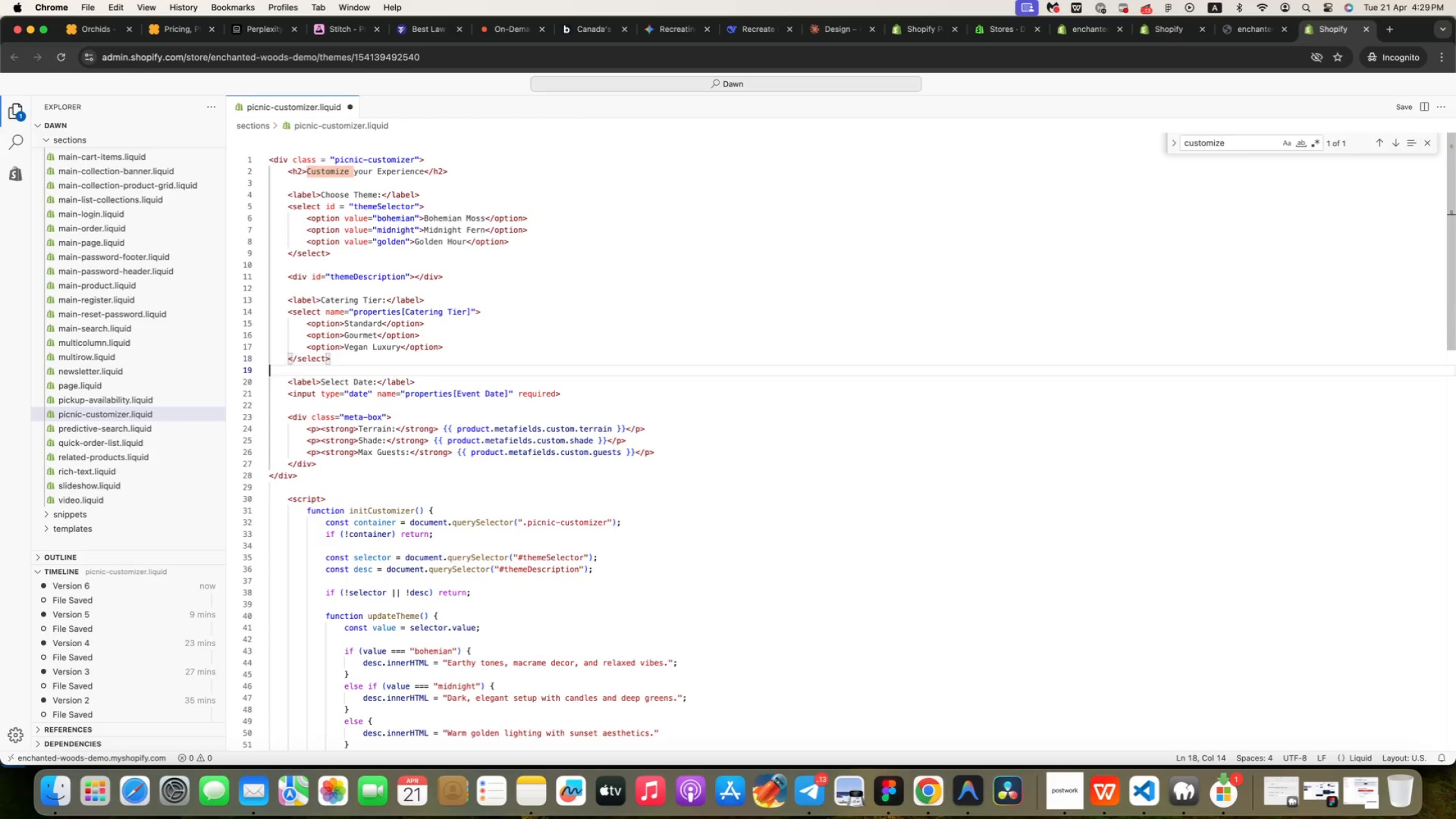 
key(ArrowDown)
 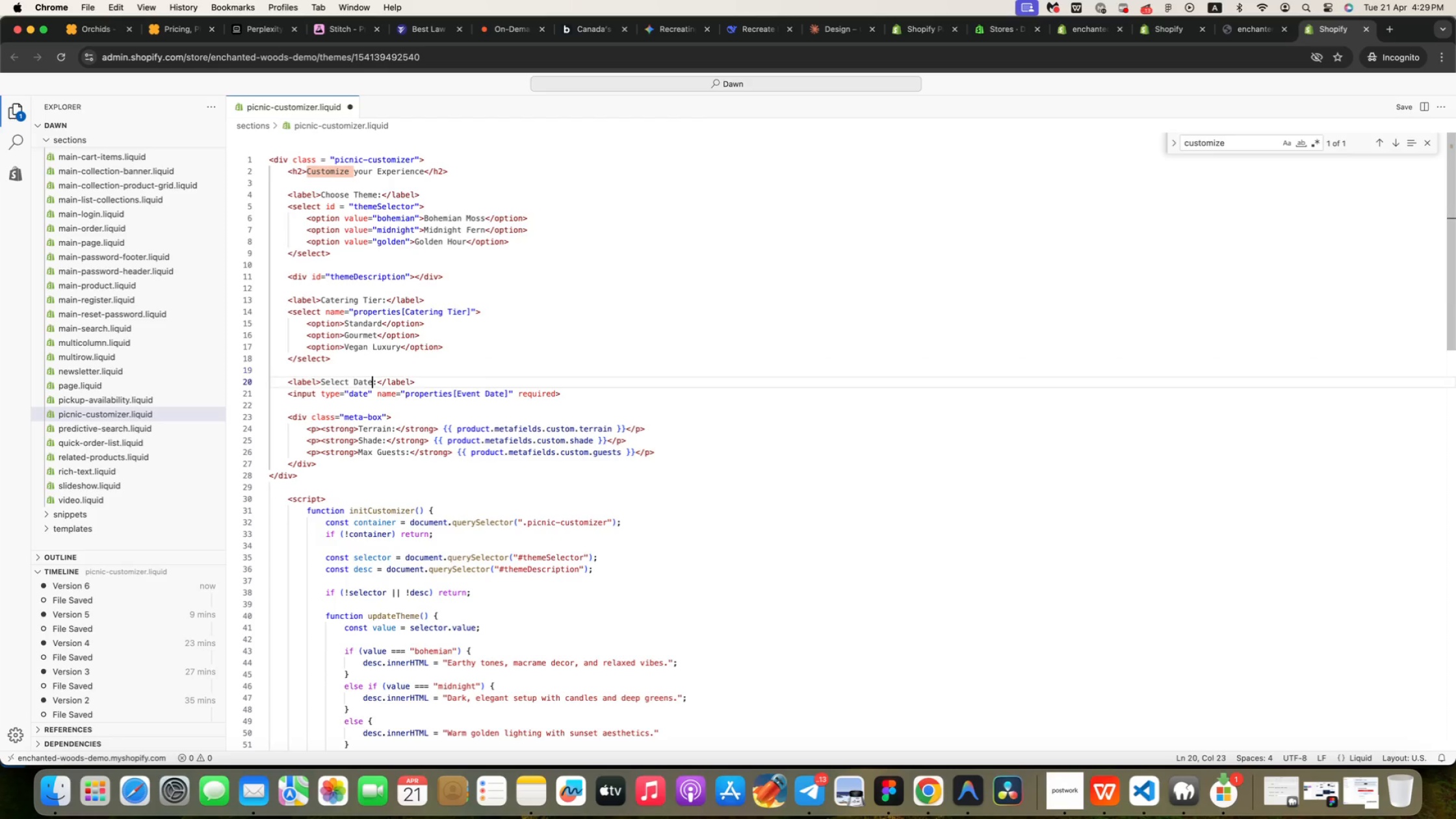 
key(ArrowDown)
 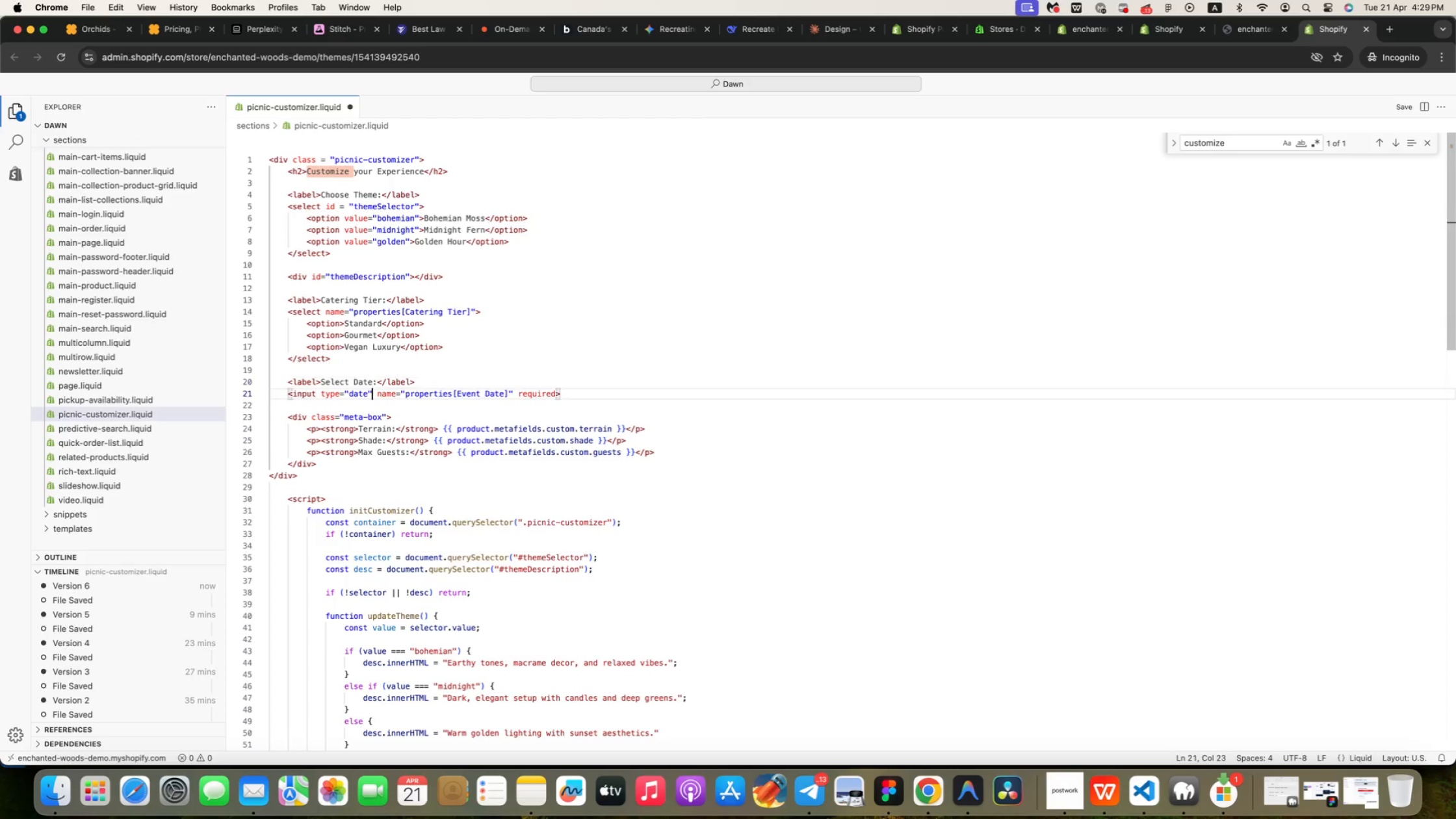 
key(ArrowDown)
 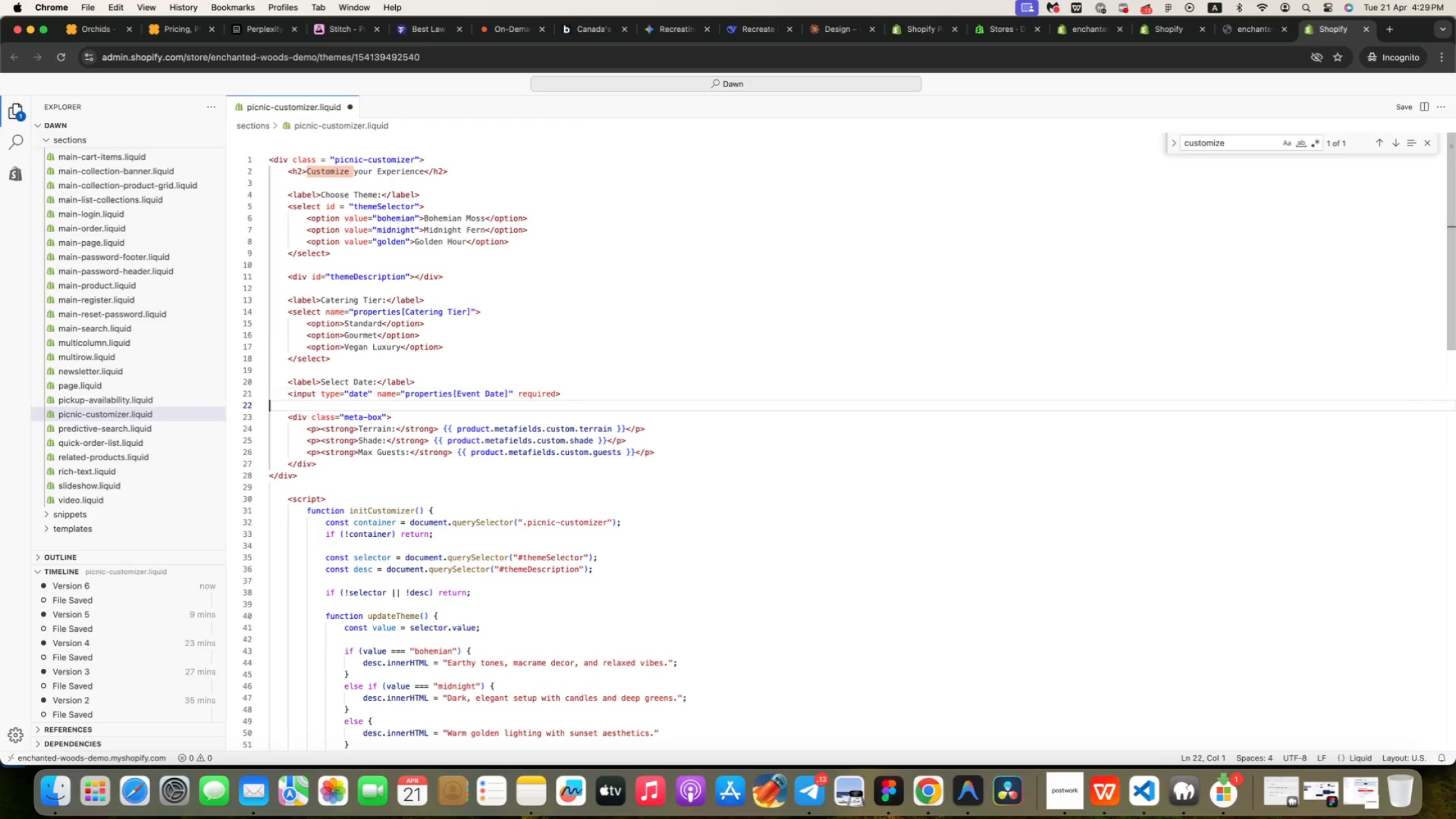 
key(ArrowDown)
 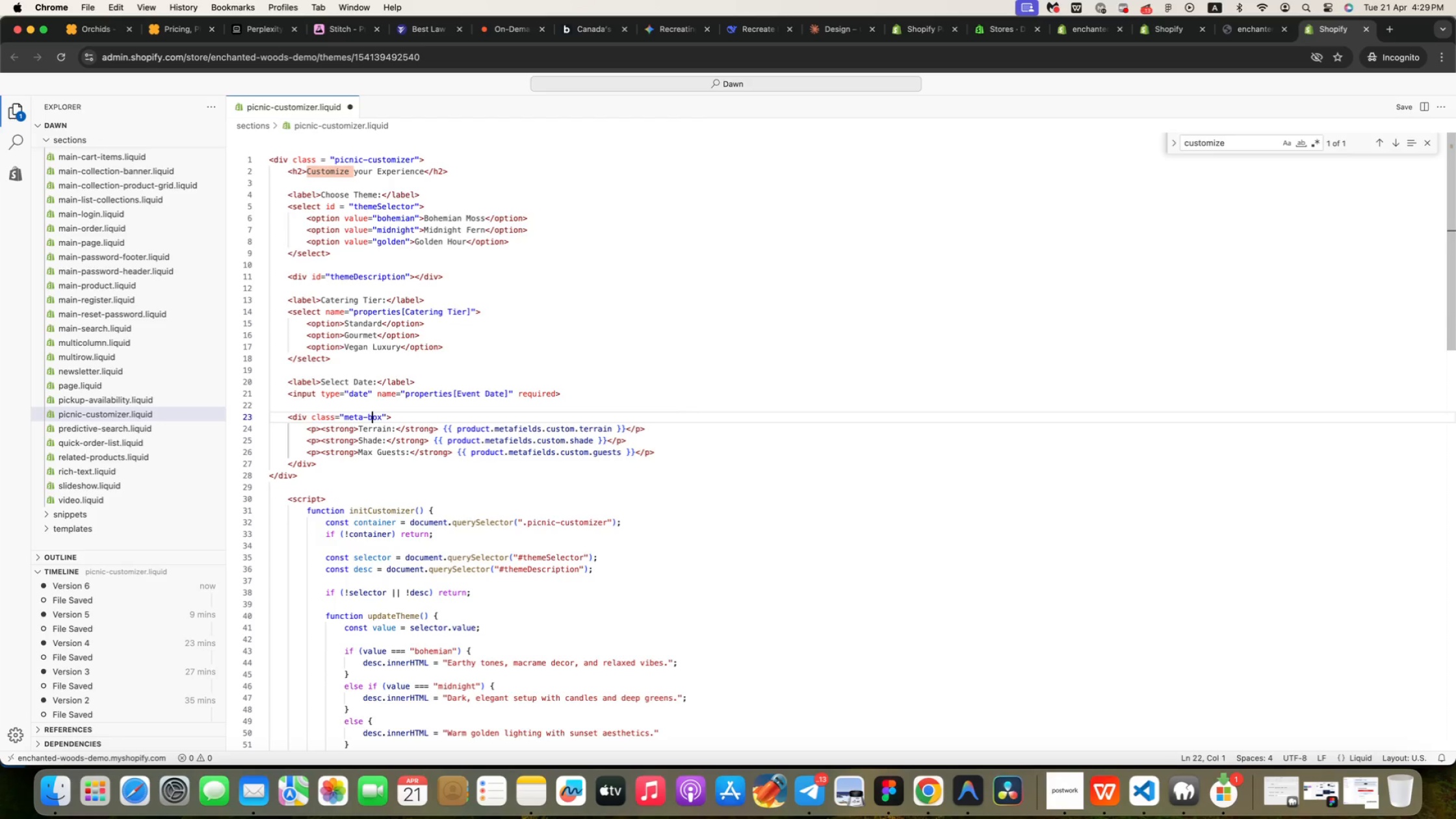 
key(ArrowDown)
 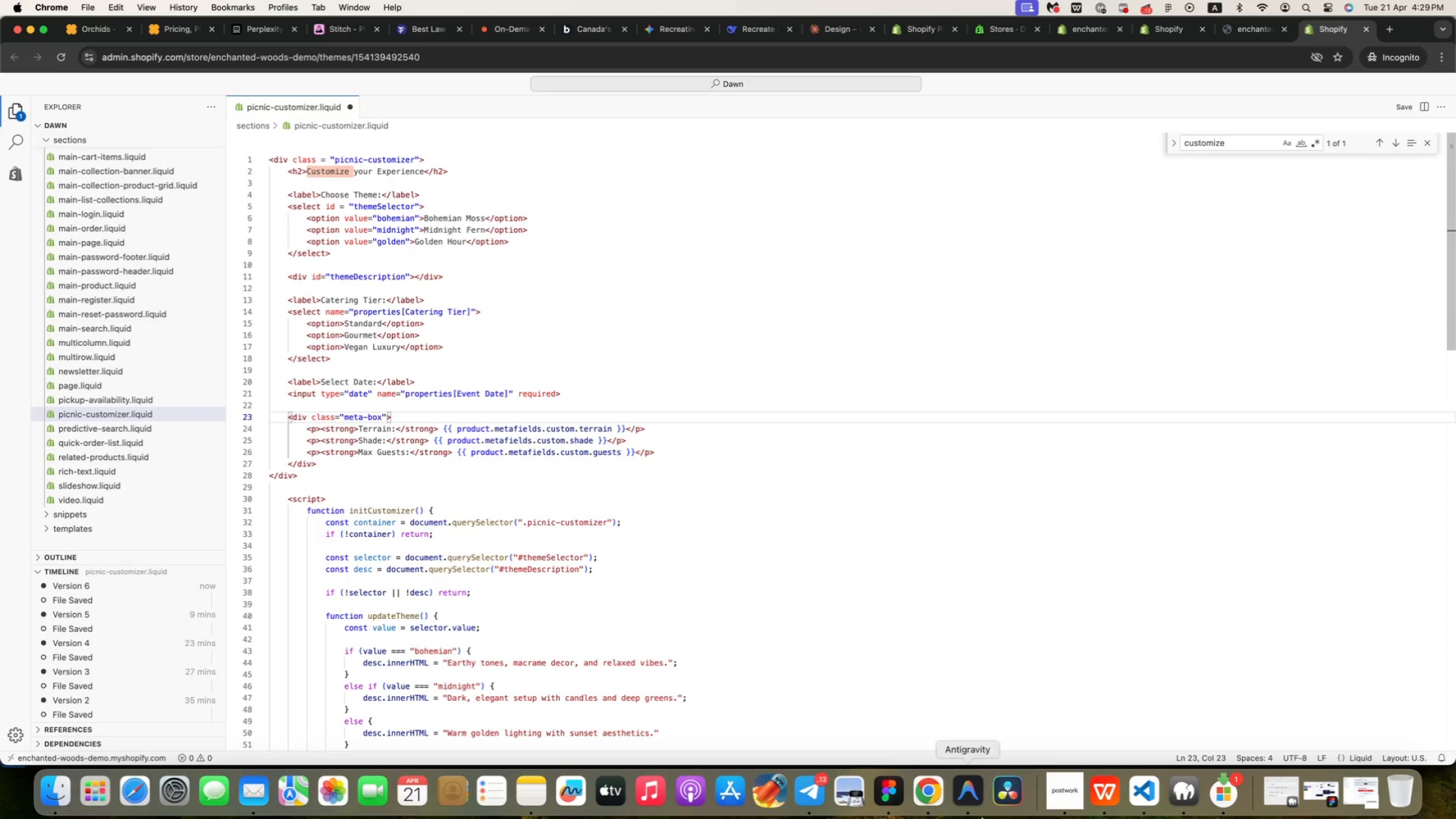 
left_click([1063, 788])